 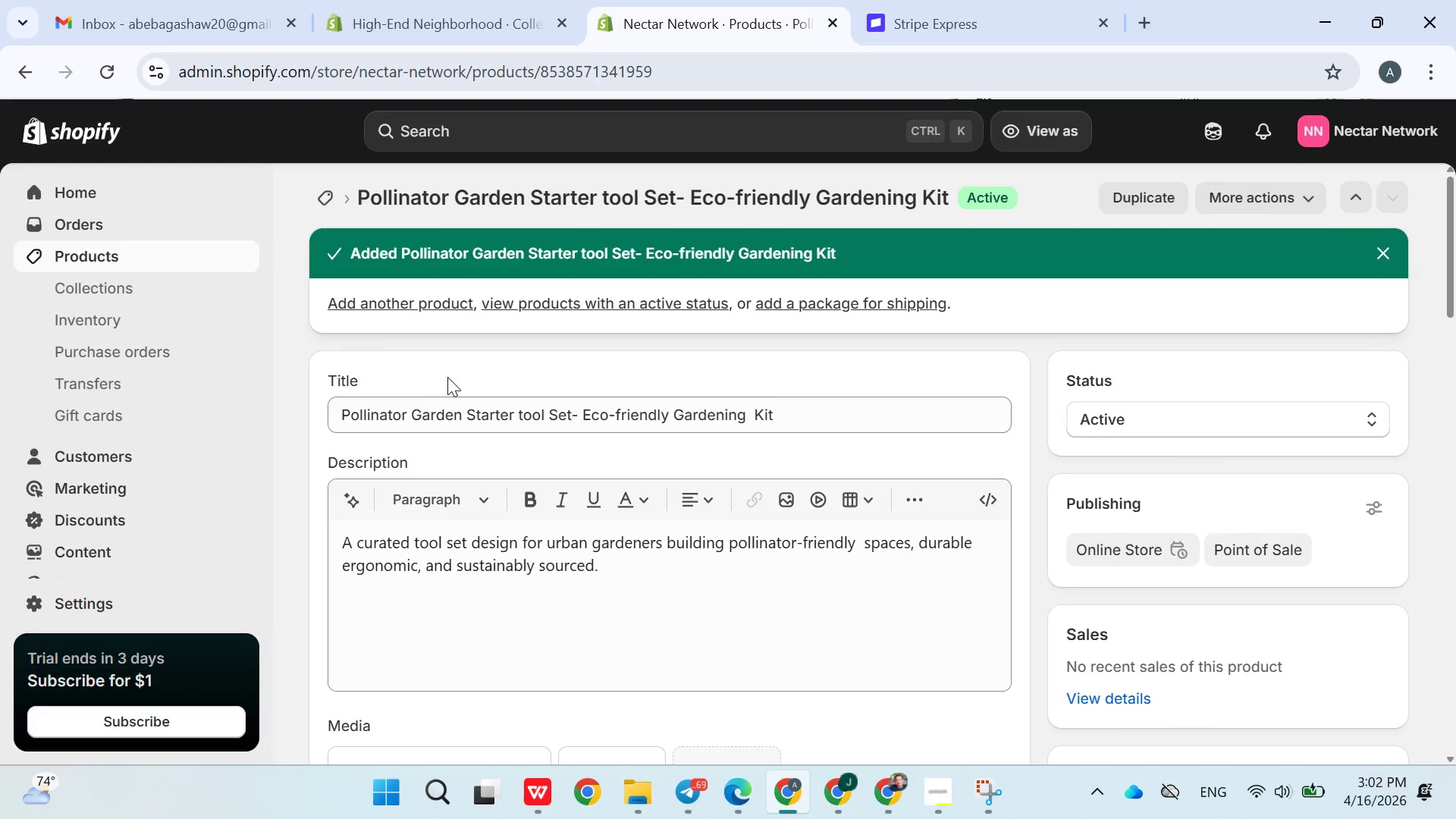 
left_click([107, 256])
 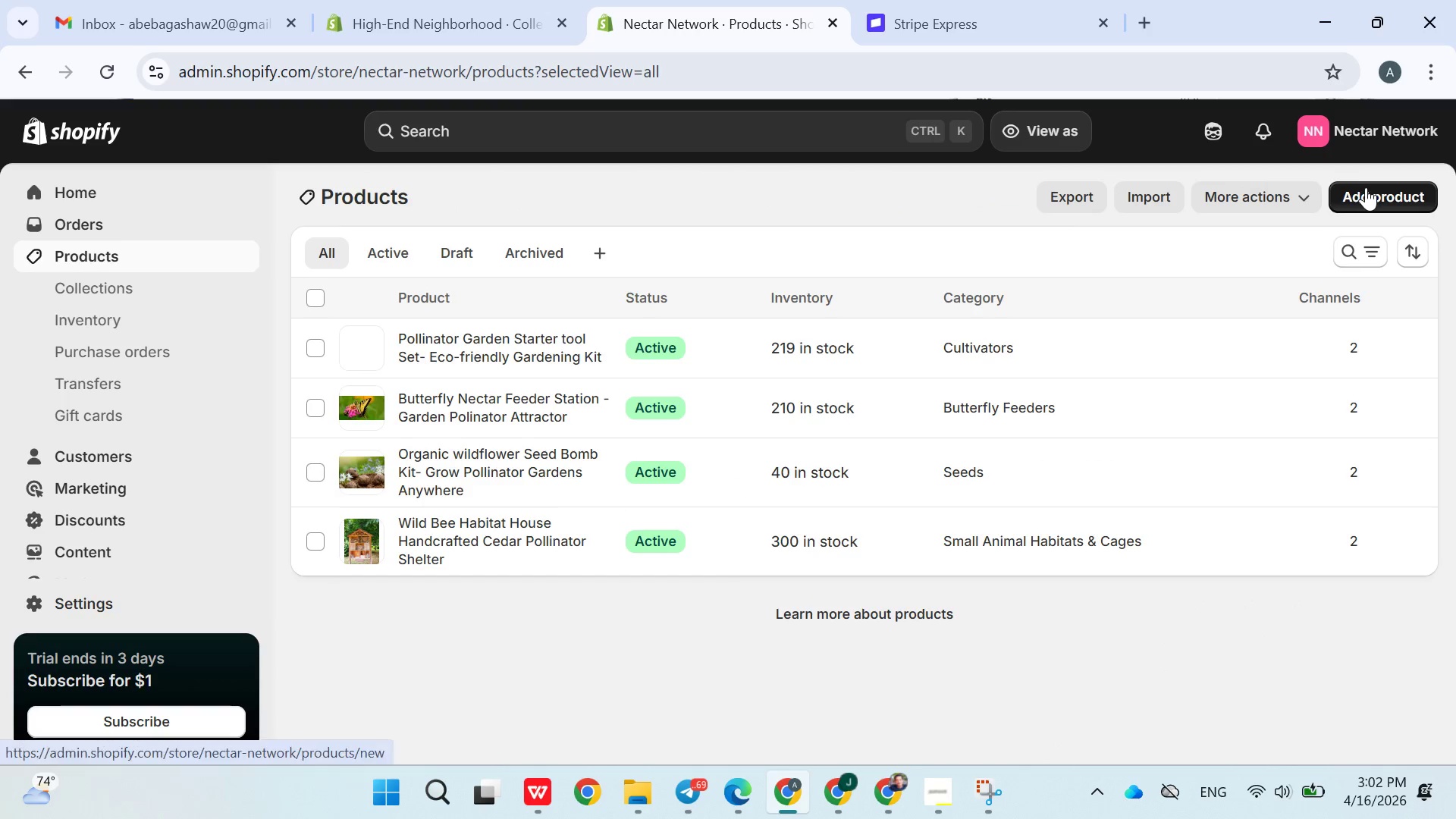 
left_click([1366, 187])
 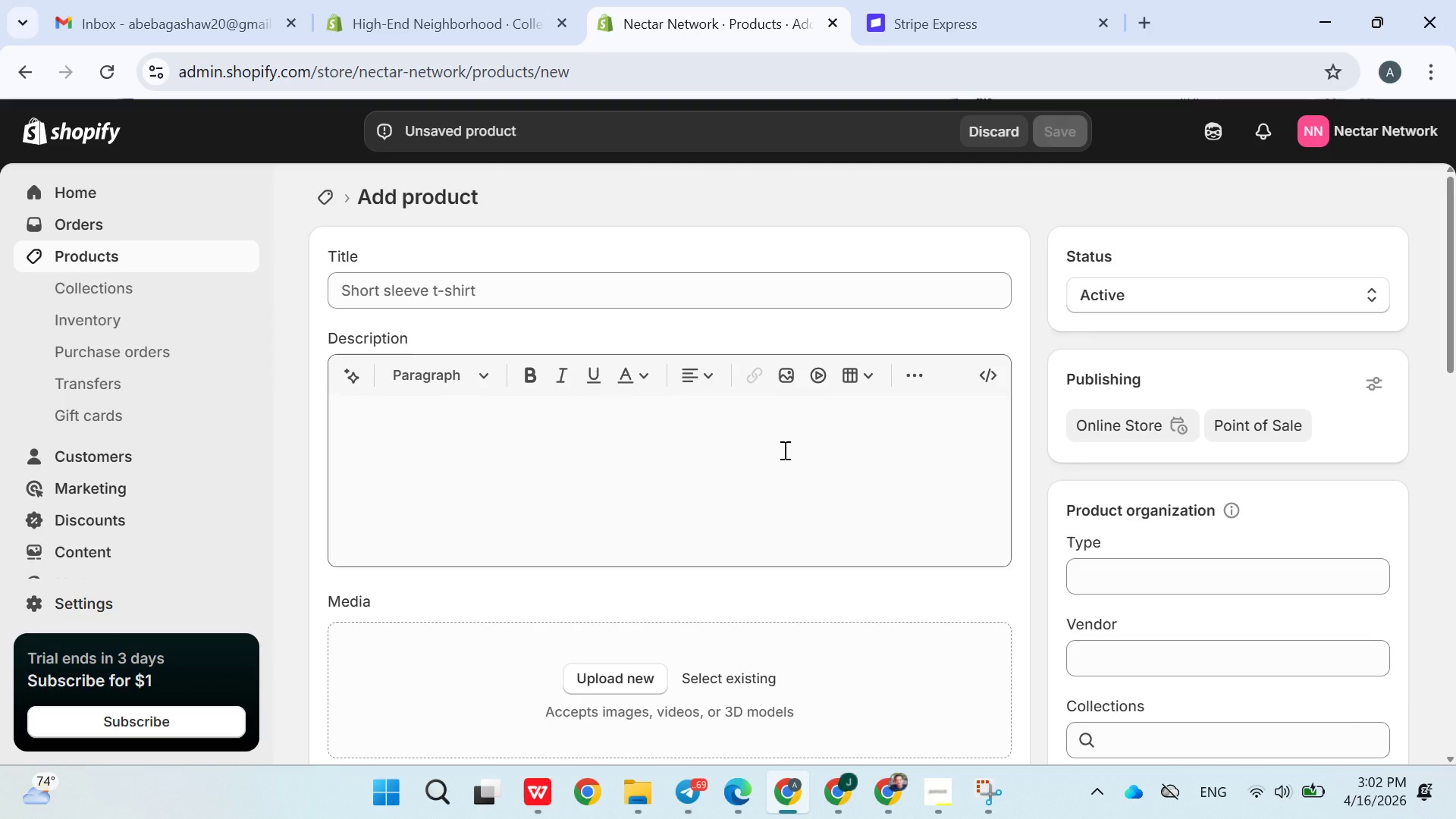 
left_click([482, 293])
 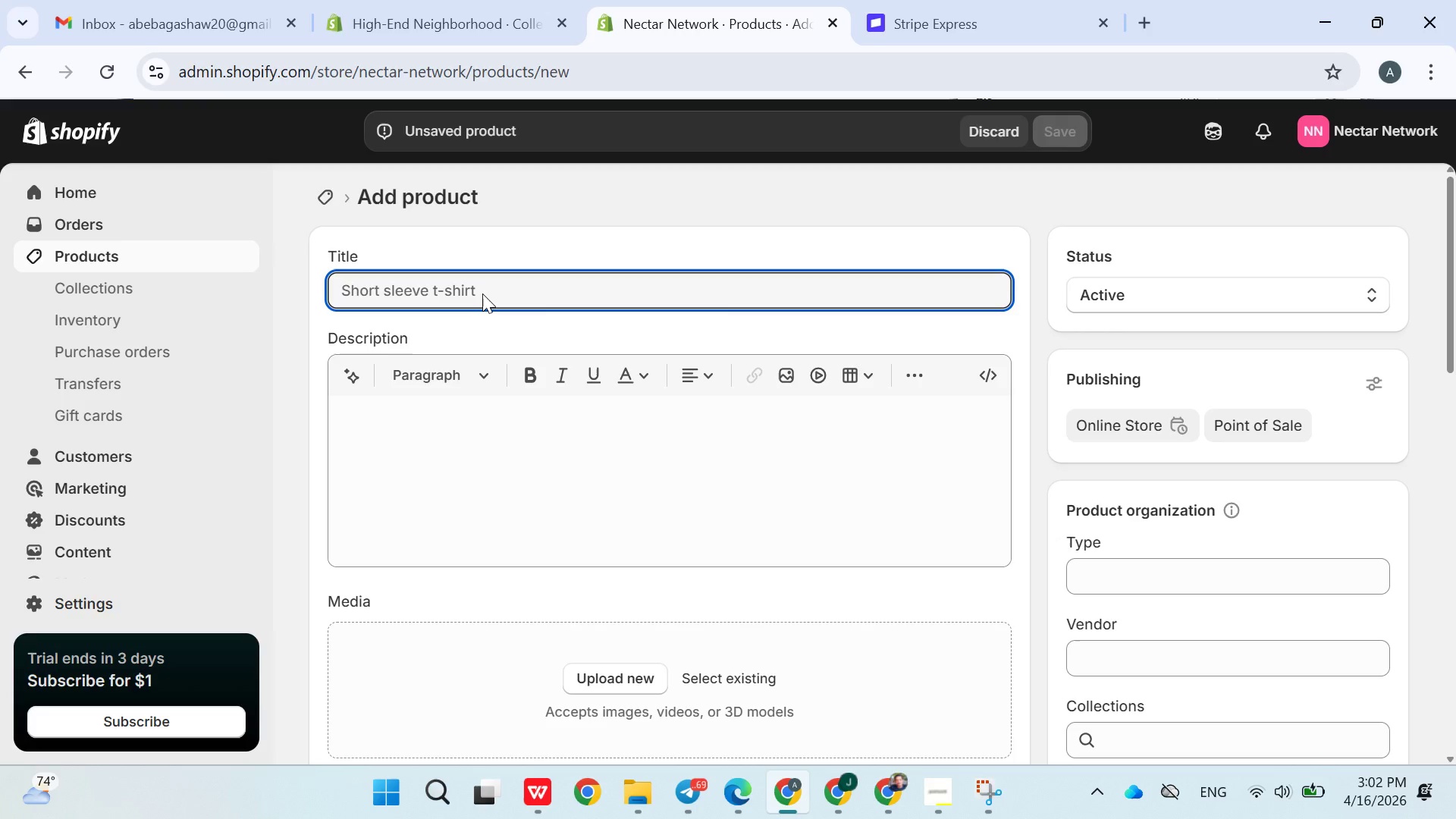 
type(Native Flower Sed Collection )
key(Backspace)
type( - pollinator )
 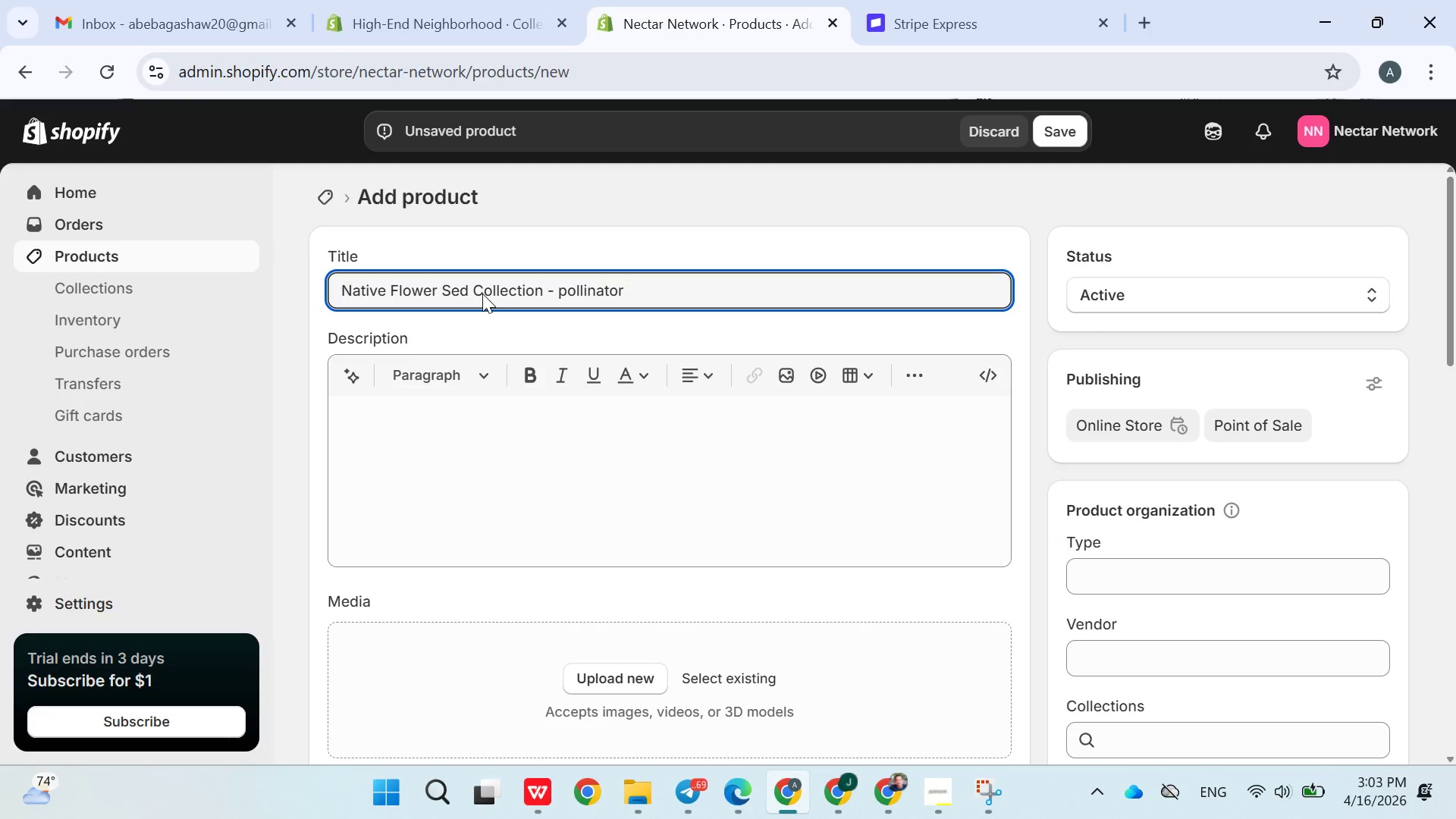 
left_click([567, 290])
 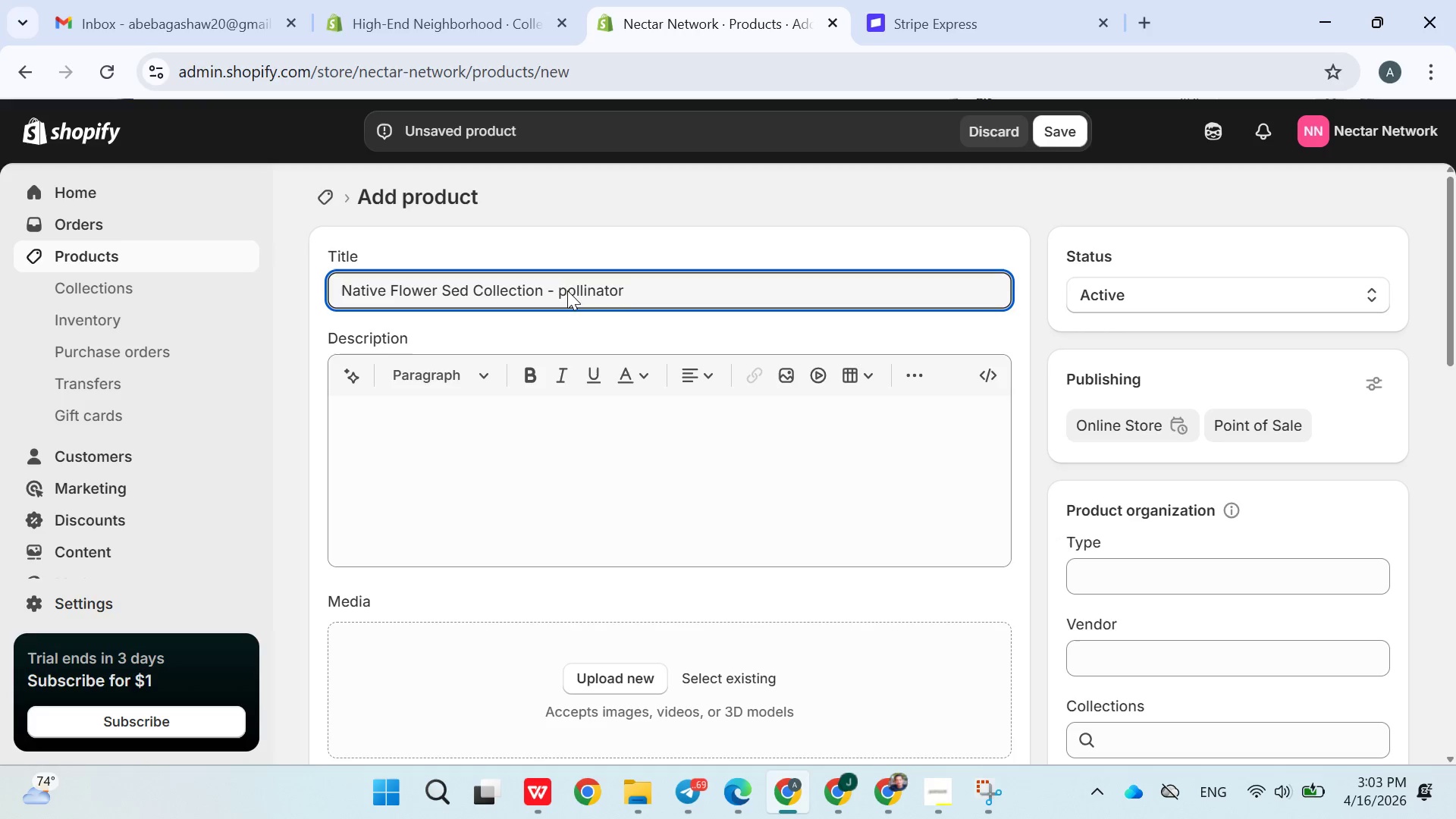 
key(Backspace)
 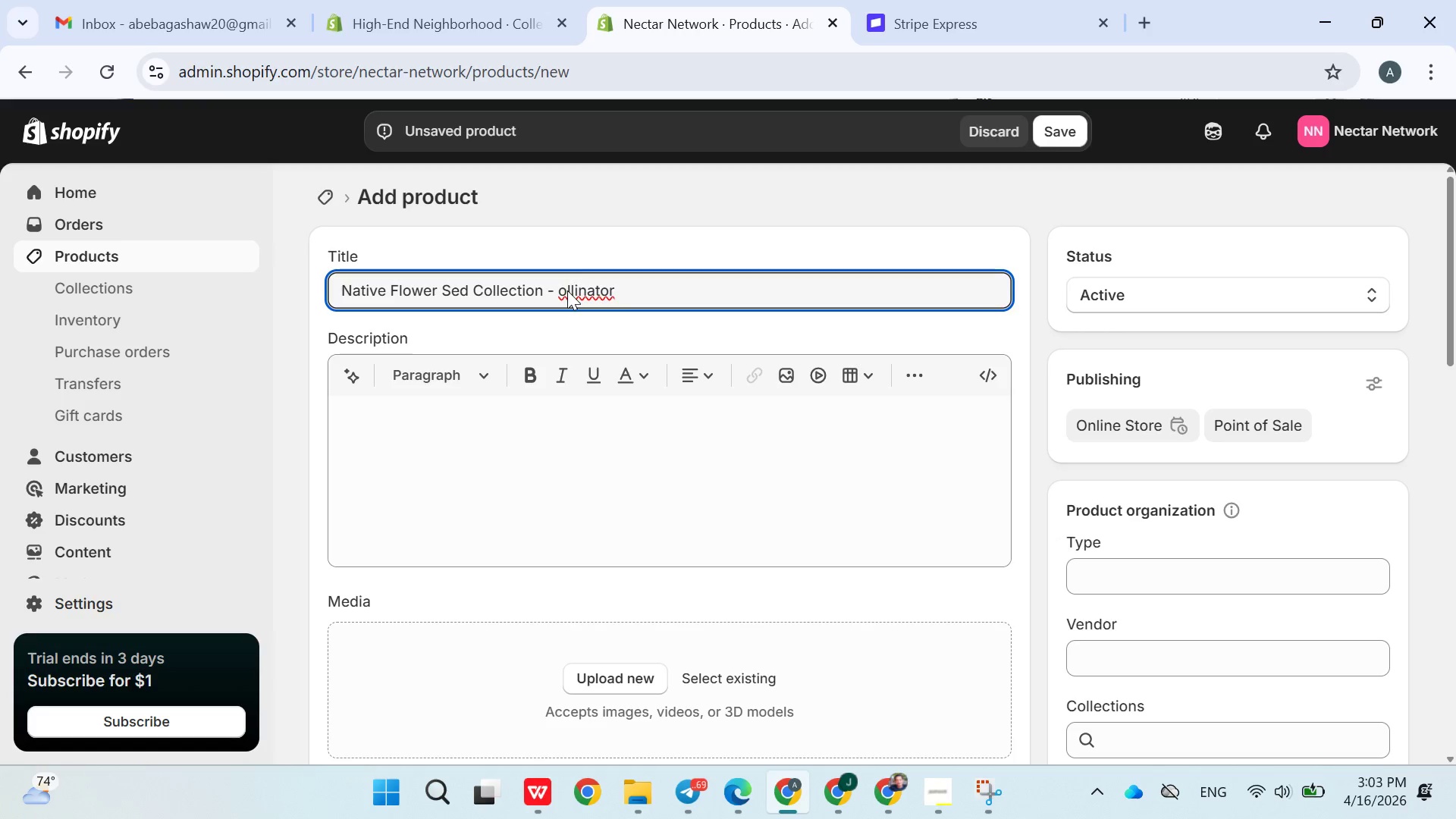 
key(Shift+ShiftLeft)
 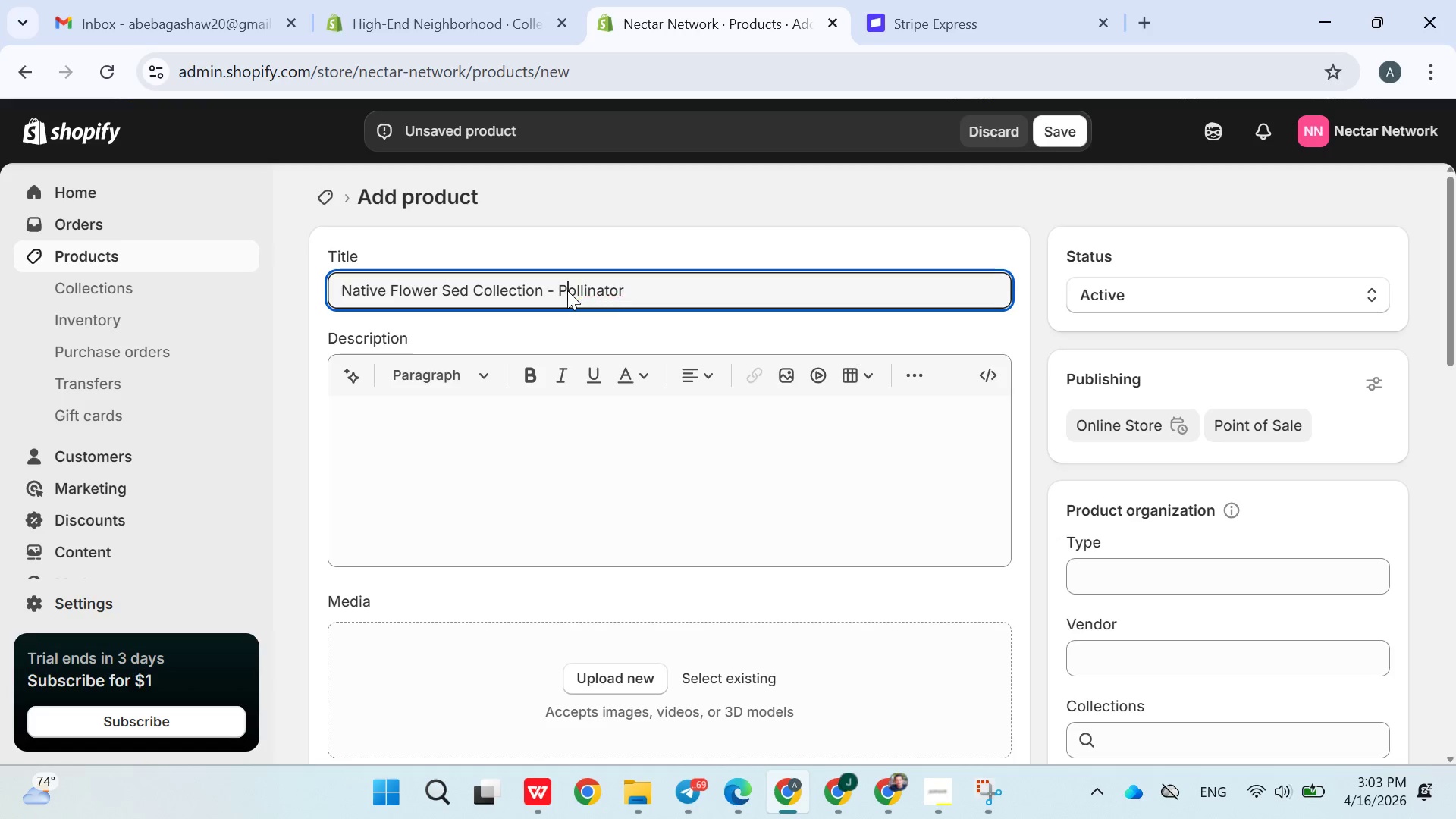 
key(Shift+P)
 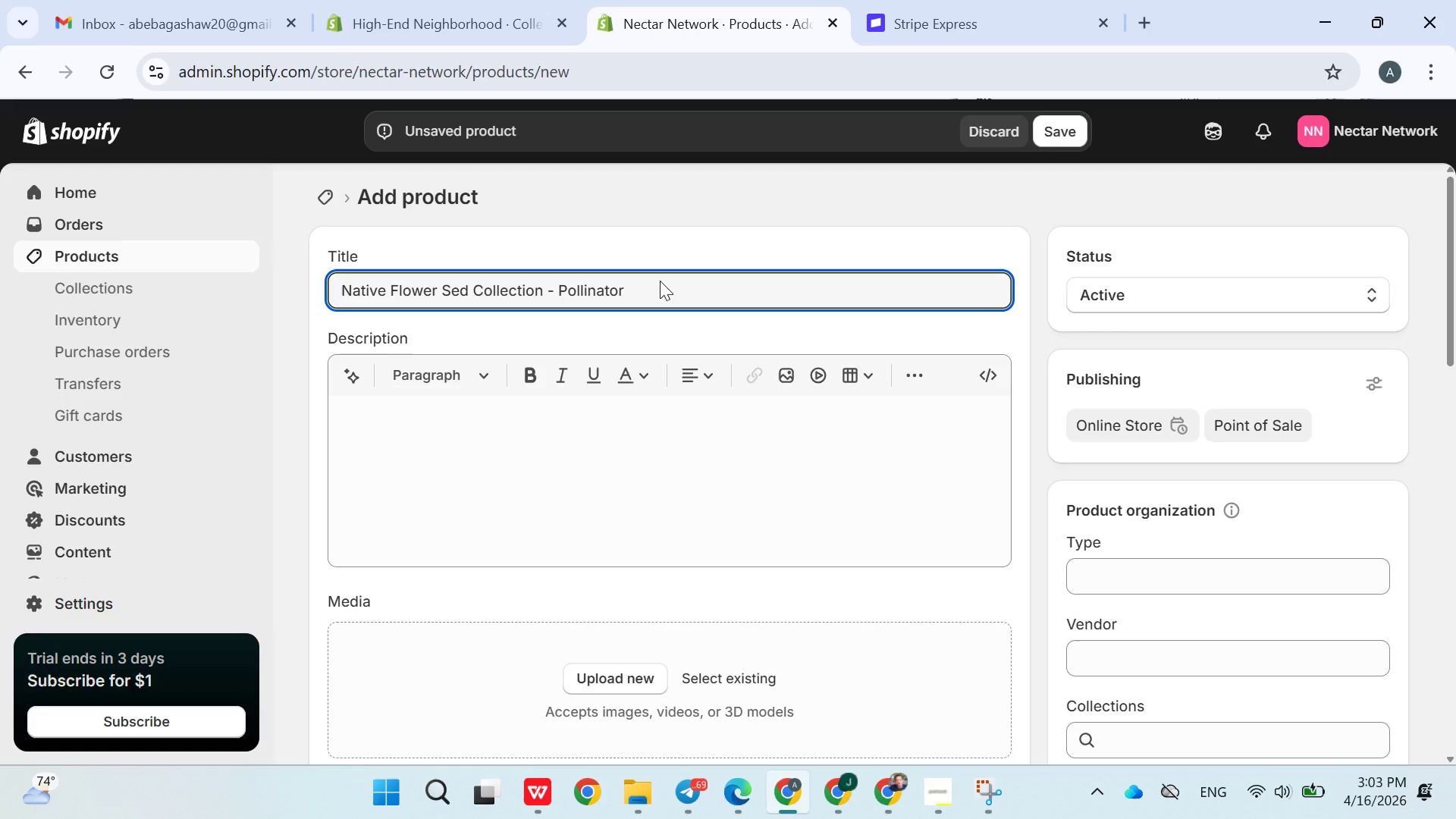 
left_click([661, 281])
 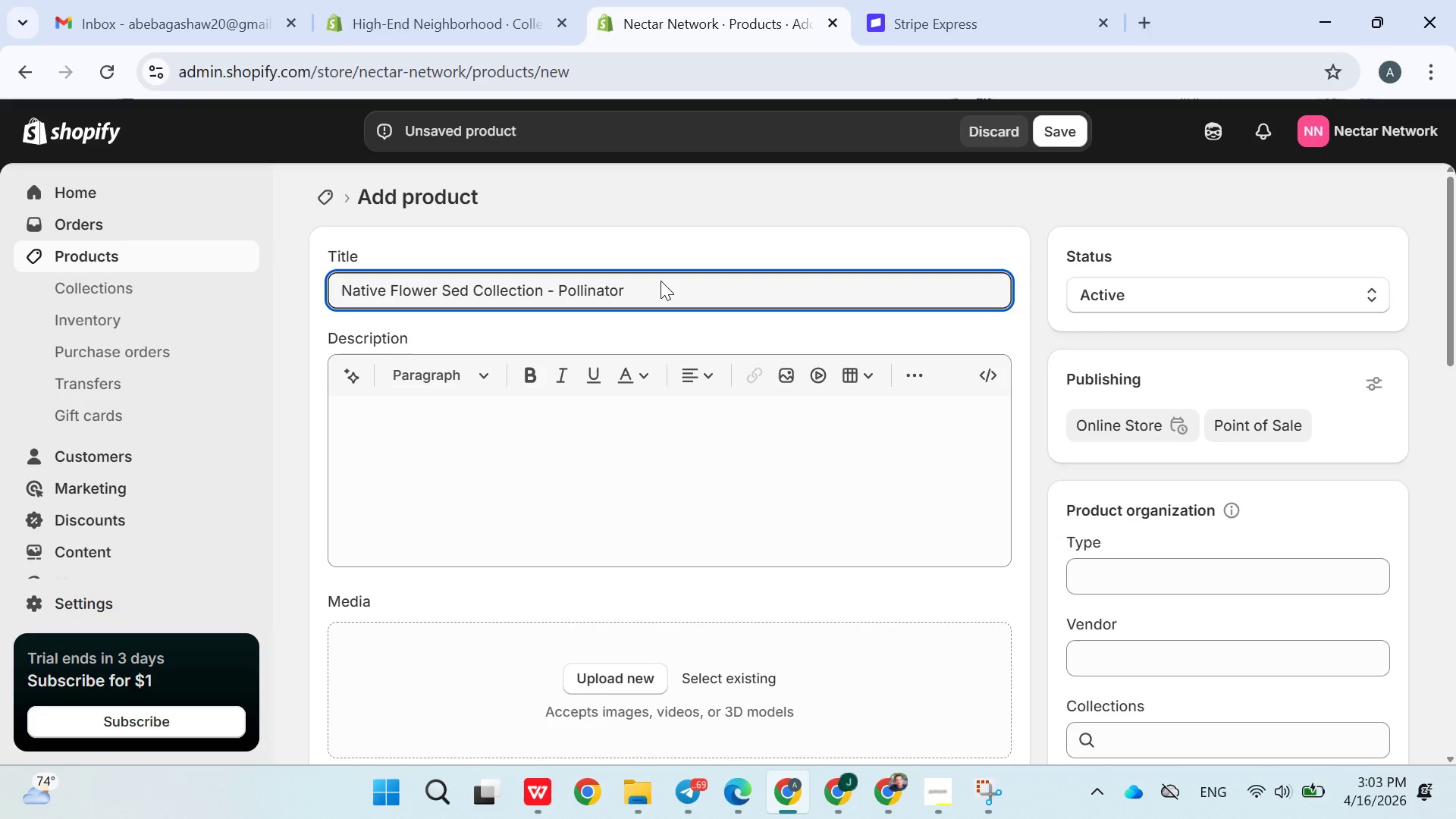 
key(Backspace)
type(-friendly Mix)
 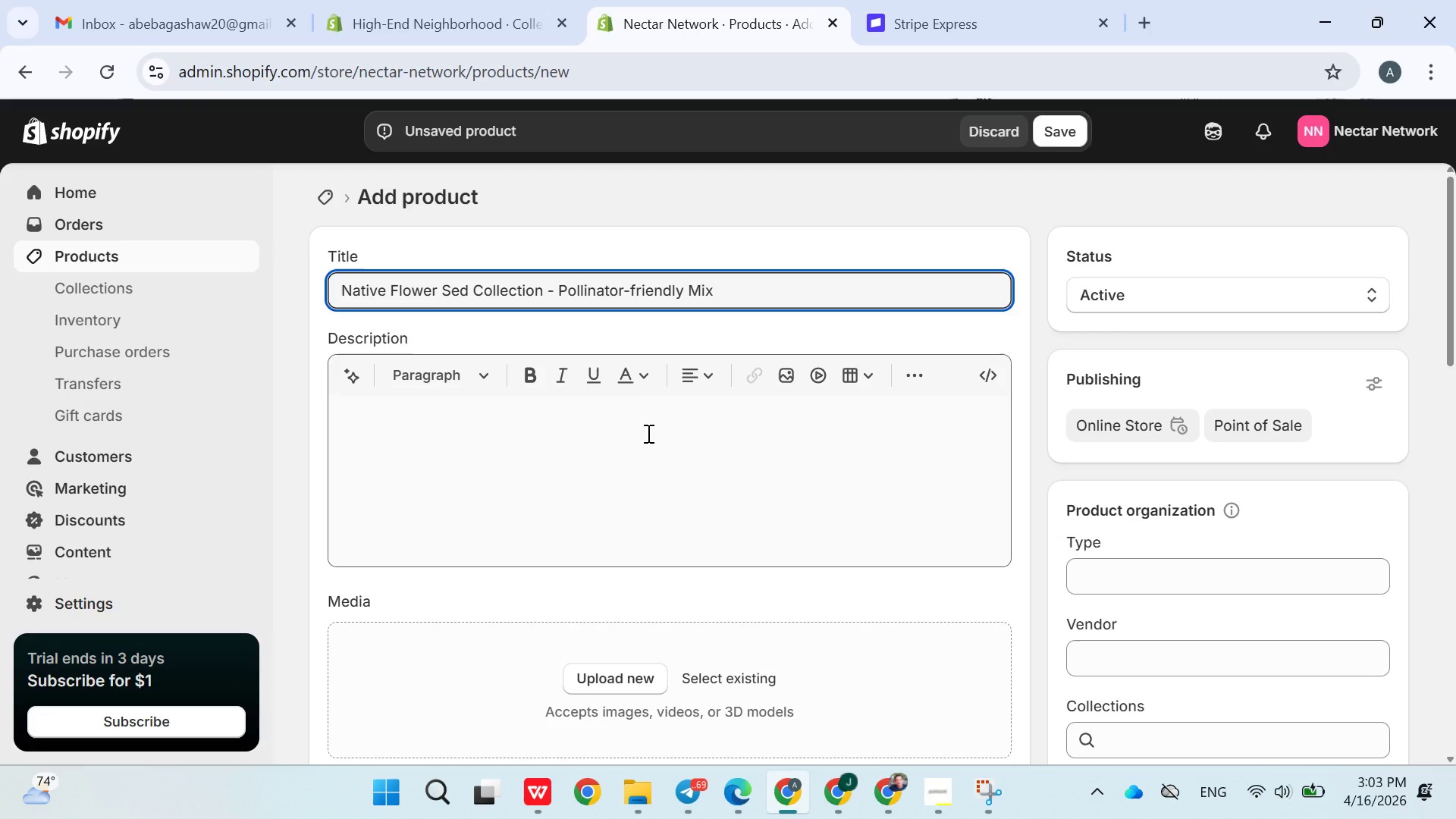 
left_click([647, 437])
 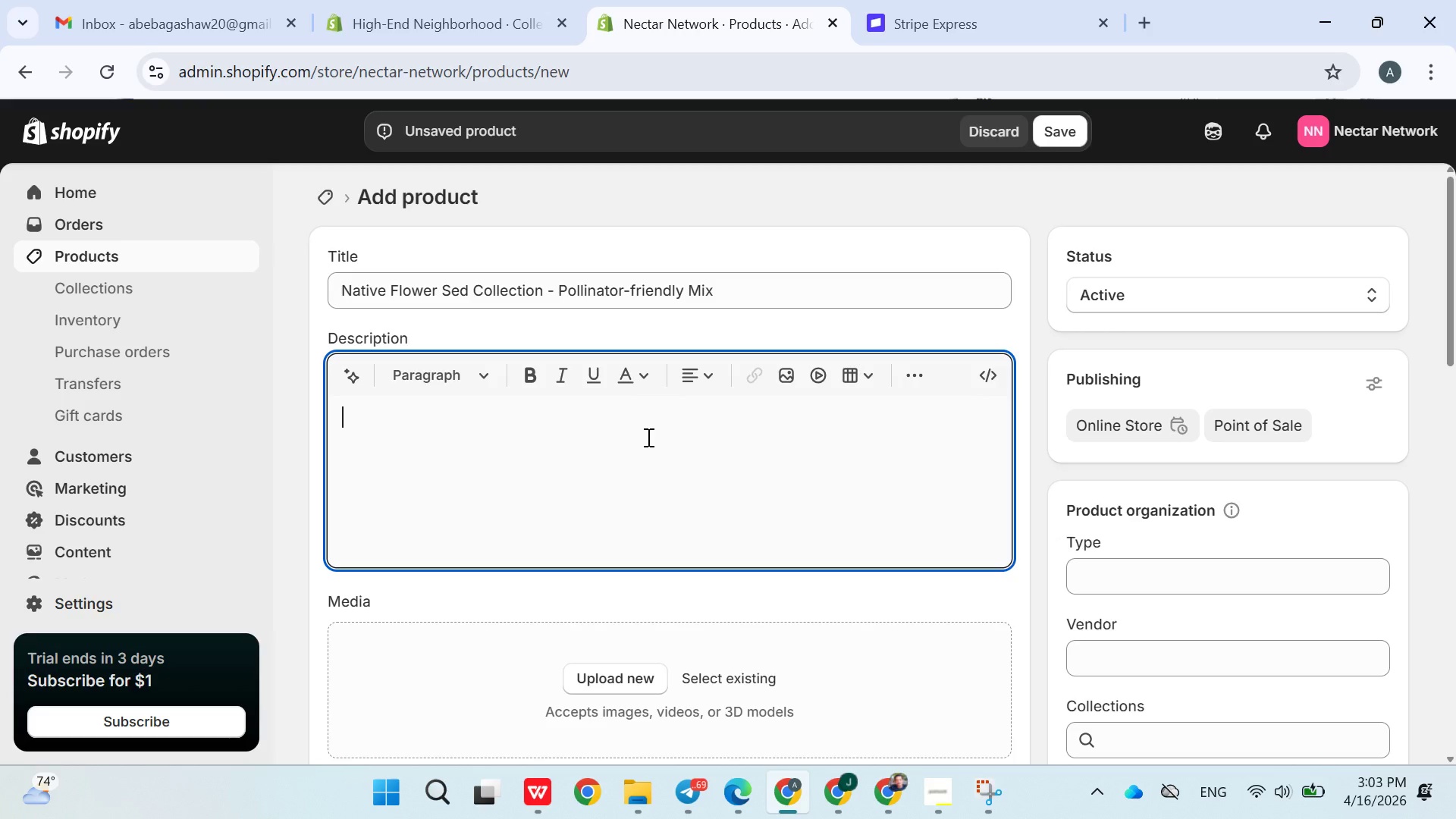 
type(A premium mix of native wildflowers specifically sele t)
key(Backspace)
key(Backspace)
type(cted to attract bees, butterflies ,and humm)
 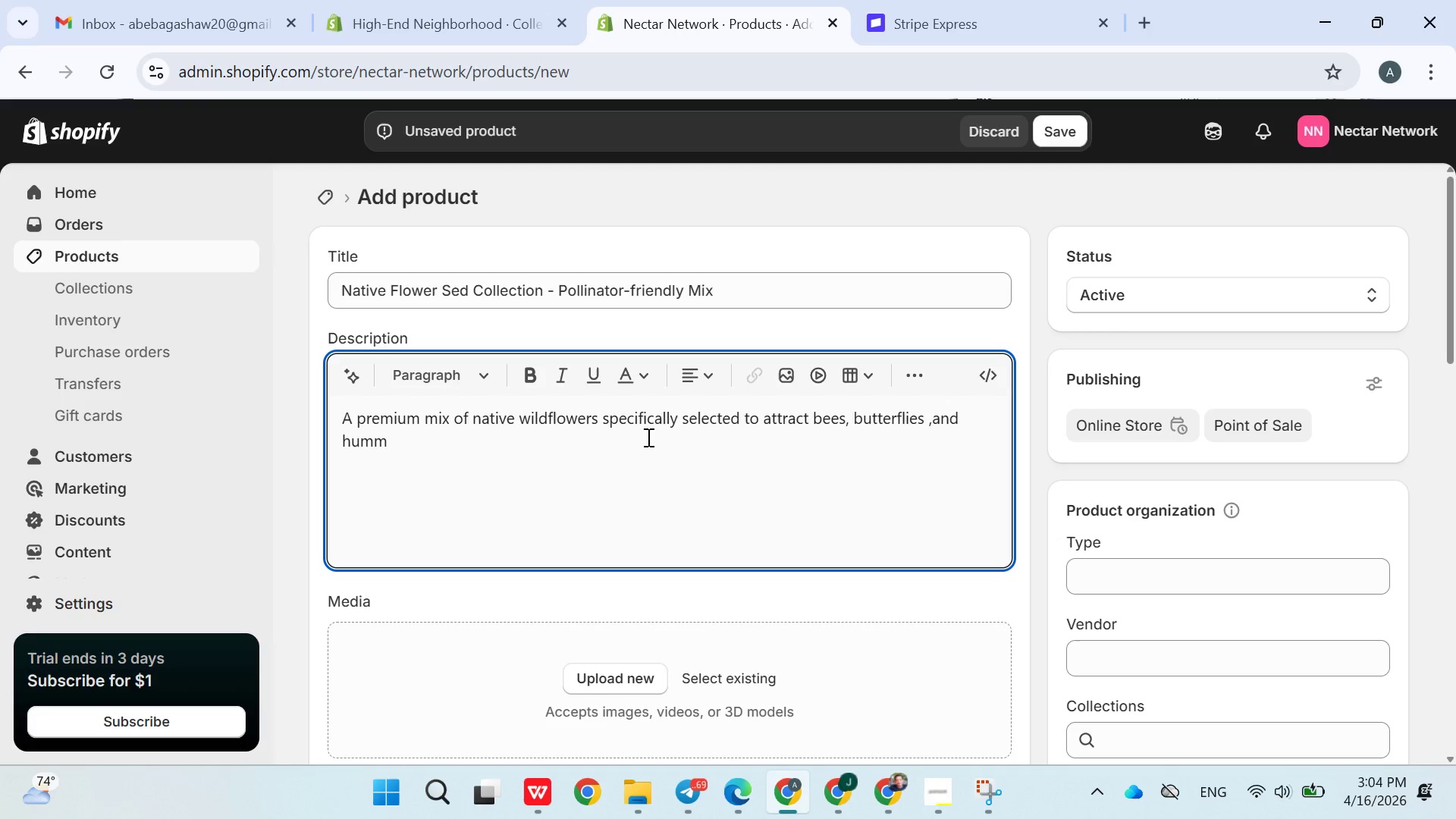 
type(an )
key(Backspace)
key(Backspace)
key(Backspace)
type(ingbirds.)
 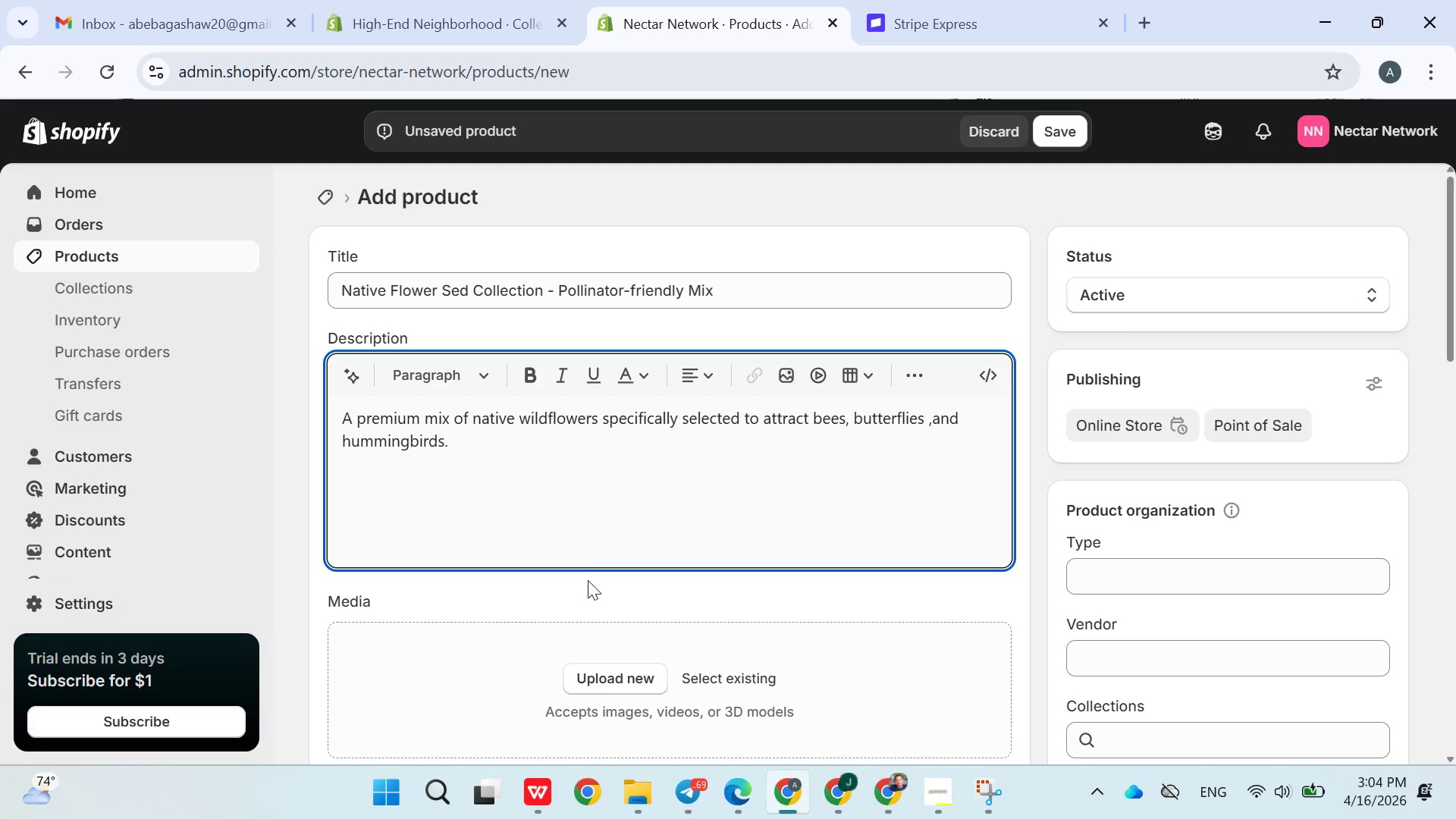 
left_click([585, 589])
 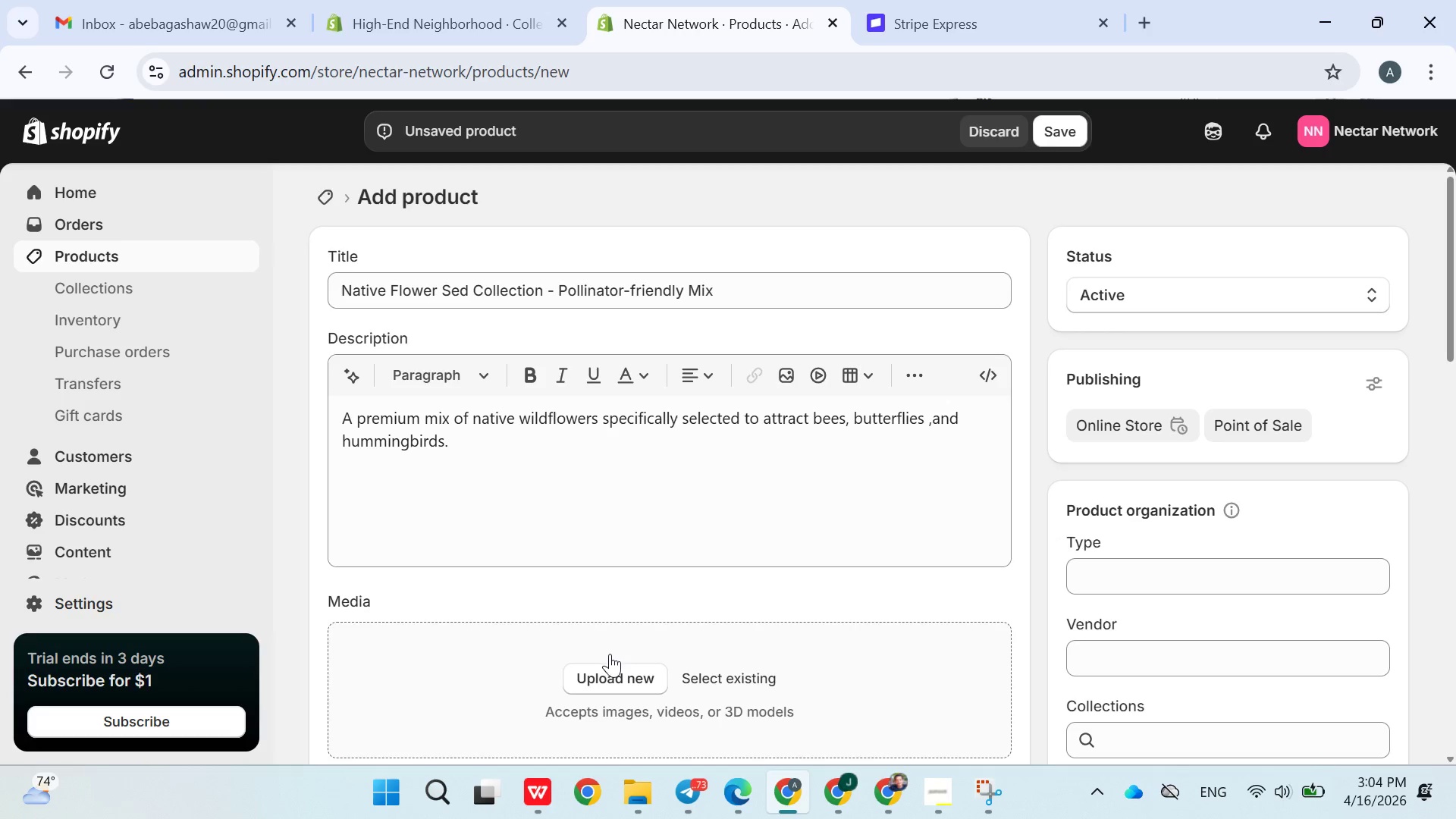 
left_click([610, 655])
 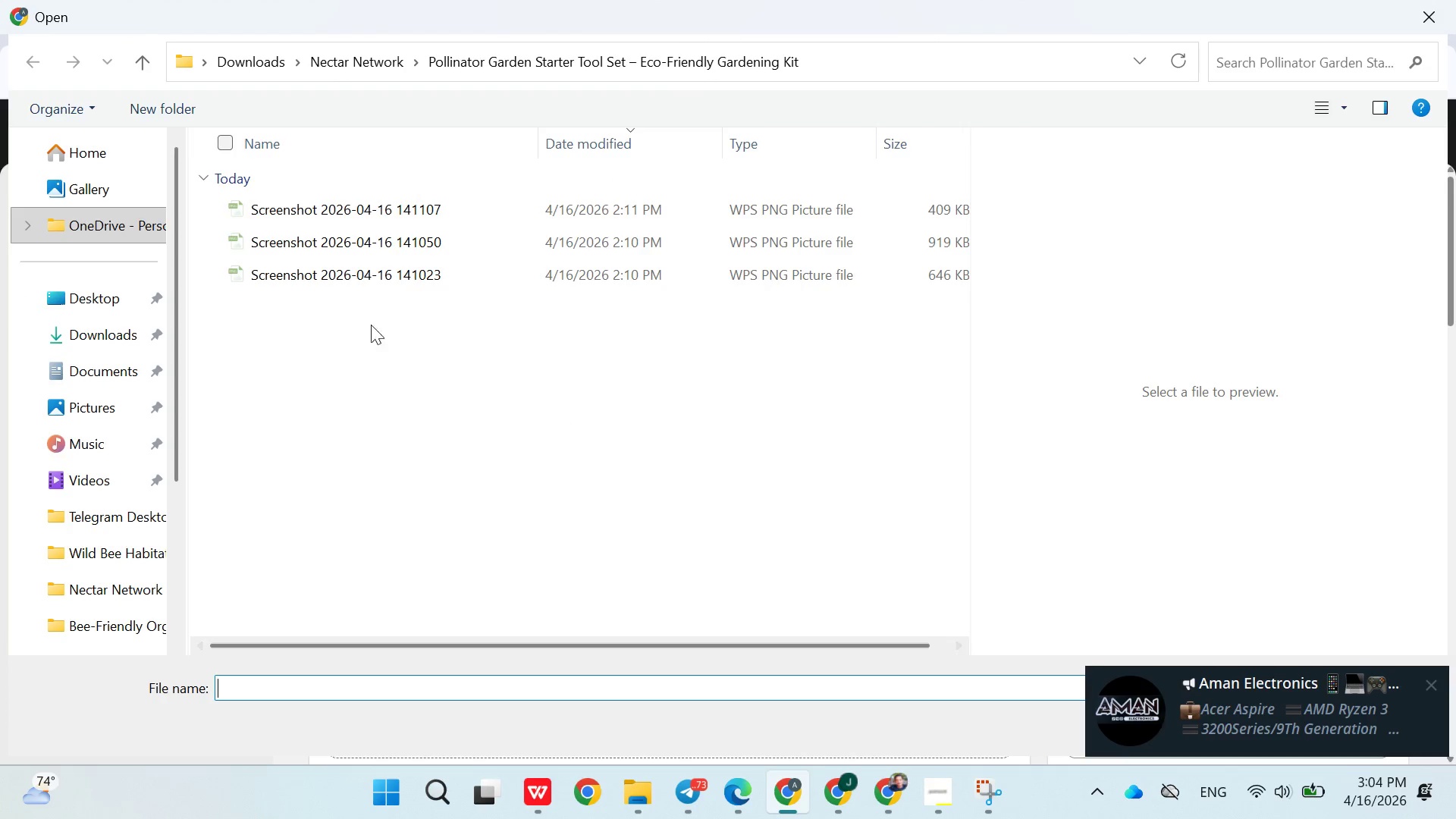 
left_click([350, 77])
 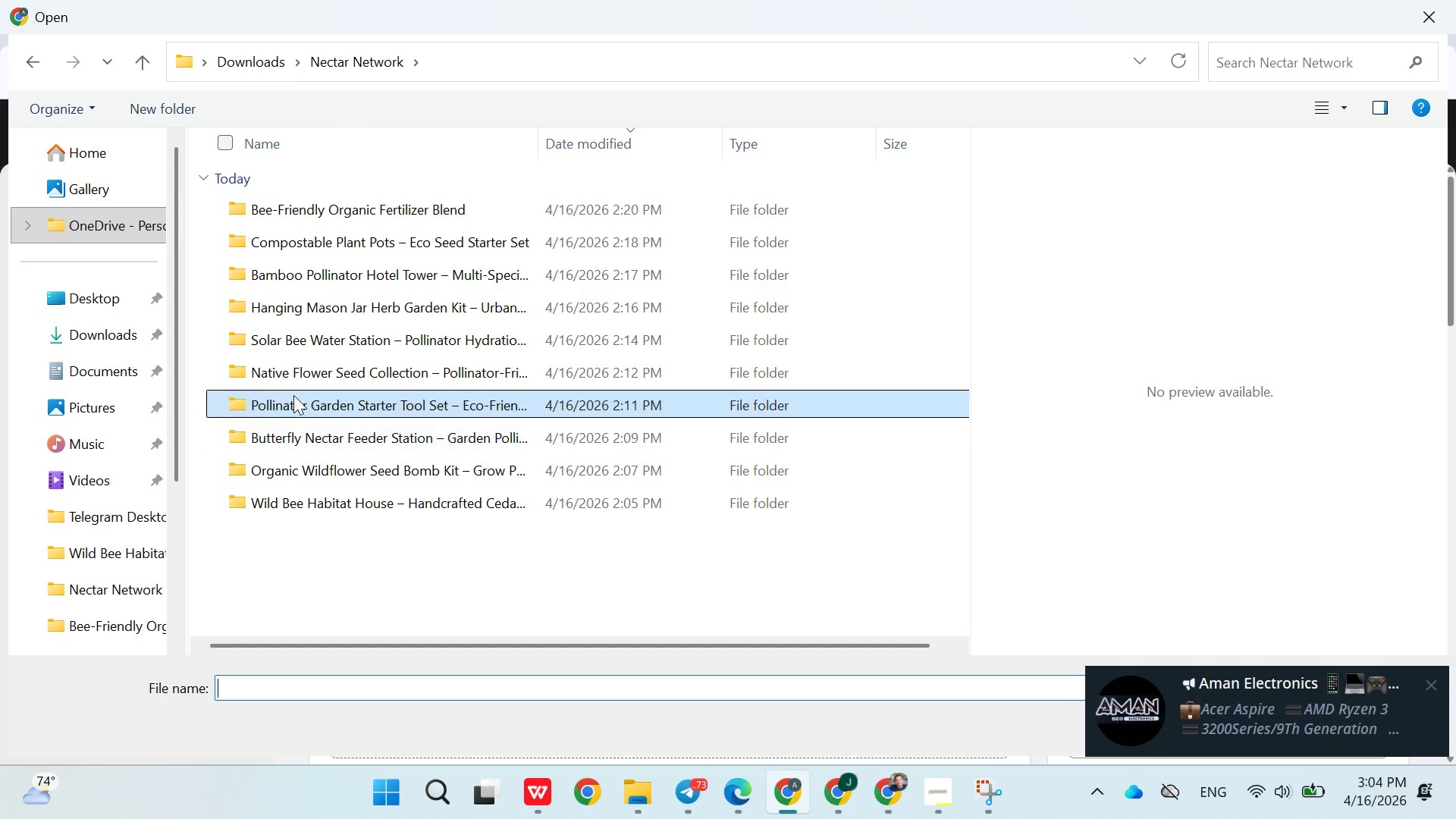 
double_click([303, 367])
 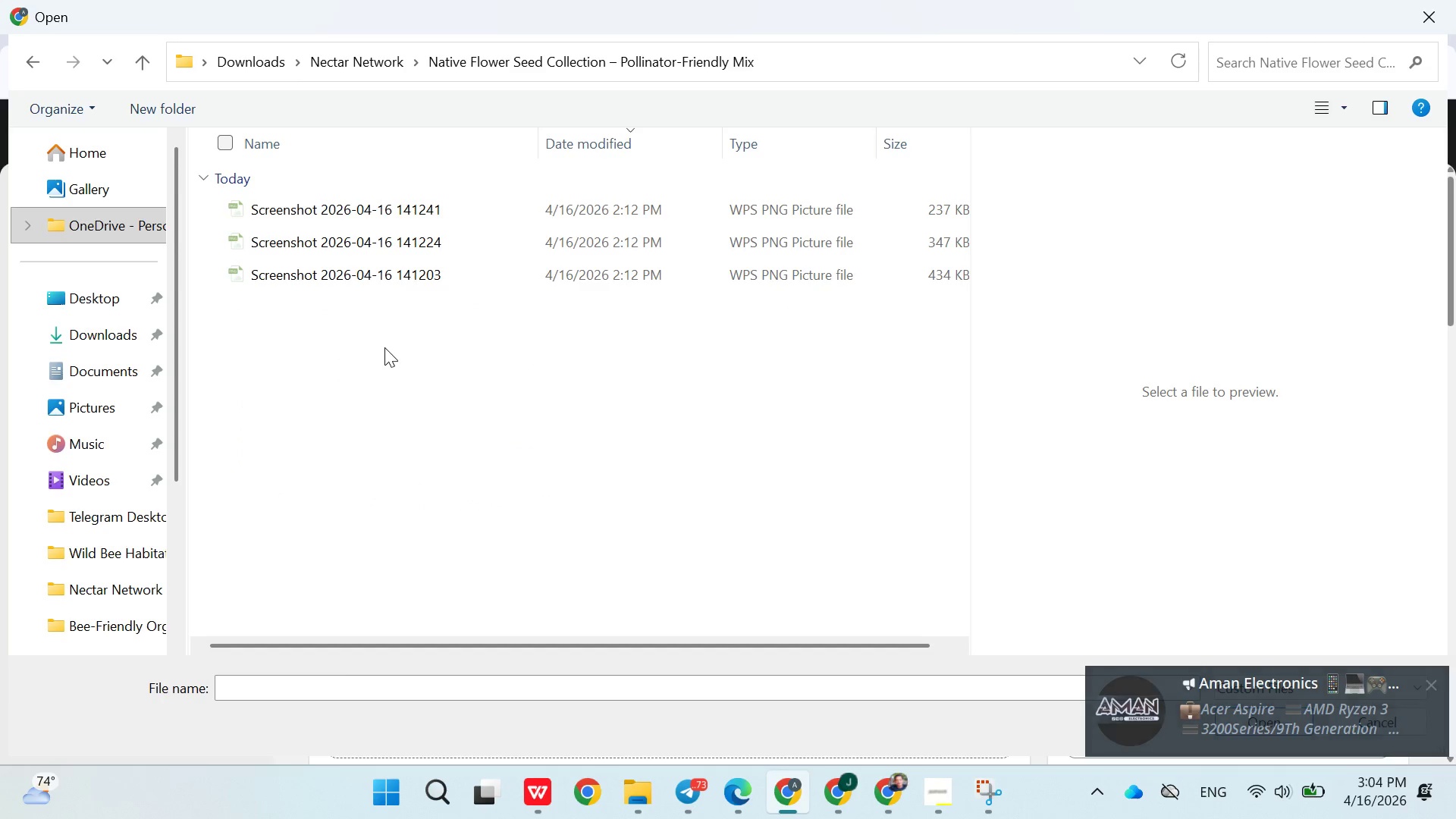 
key(Control+A)
 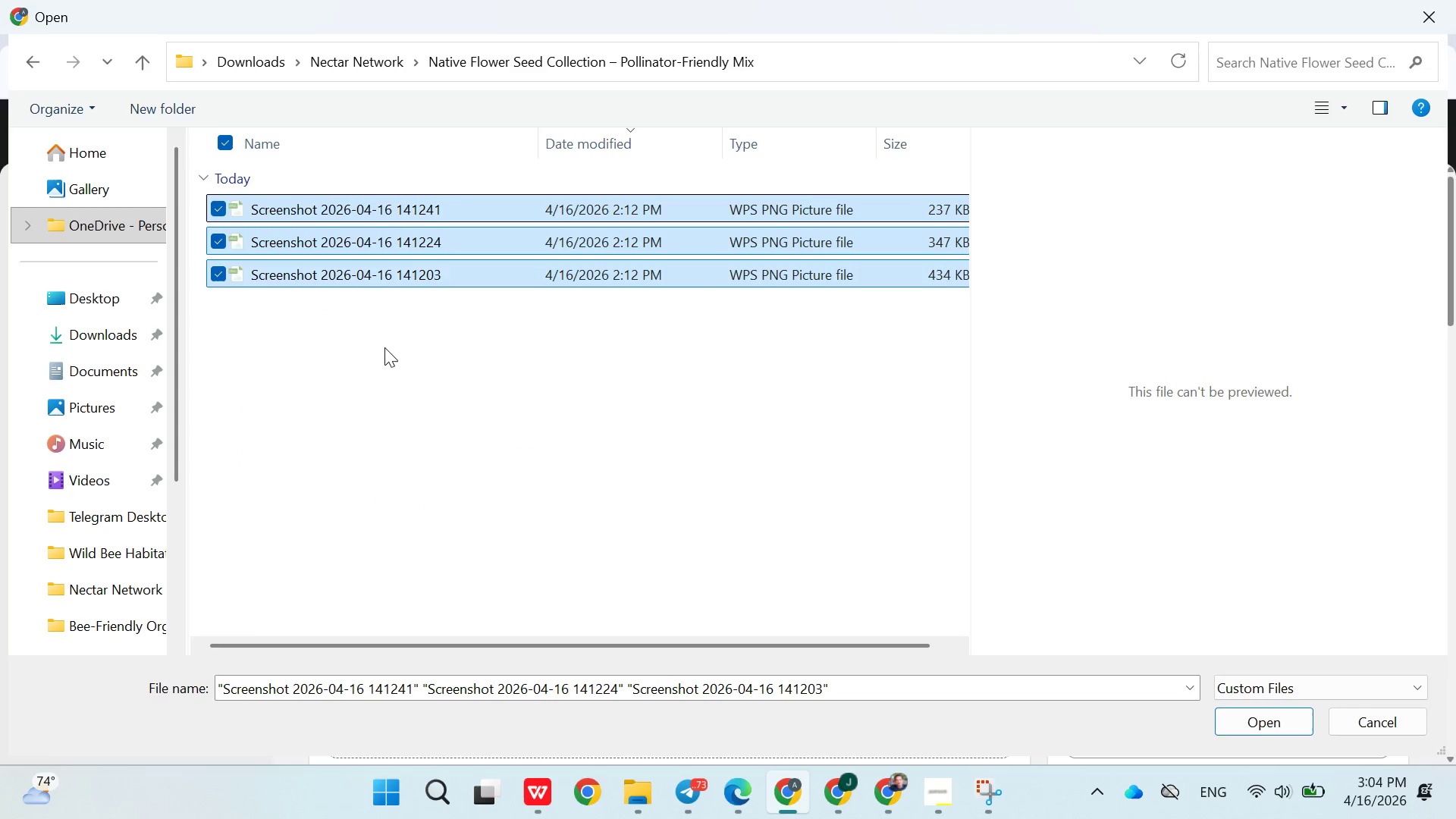 
key(Enter)
 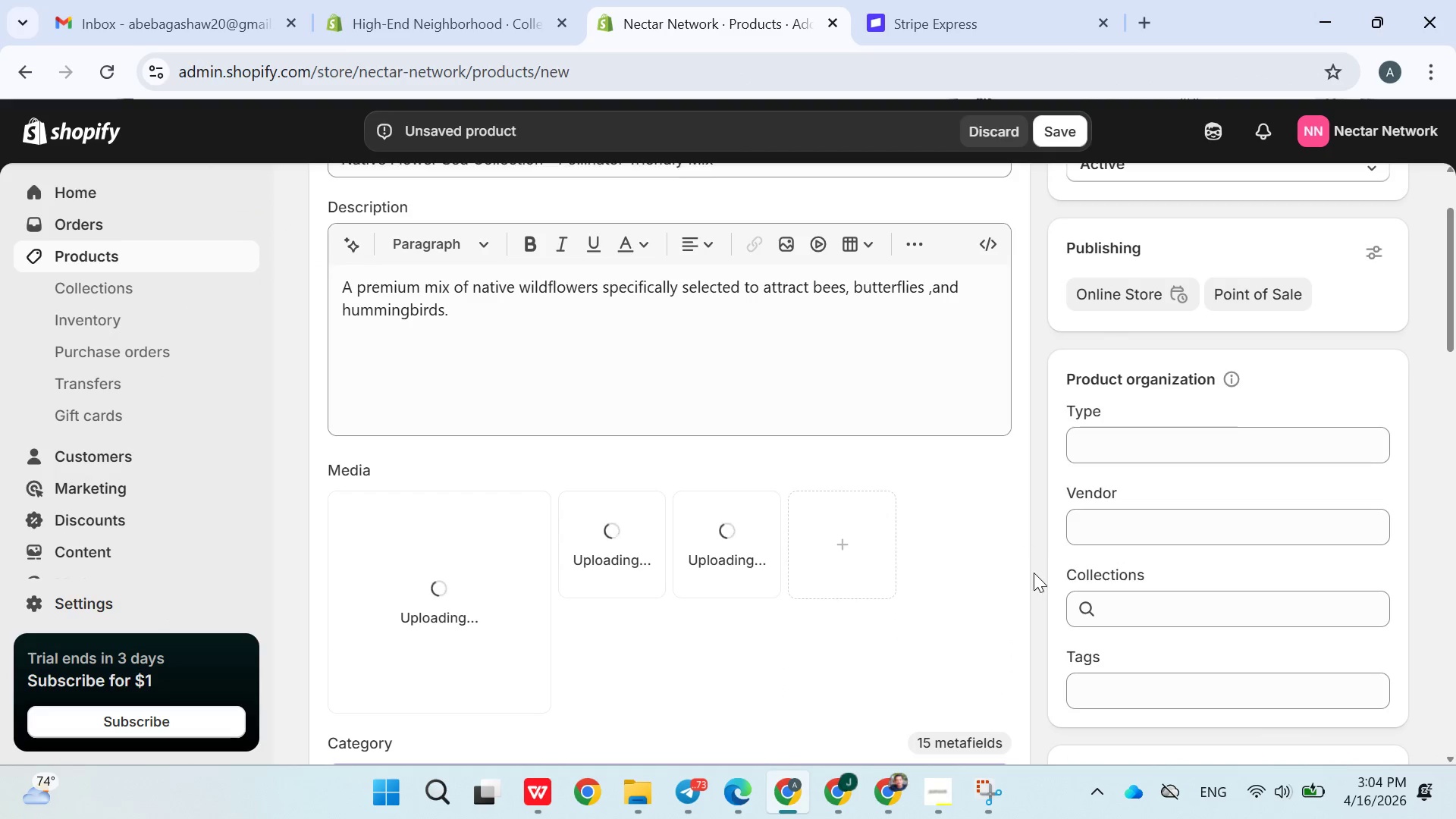 
left_click([1111, 686])
 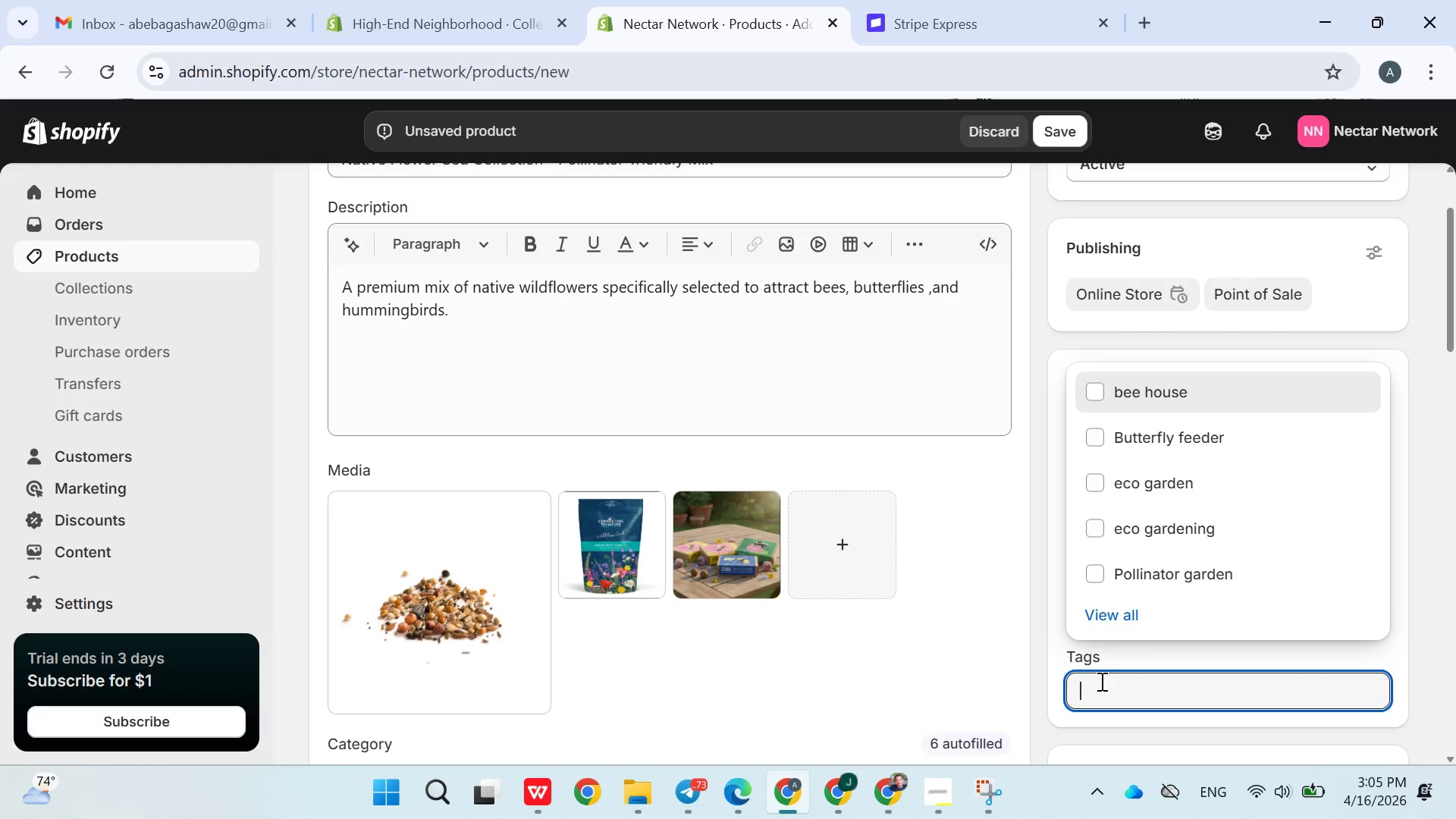 
wait(55.05)
 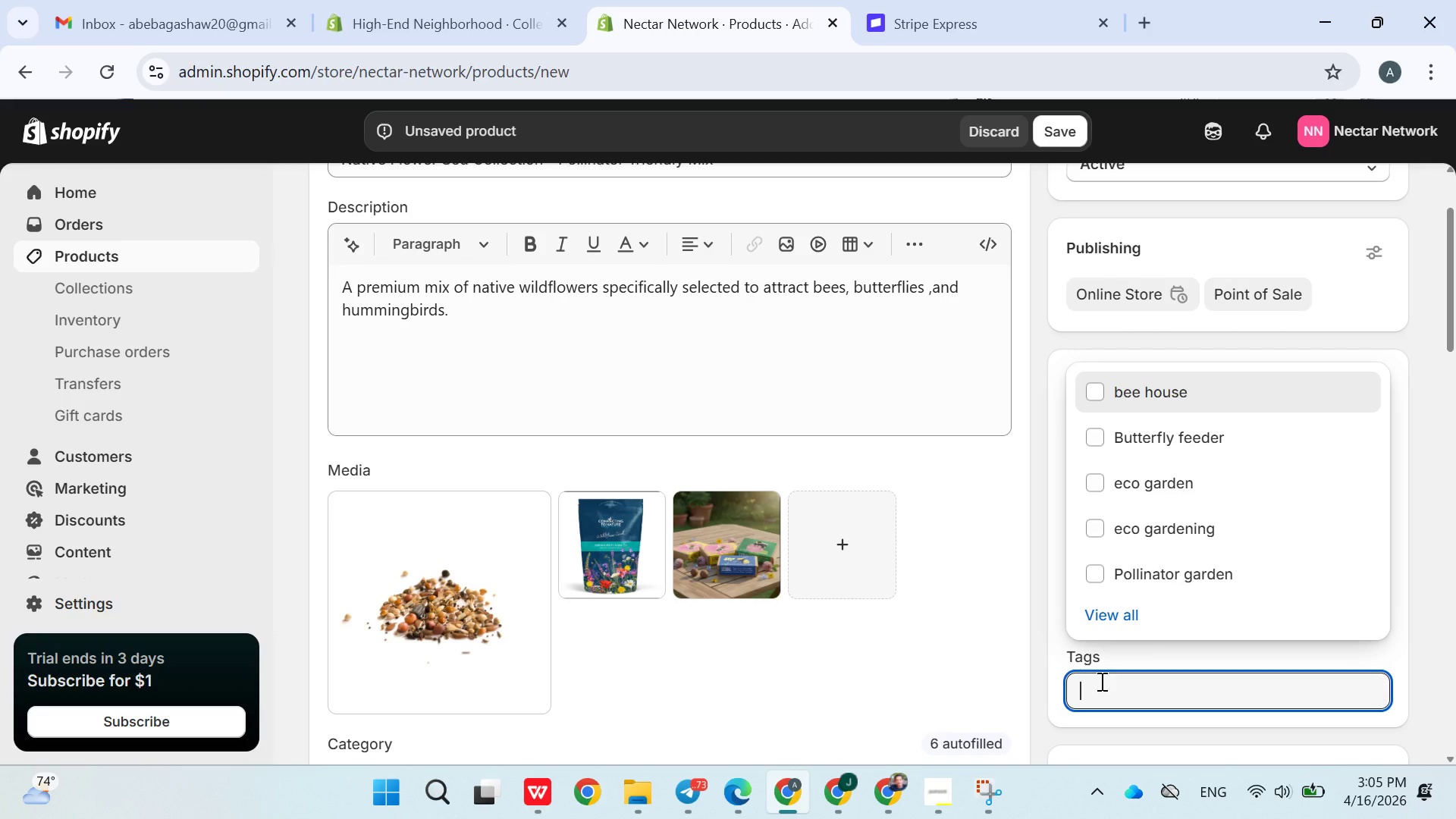 
type(wildflower seeds)
 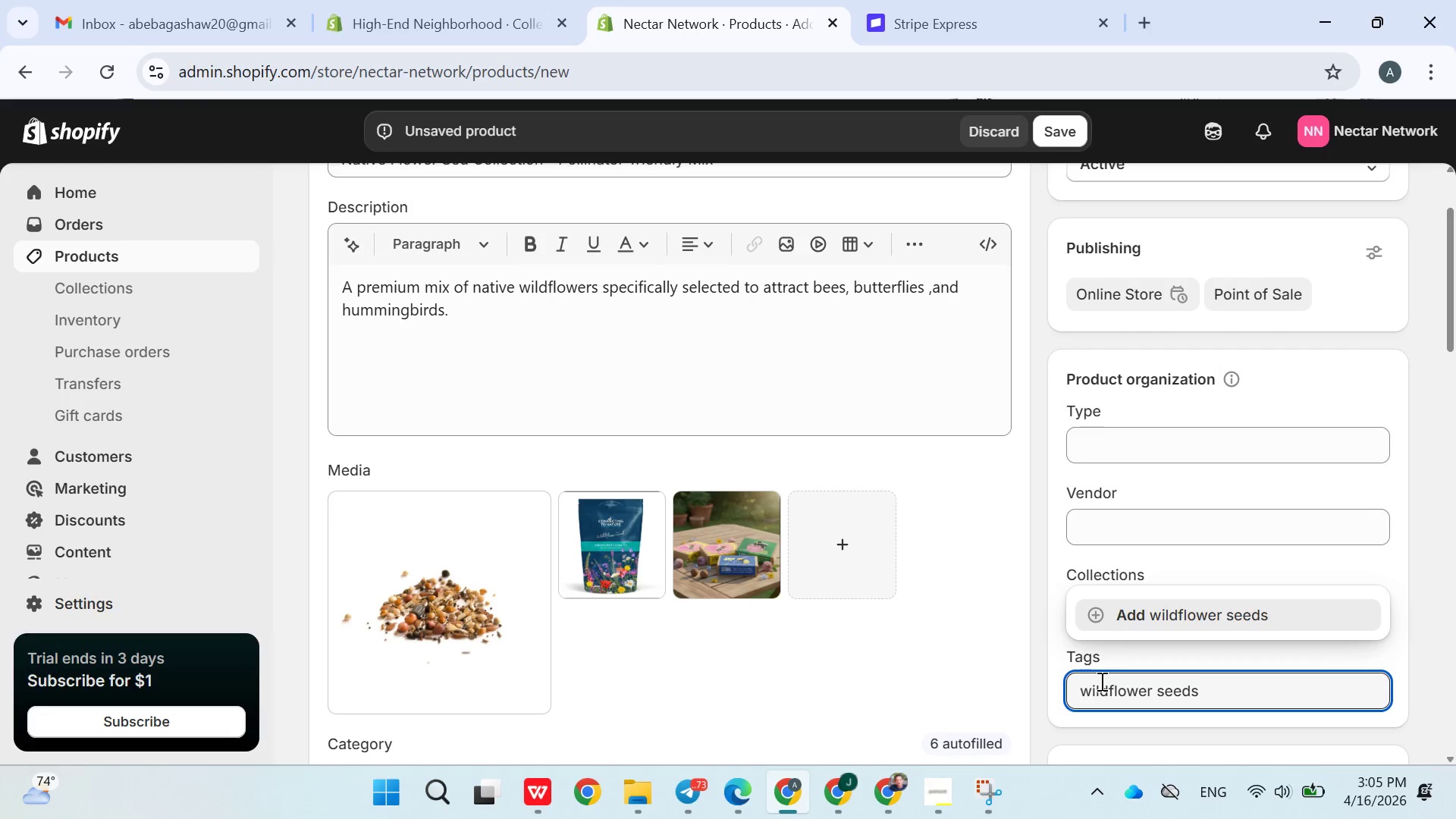 
key(Enter)
 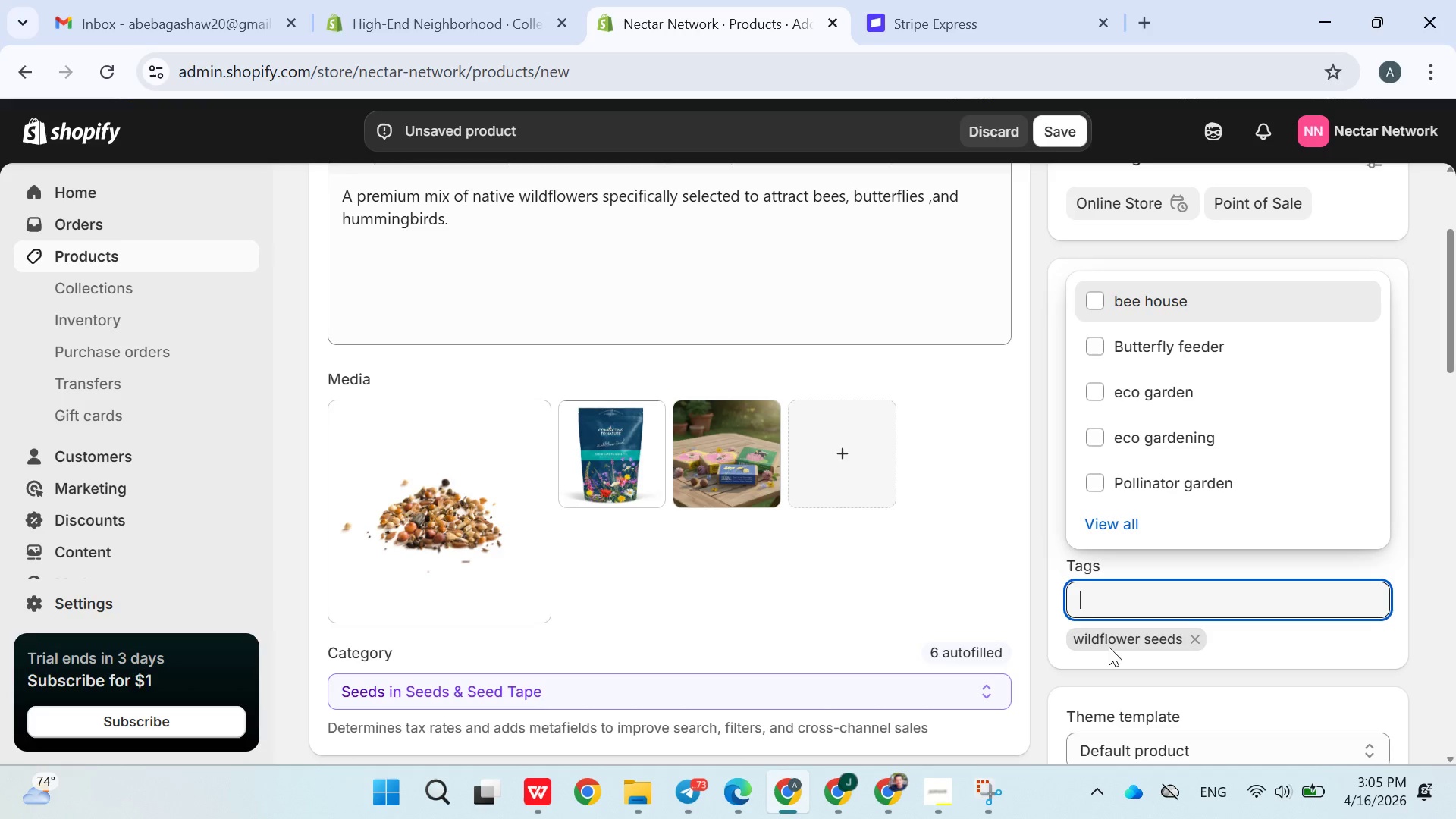 
wait(7.11)
 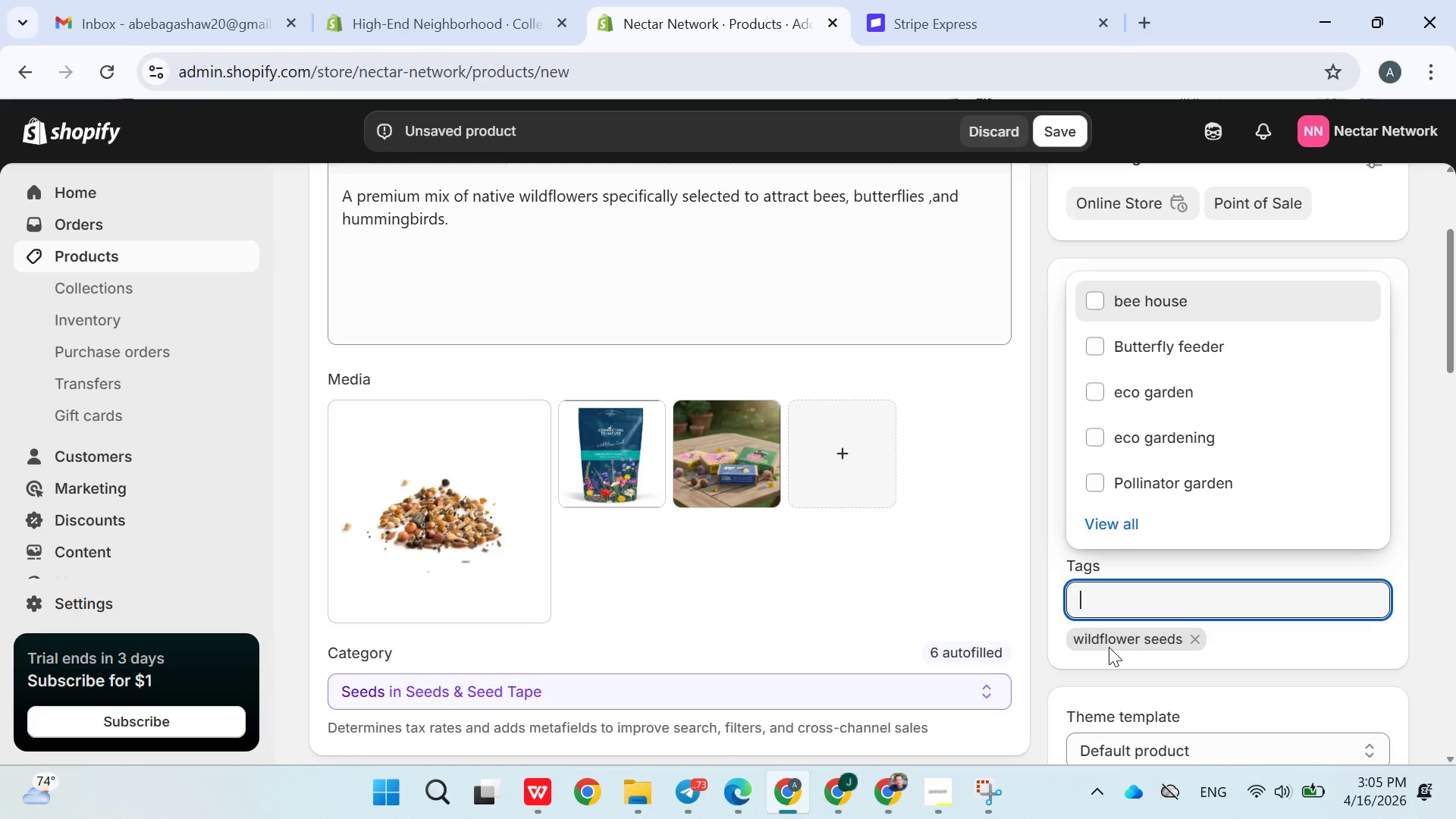 
type(Pollinator Plants)
 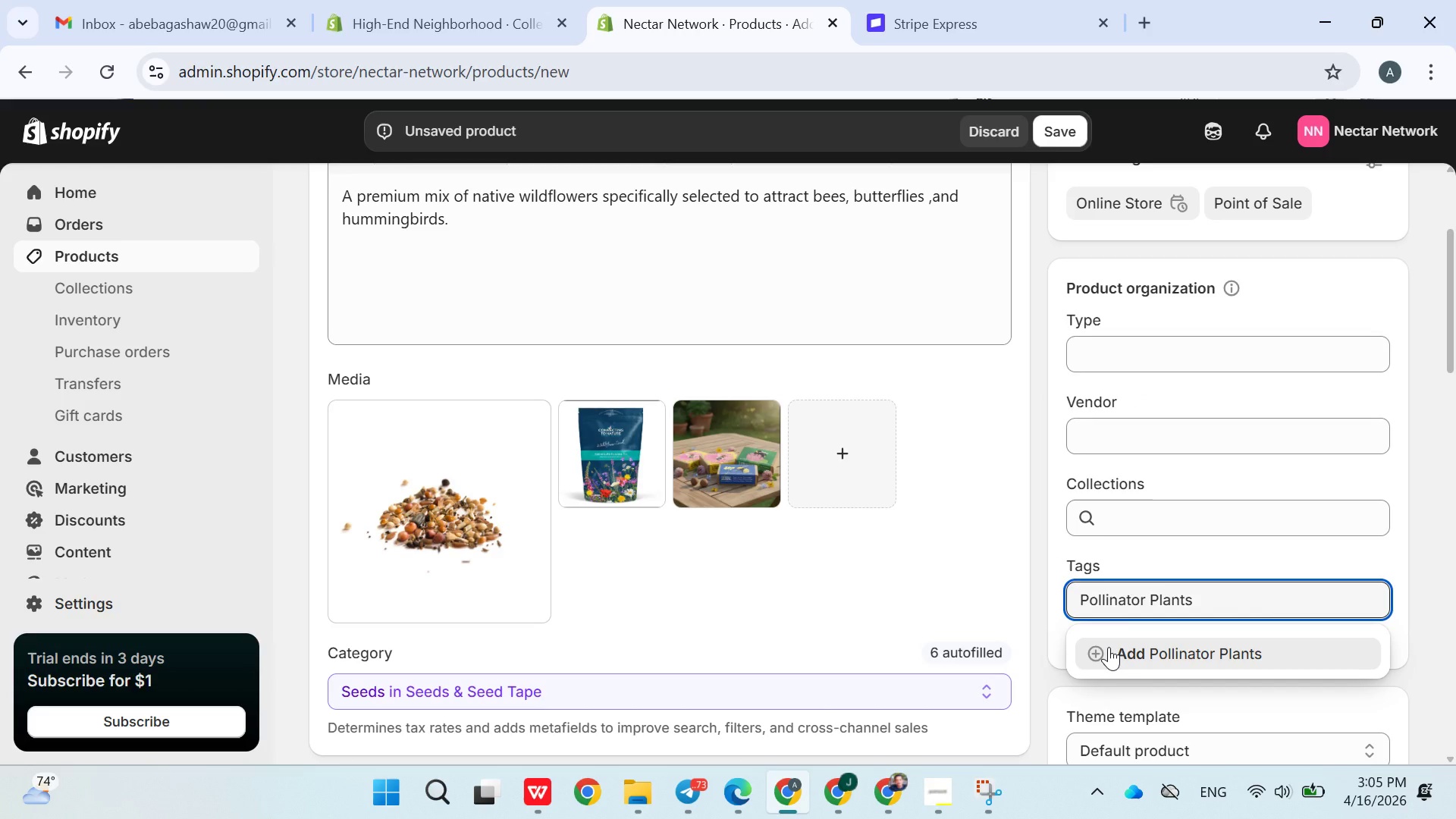 
type(, na)
key(Backspace)
key(Backspace)
type(Native garden)
 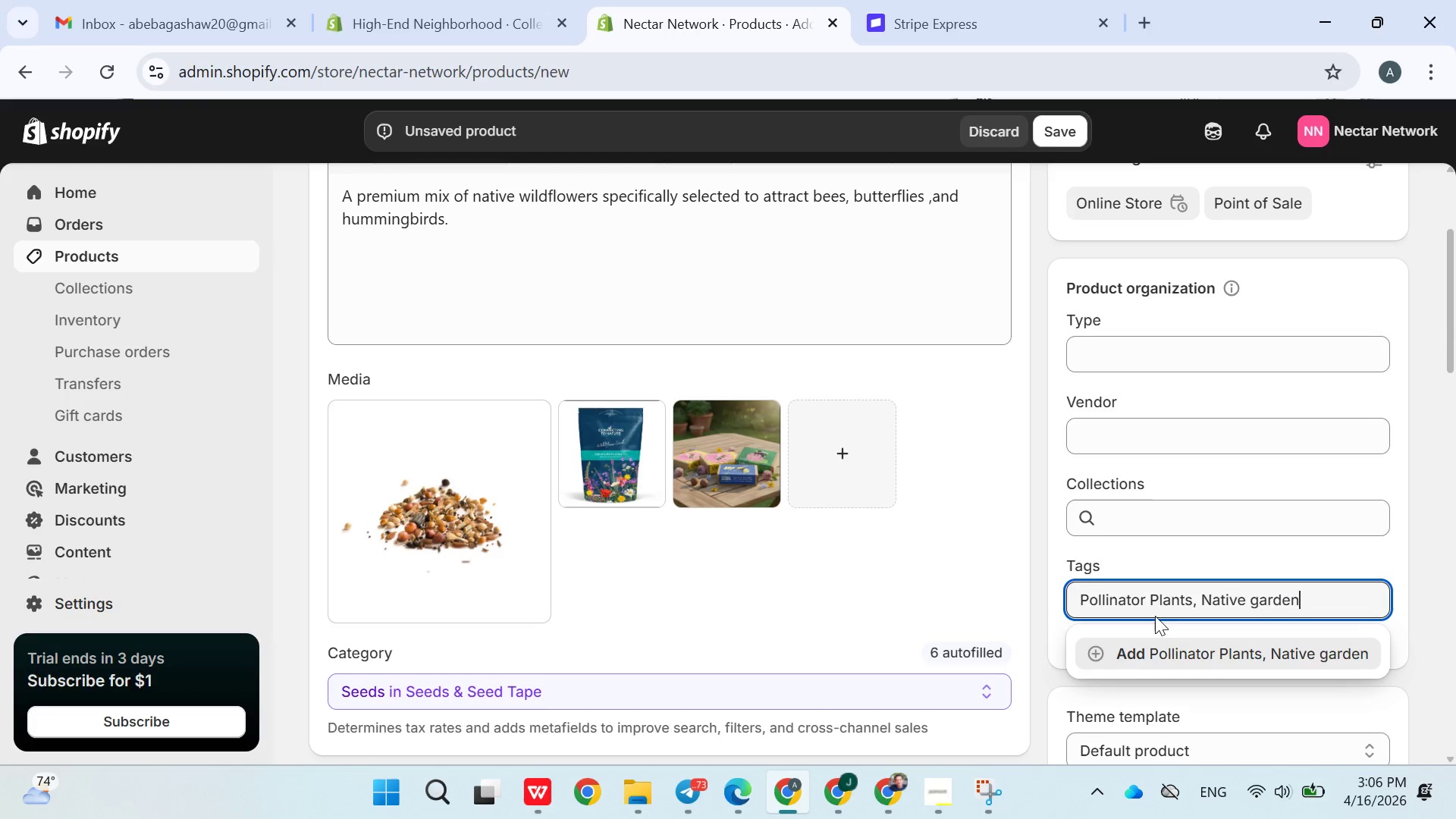 
left_click([1158, 601])
 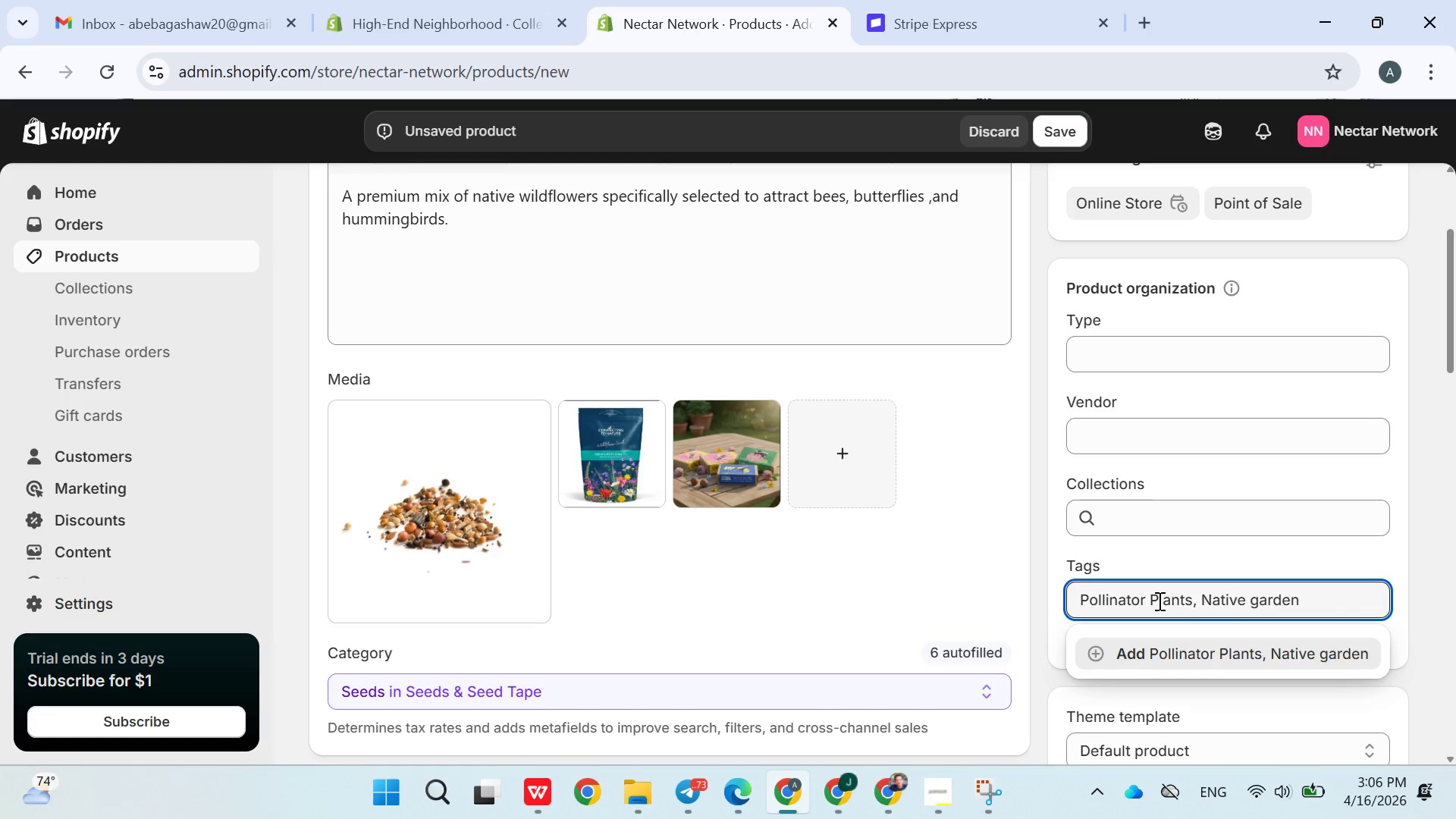 
key(Backspace)
 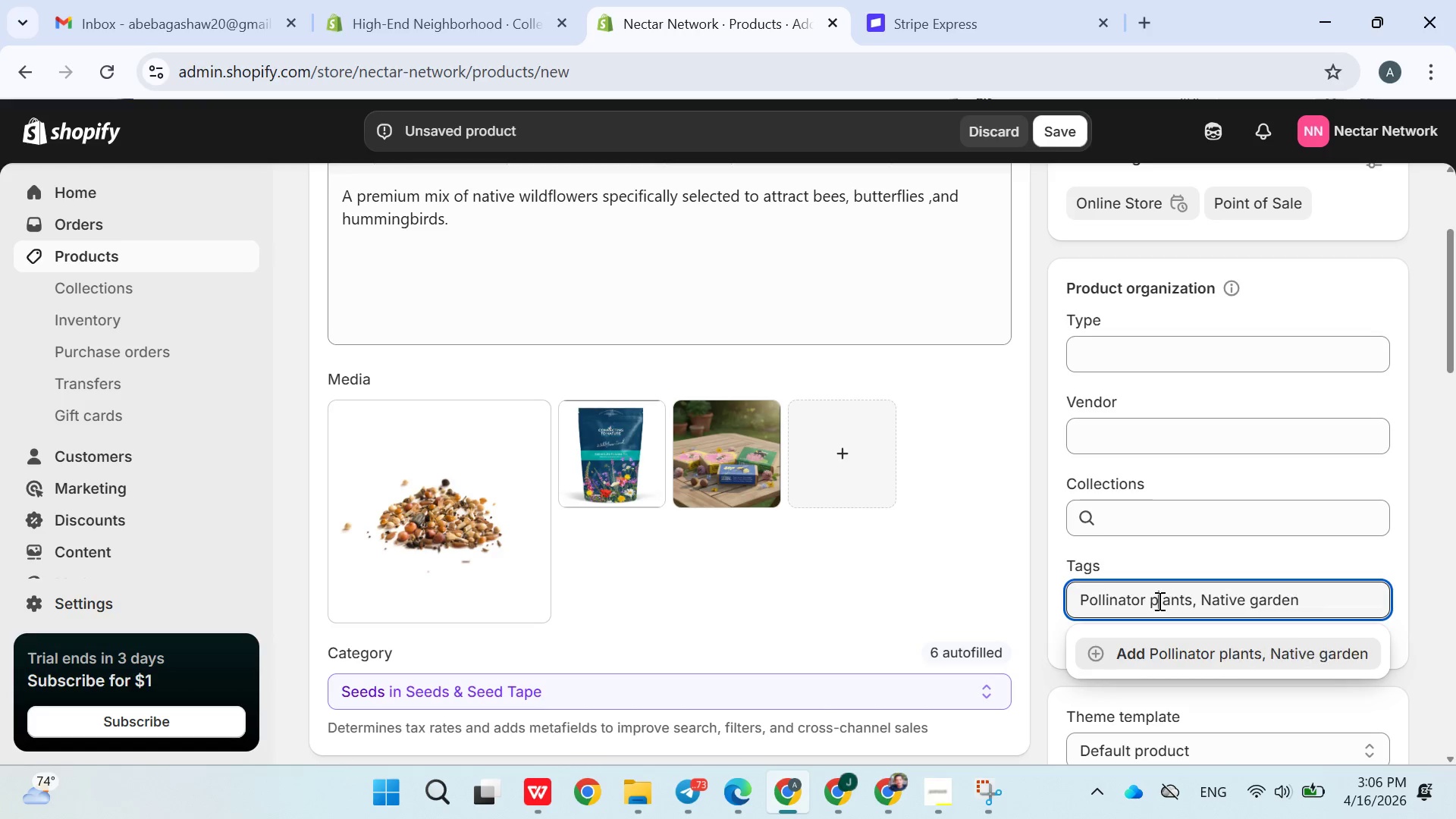 
key(P)
 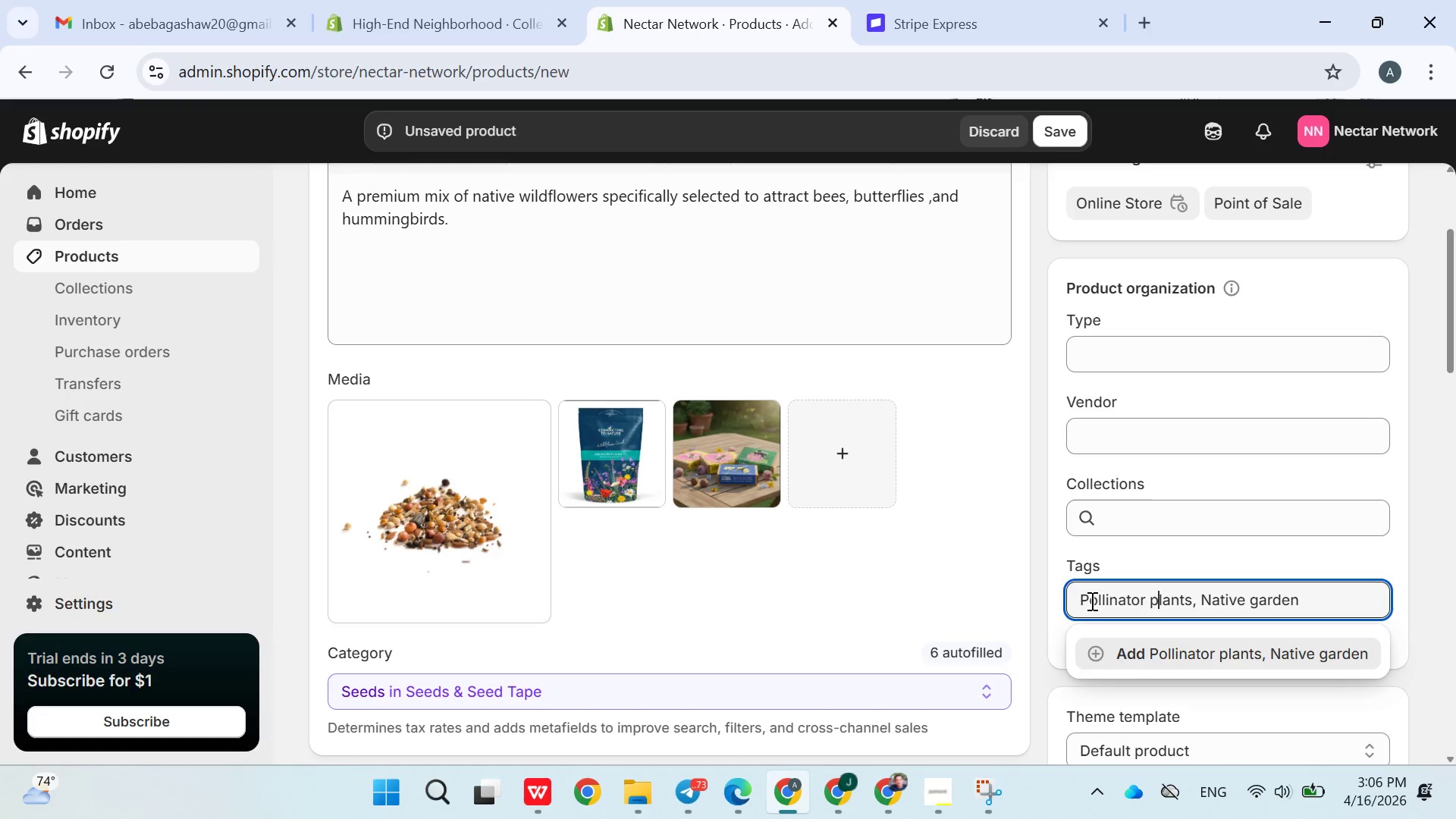 
left_click([1083, 601])
 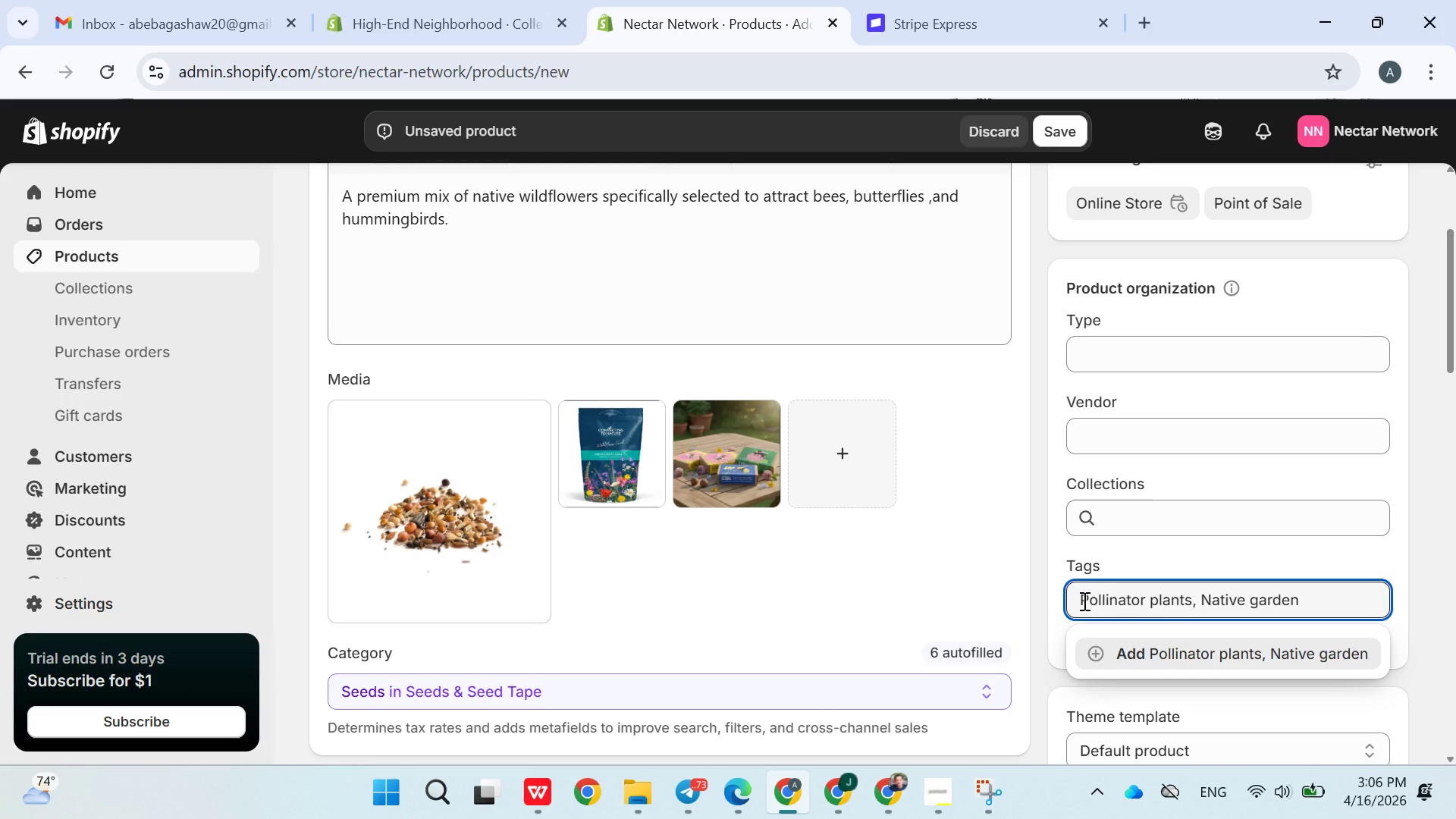 
key(ArrowRight)
 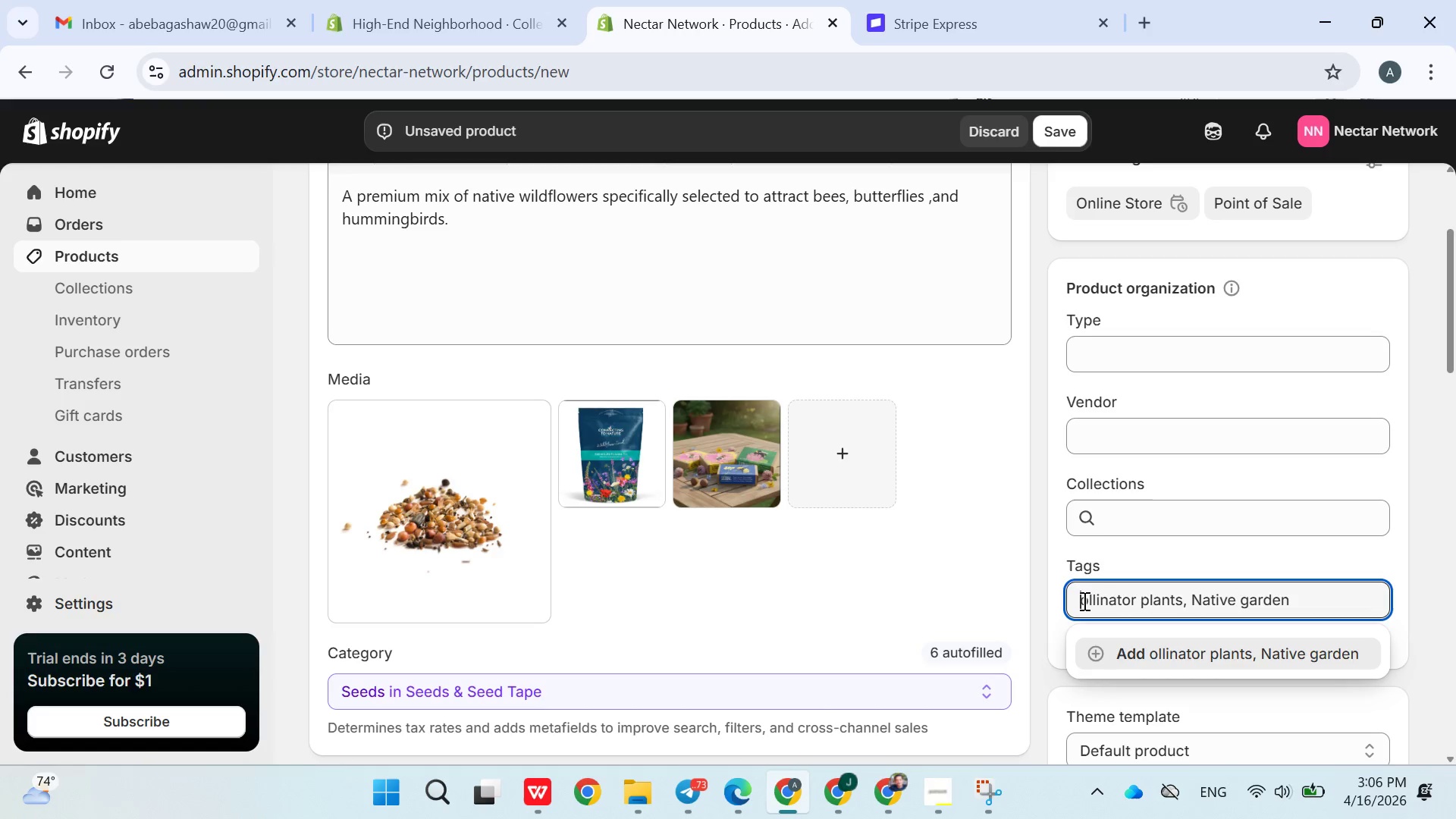 
key(Backspace)
 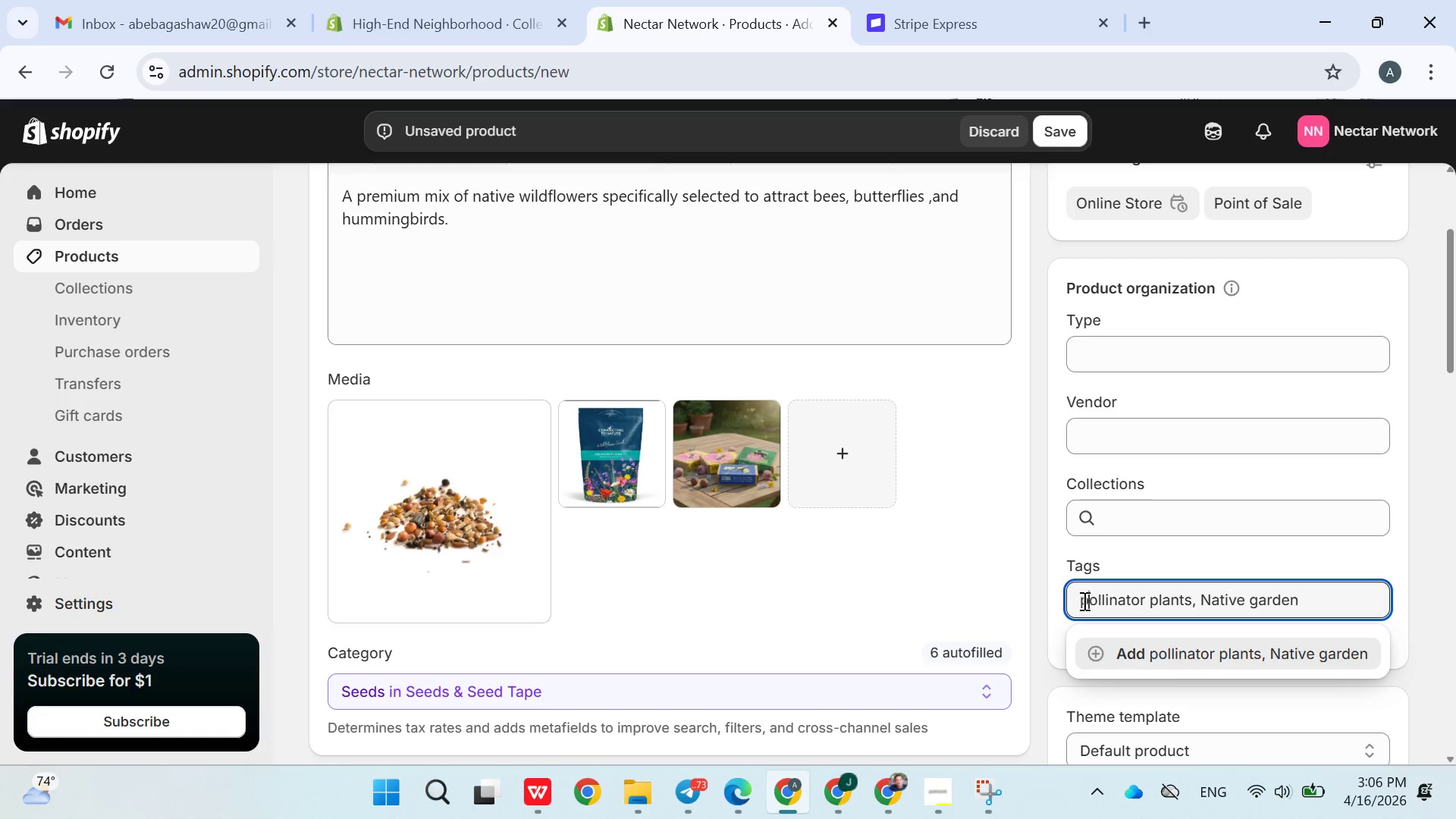 
key(P)
 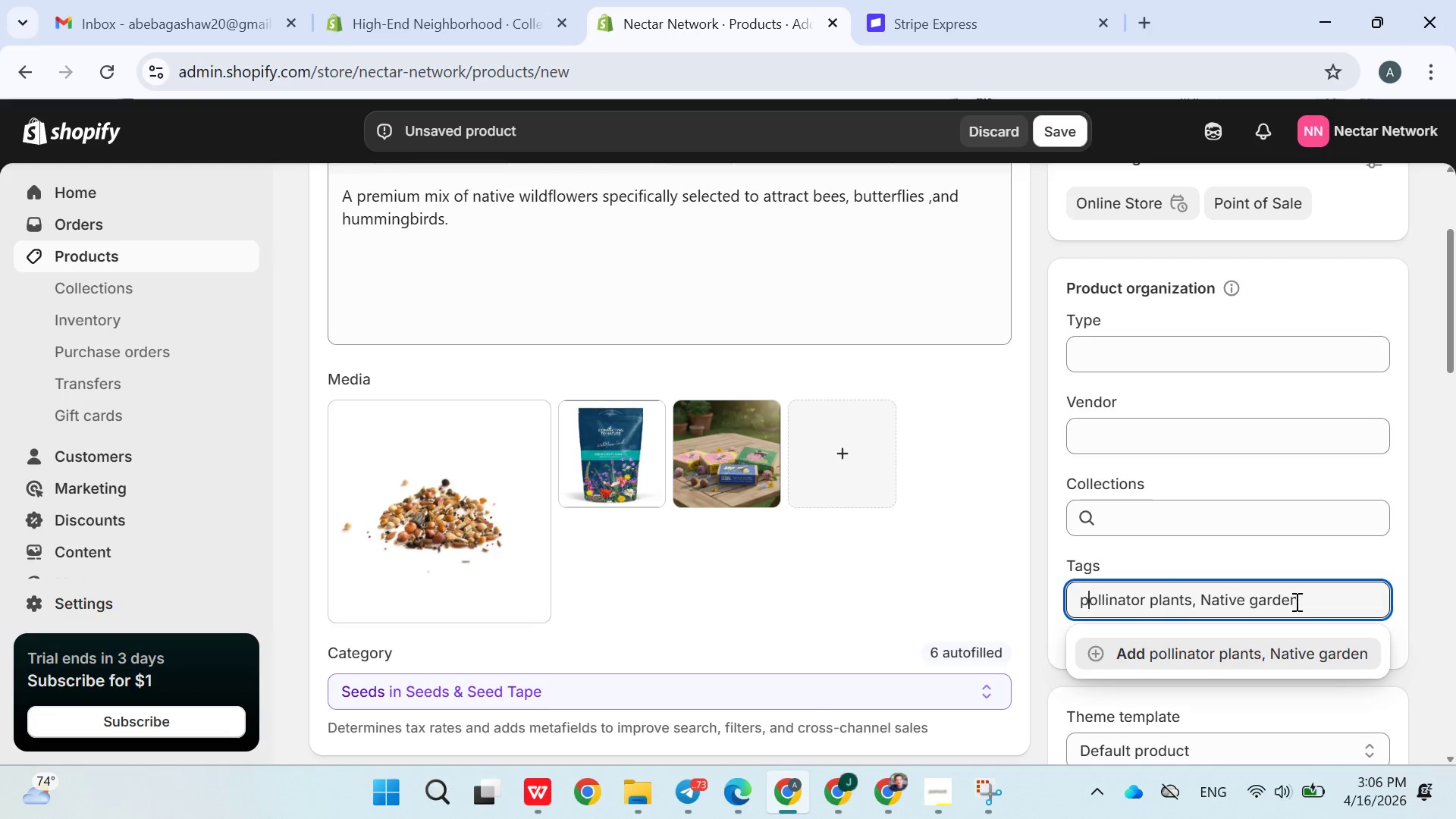 
left_click([1307, 599])
 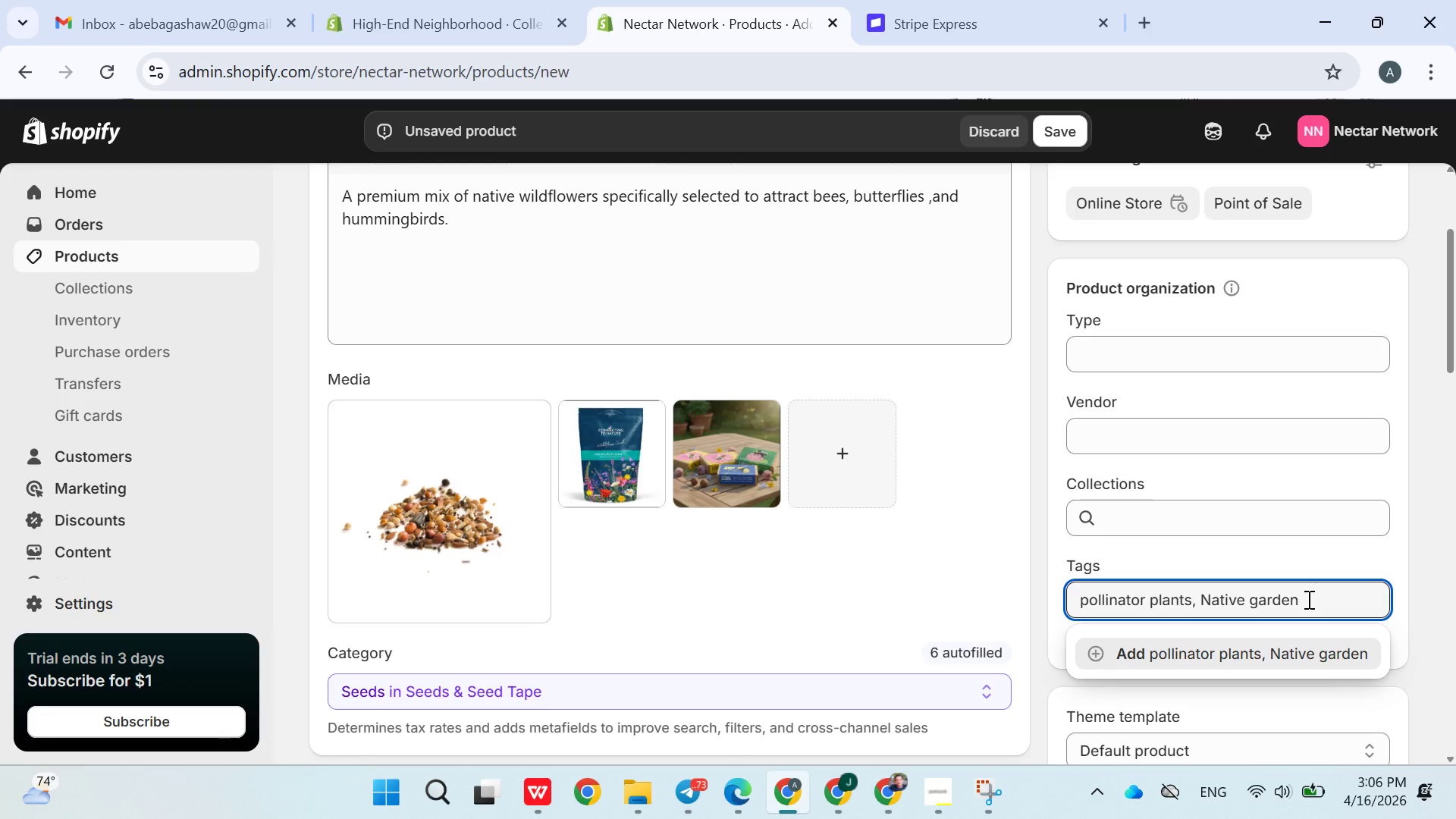 
key(Comma)
 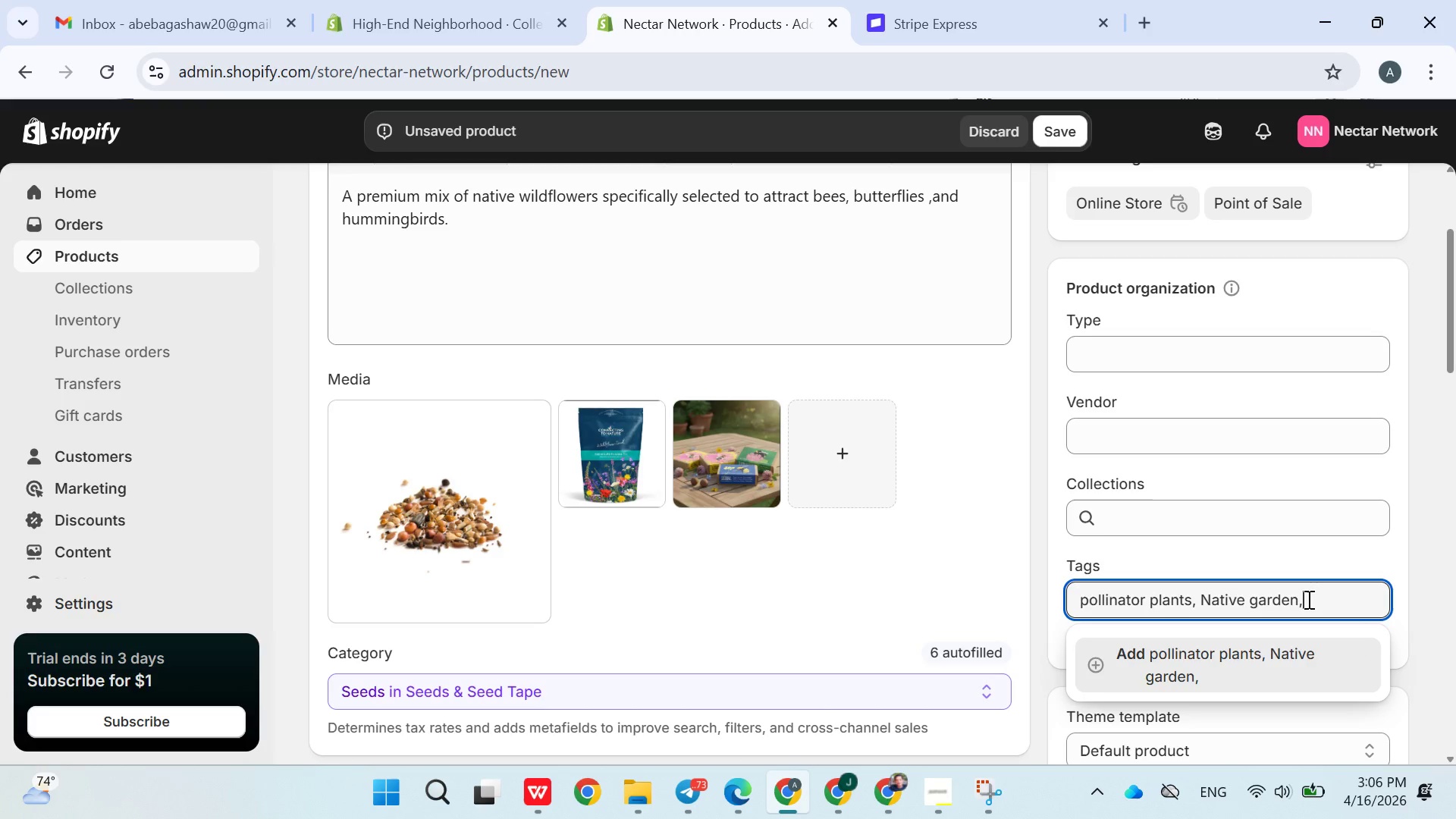 
type(eco gardening, bee friendluy)
key(Backspace)
key(Backspace)
type(y)
 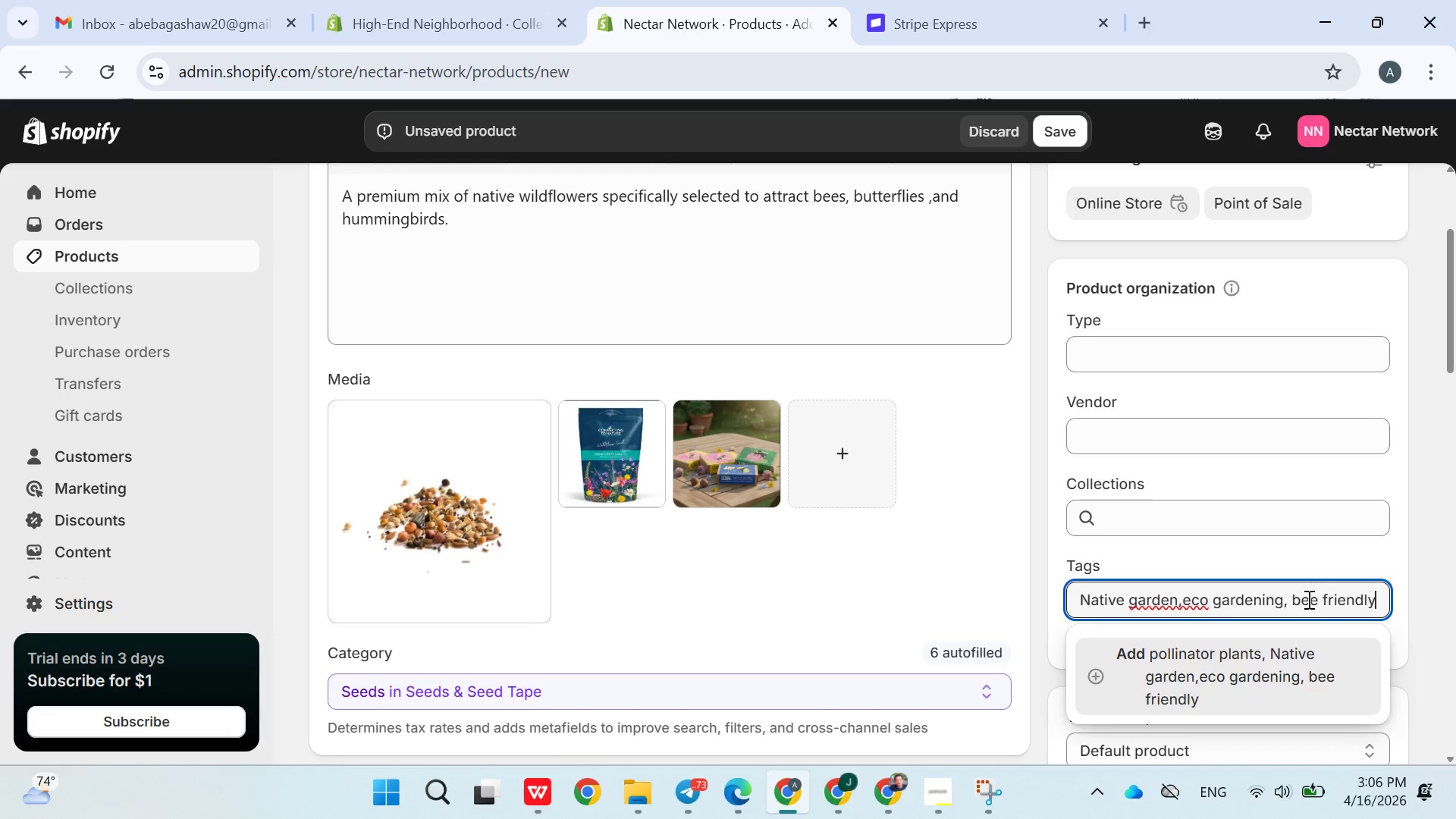 
key(Enter)
 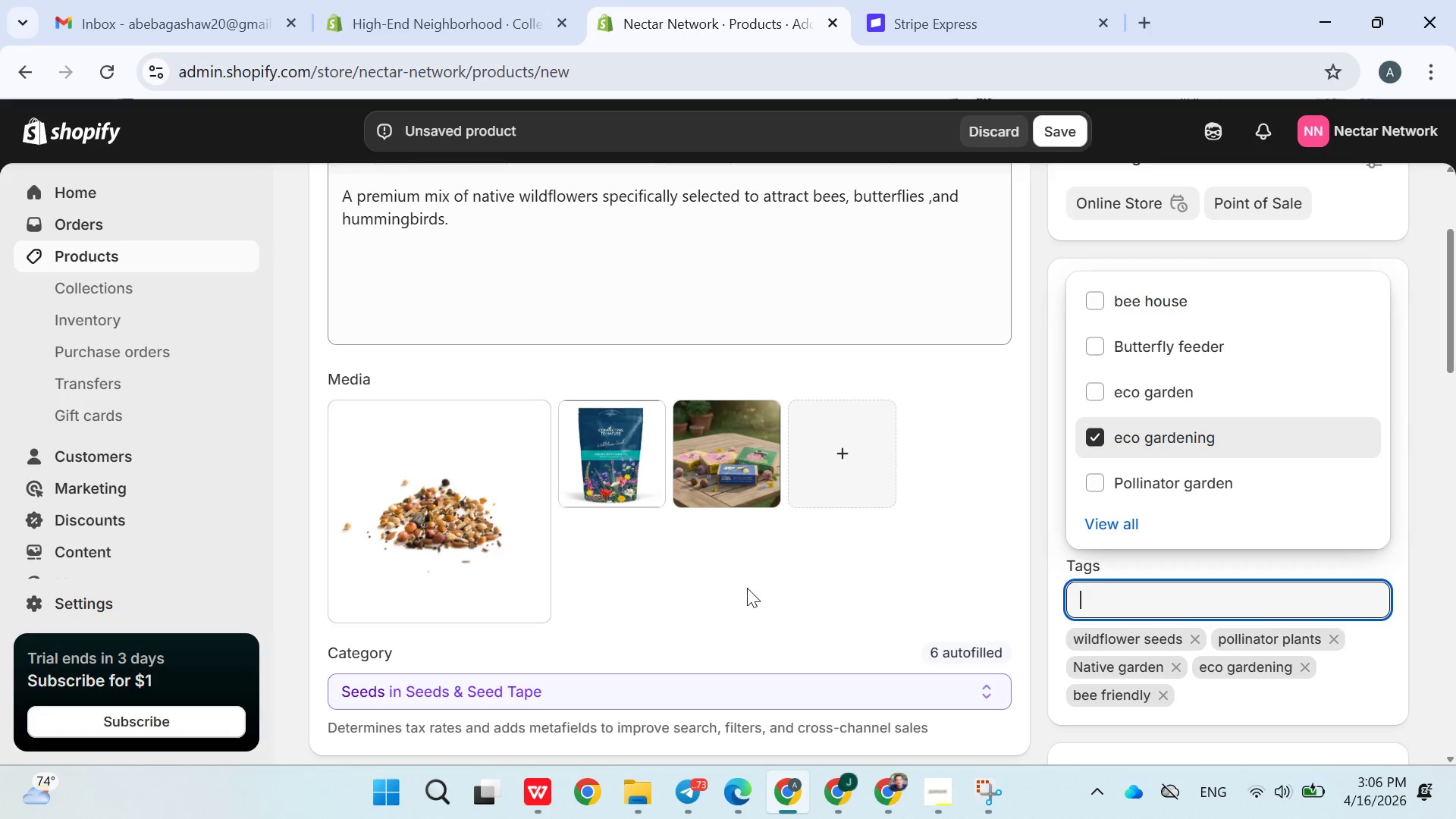 
left_click([724, 610])
 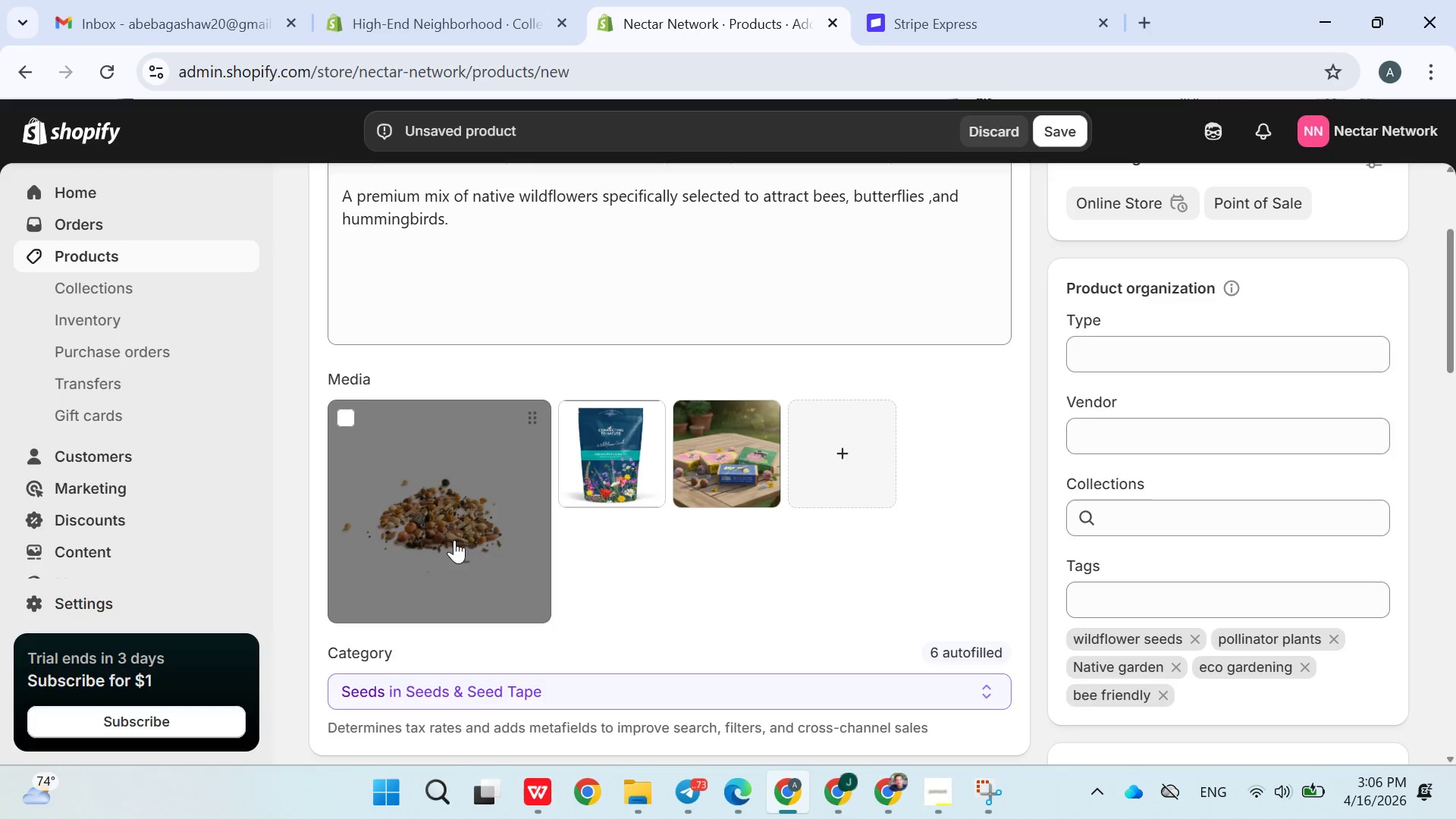 
left_click([454, 540])
 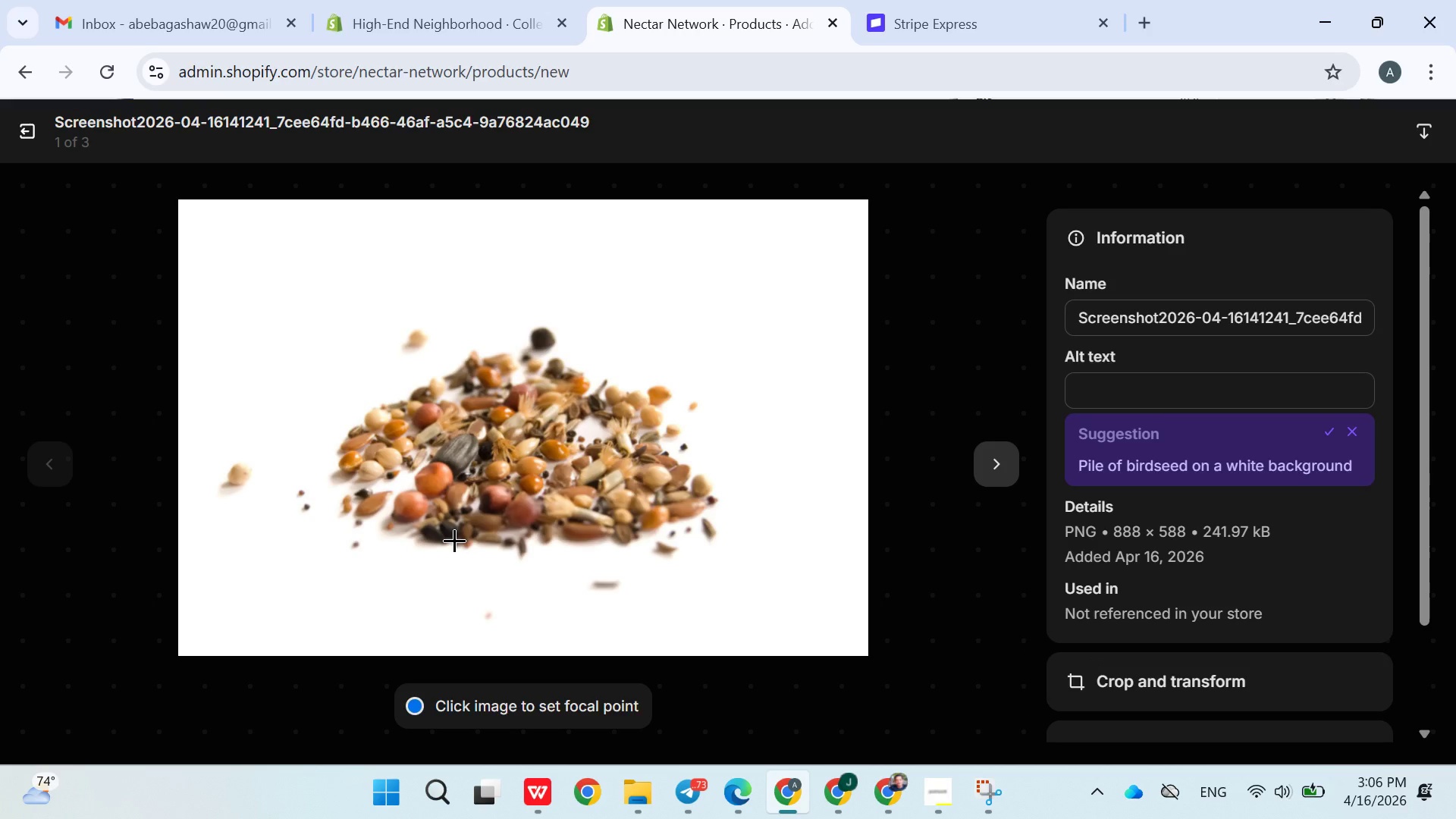 
wait(5.73)
 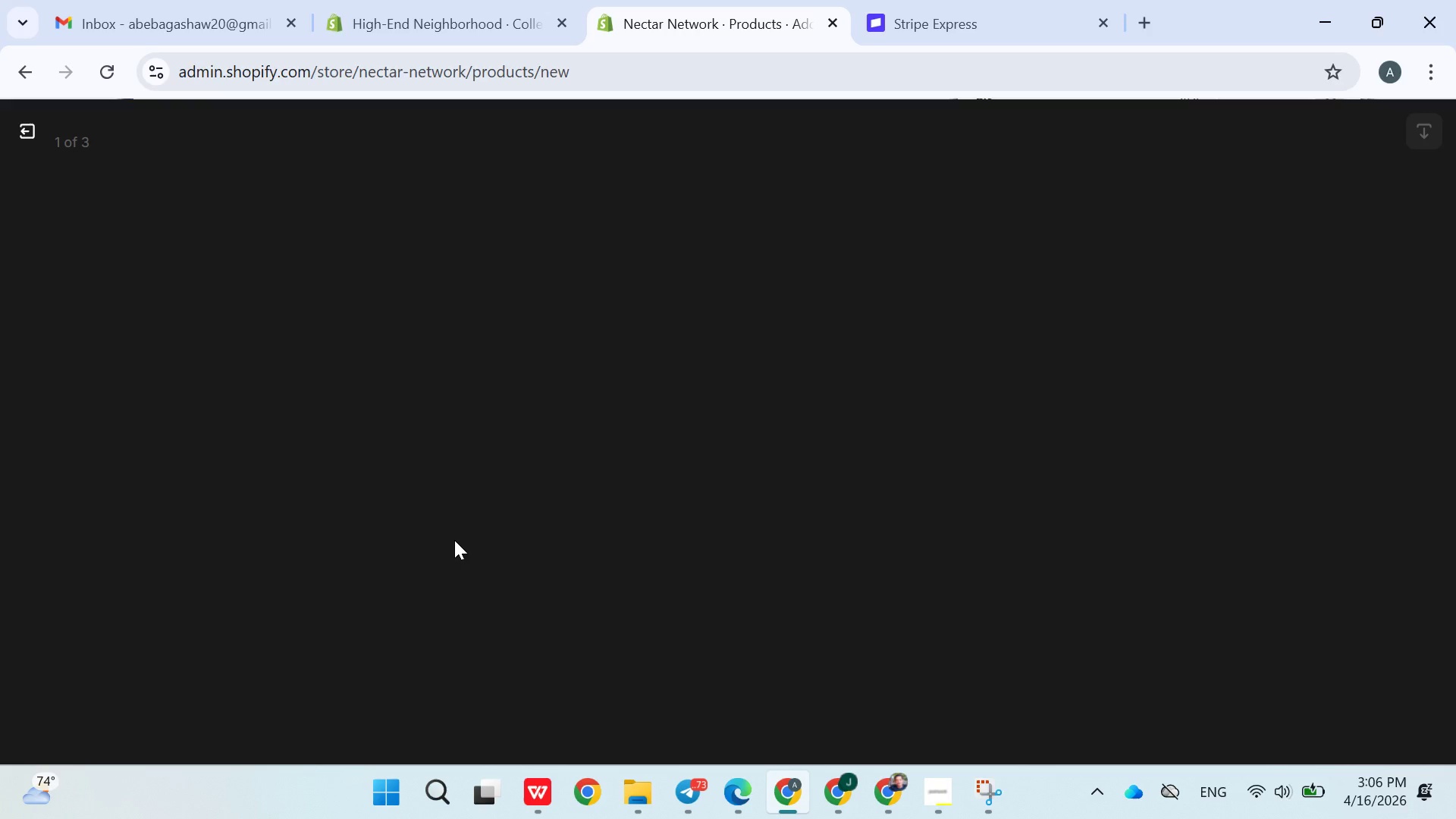 
left_click([1116, 367])
 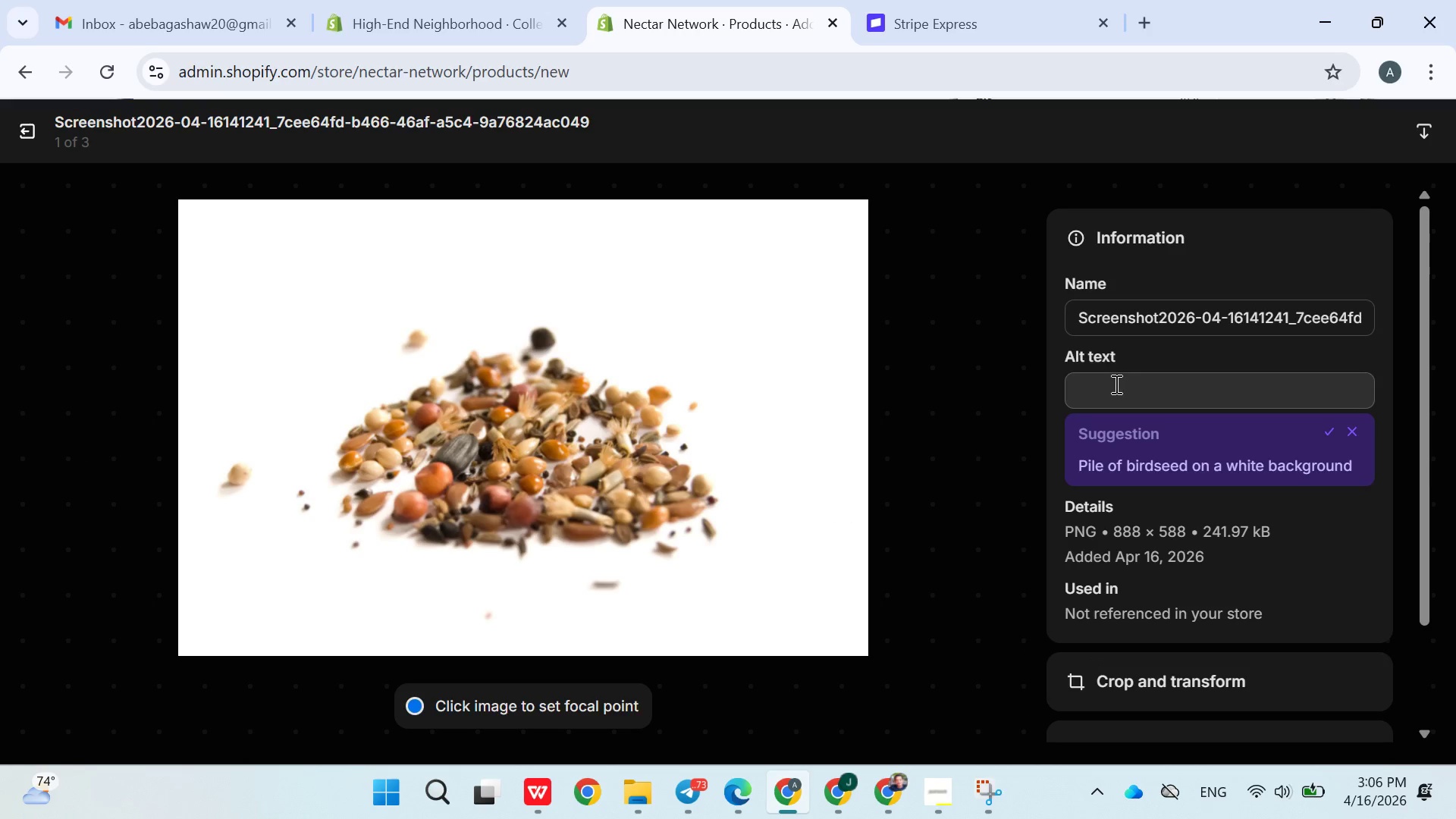 
left_click([1115, 386])
 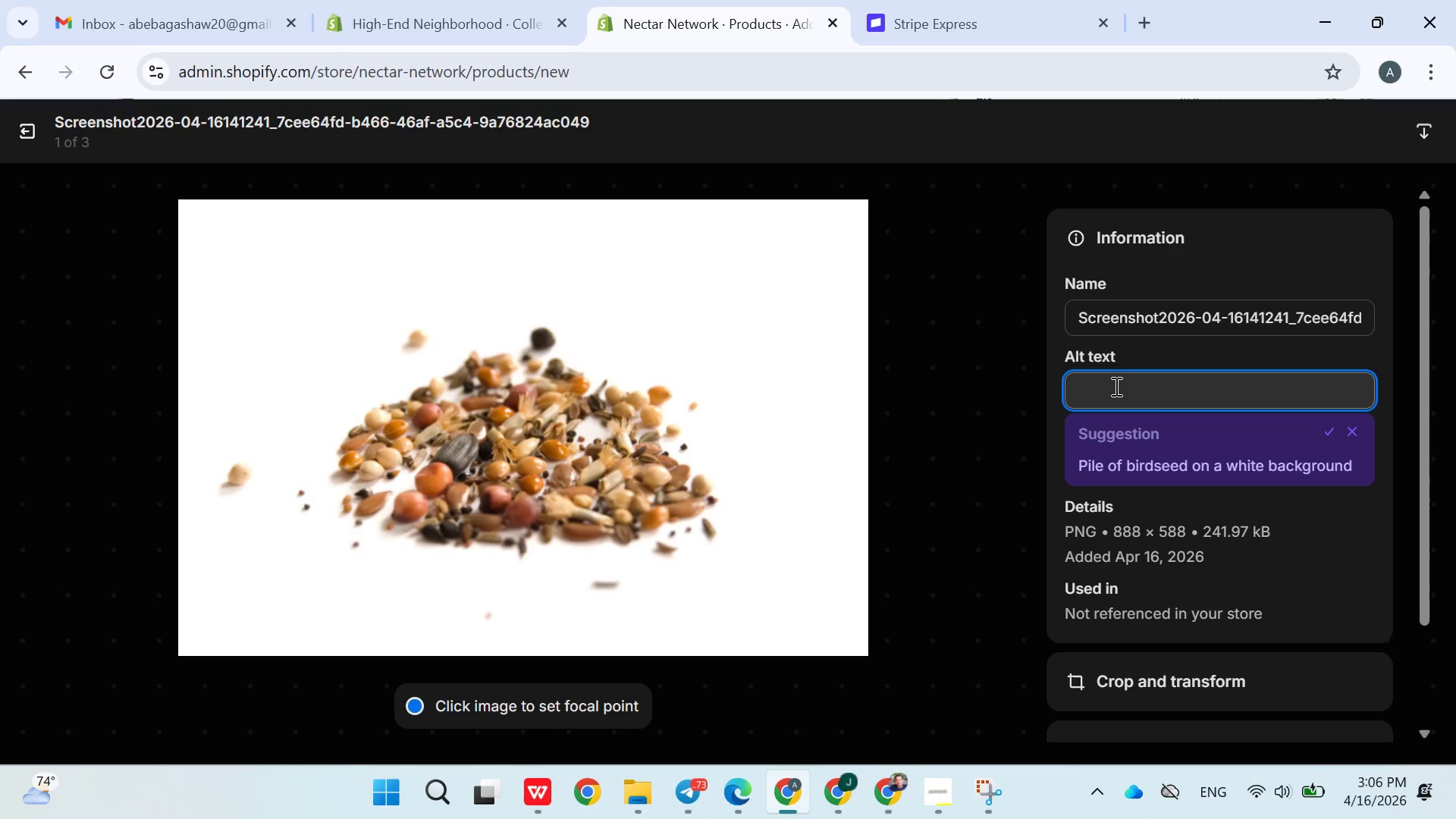 
type(native)
 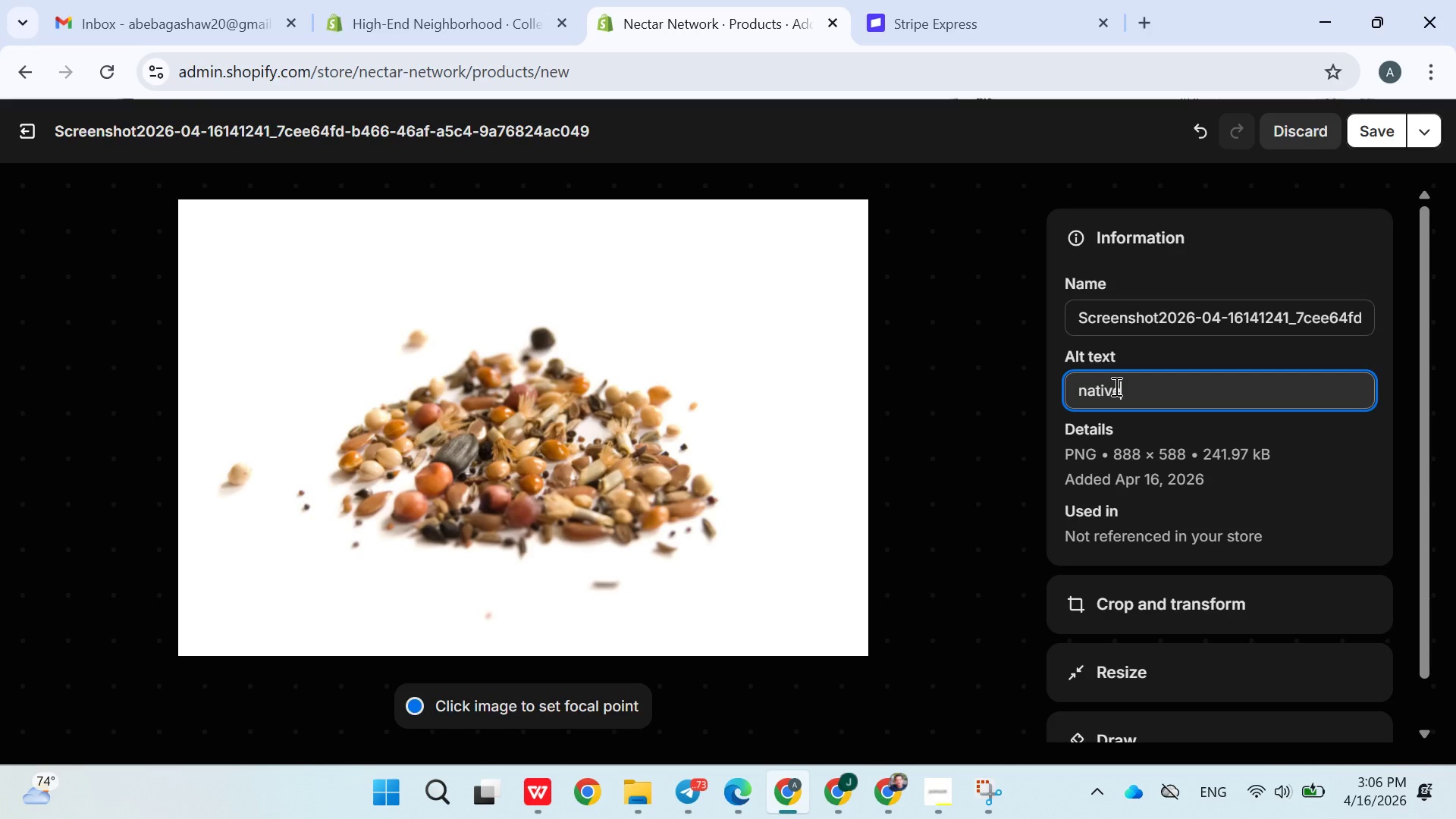 
type( wildflower seeds pollinator mix)
 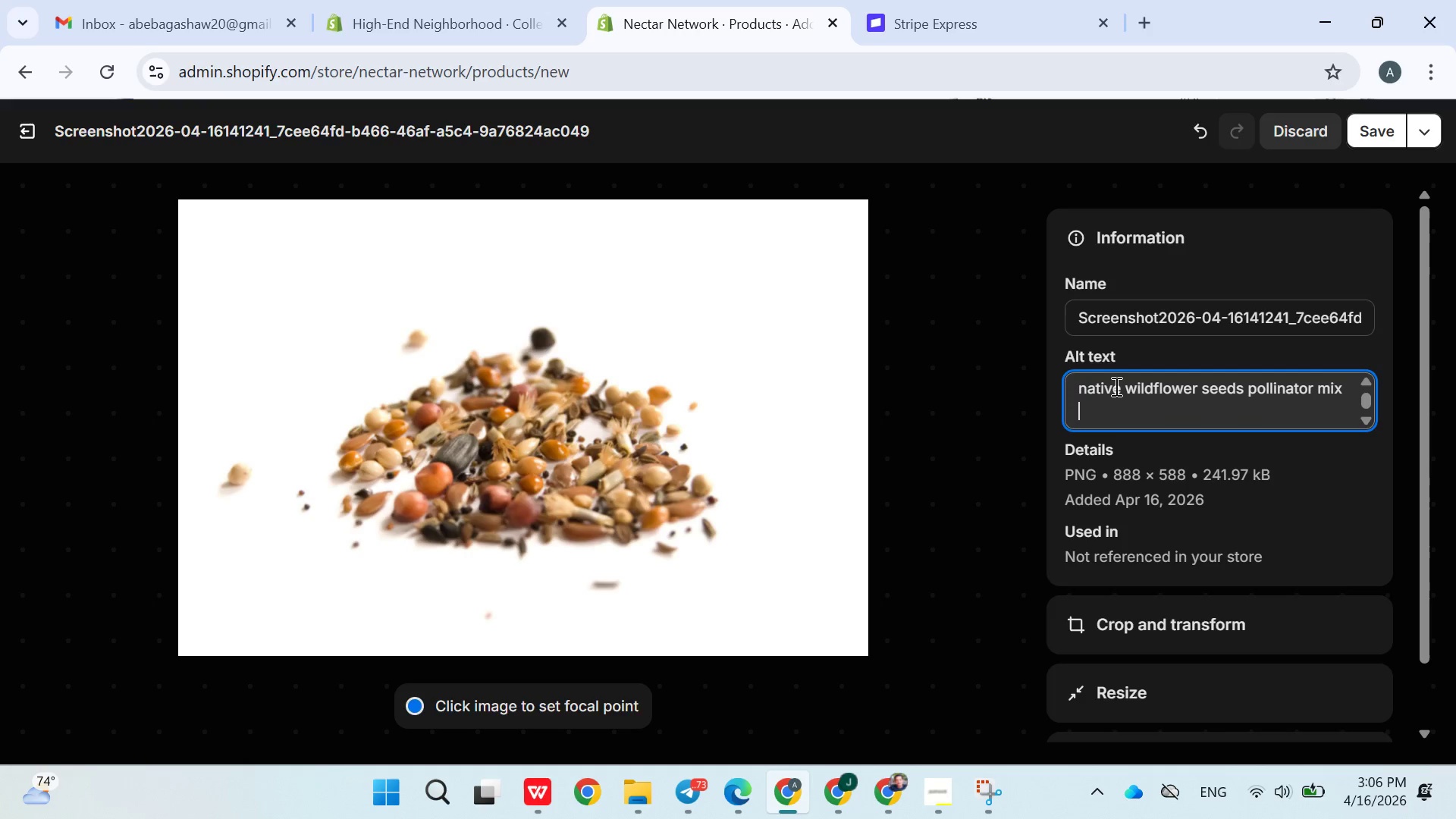 
key(Enter)
 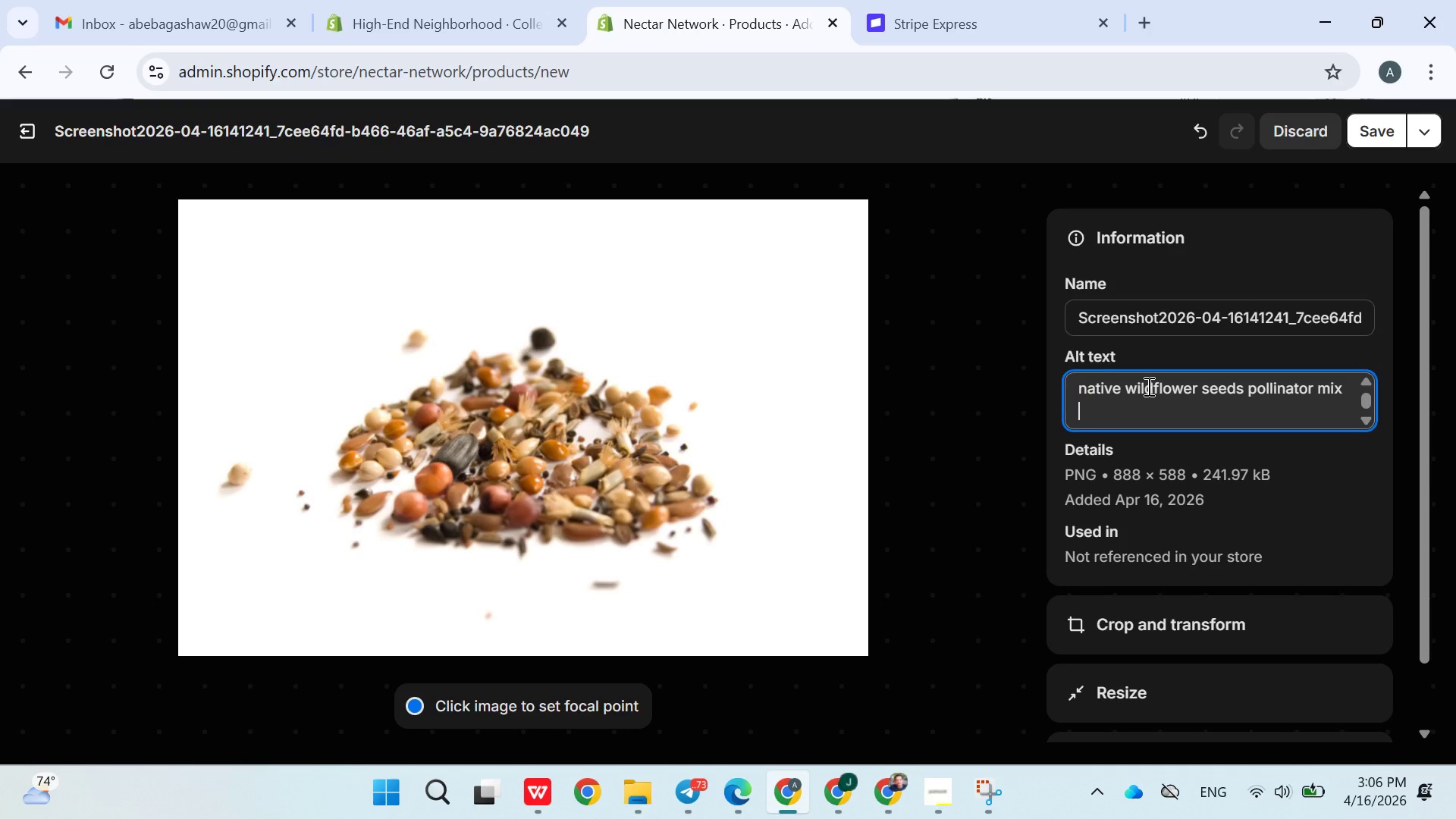 
key(Backspace)
 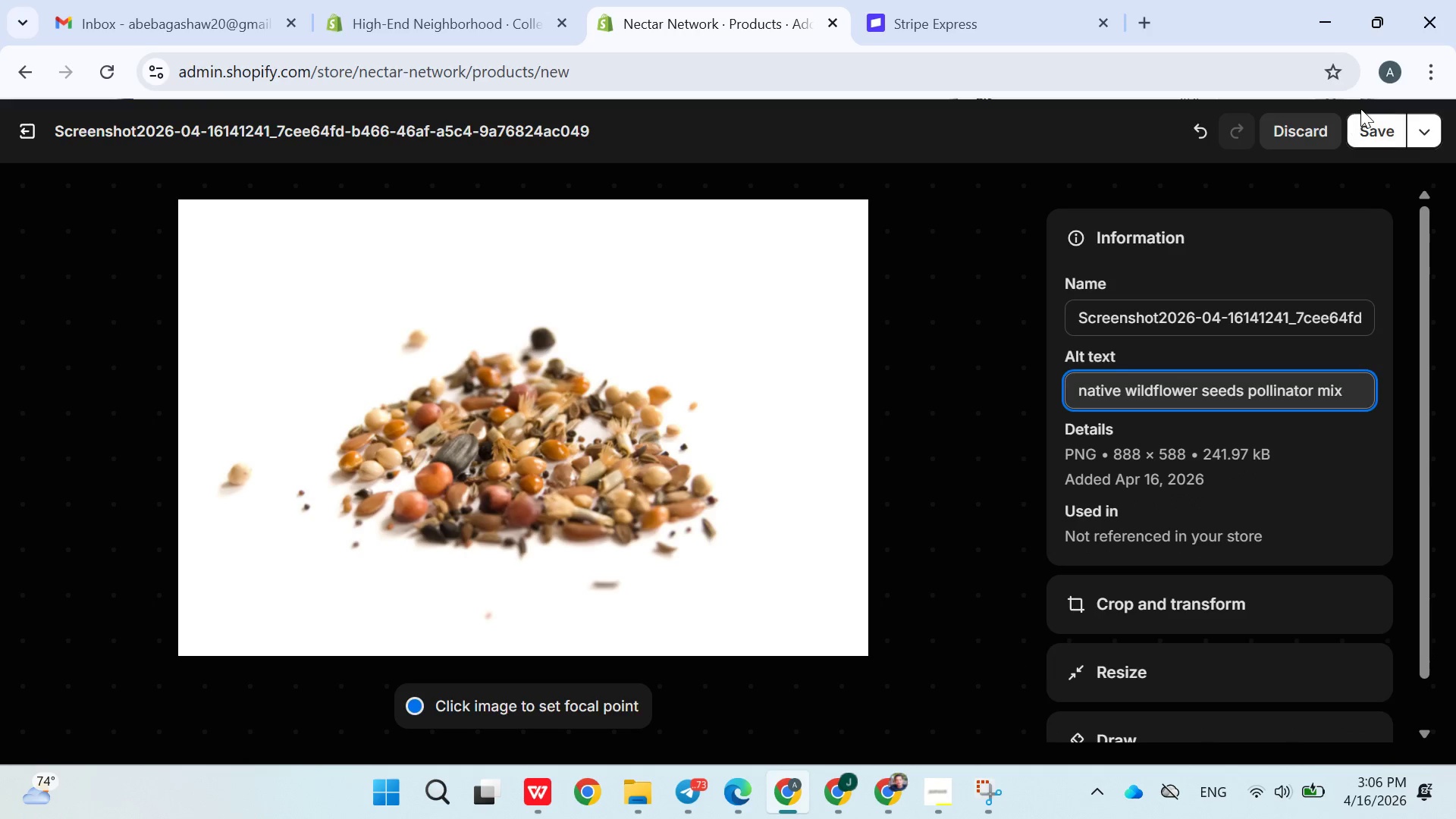 
left_click([1369, 128])
 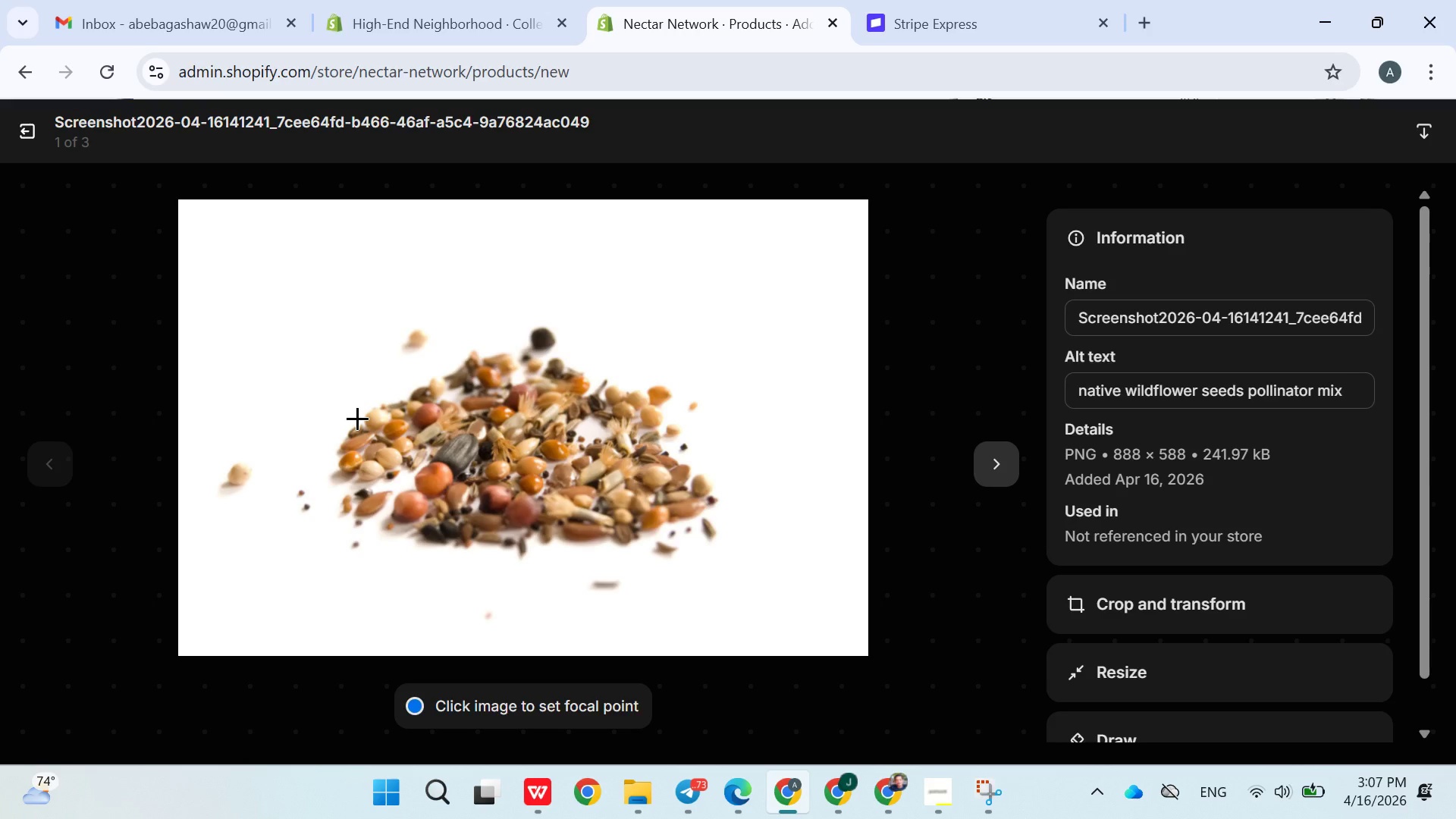 
wait(6.77)
 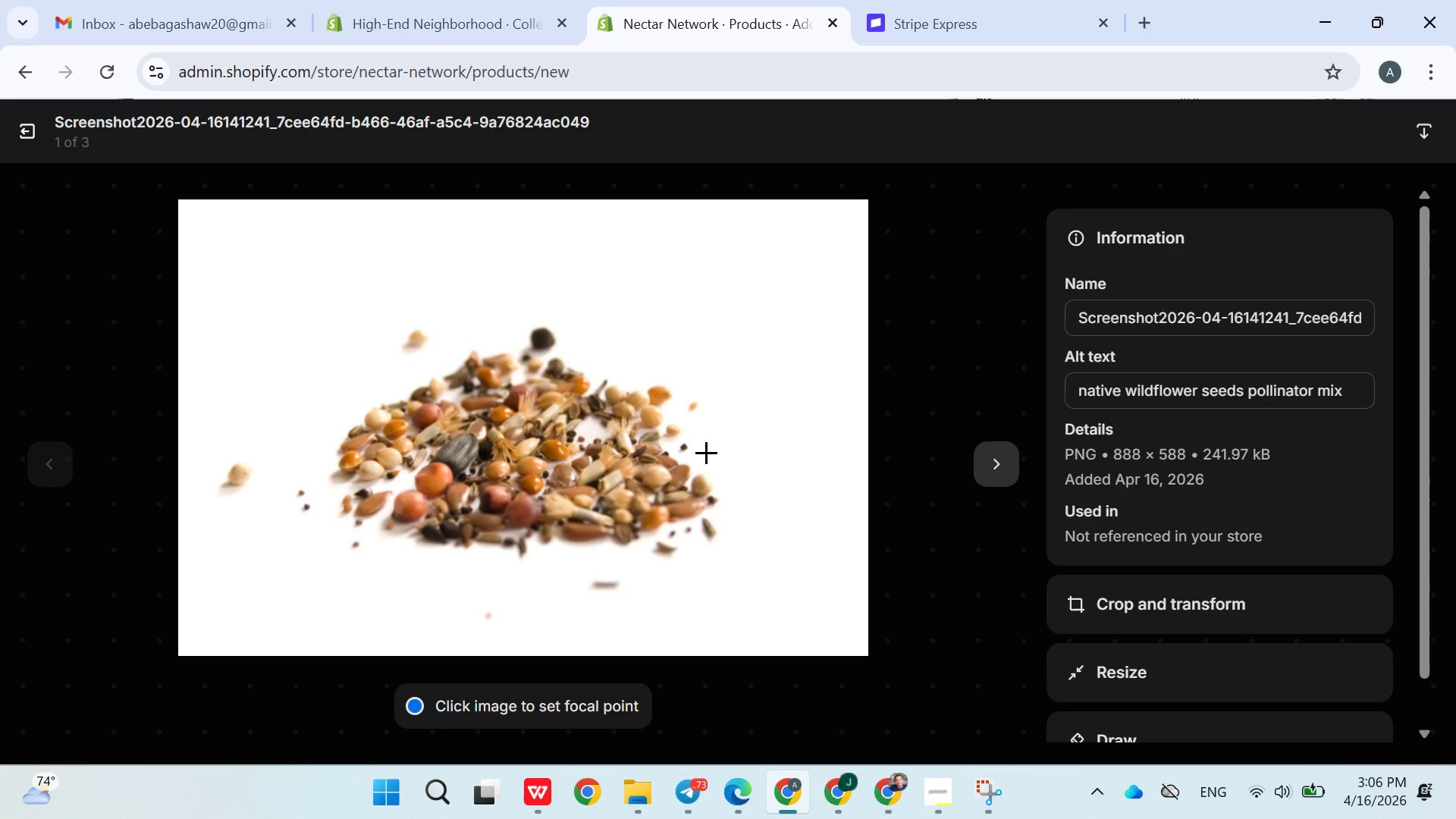 
left_click([34, 138])
 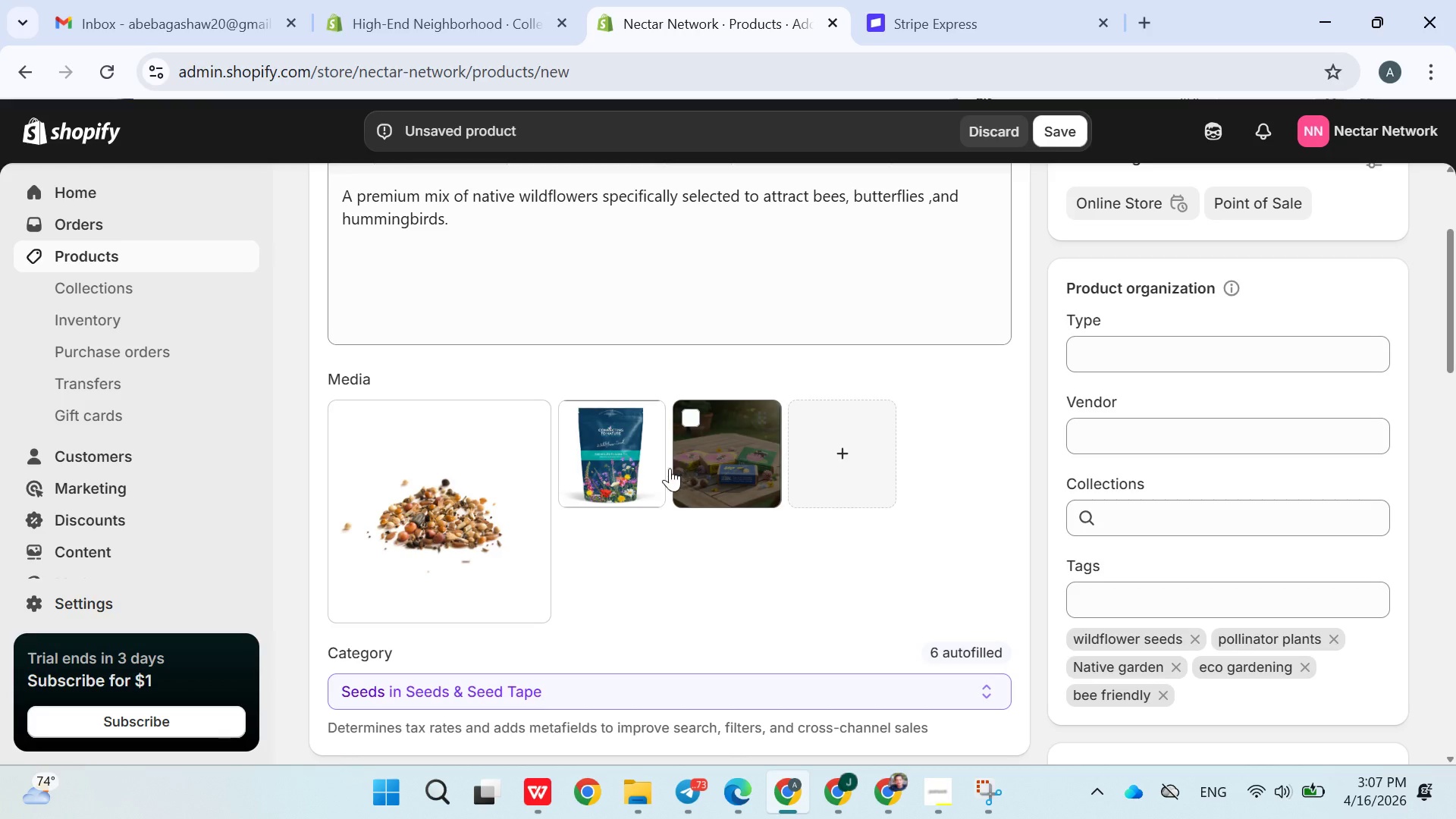 
double_click([624, 463])
 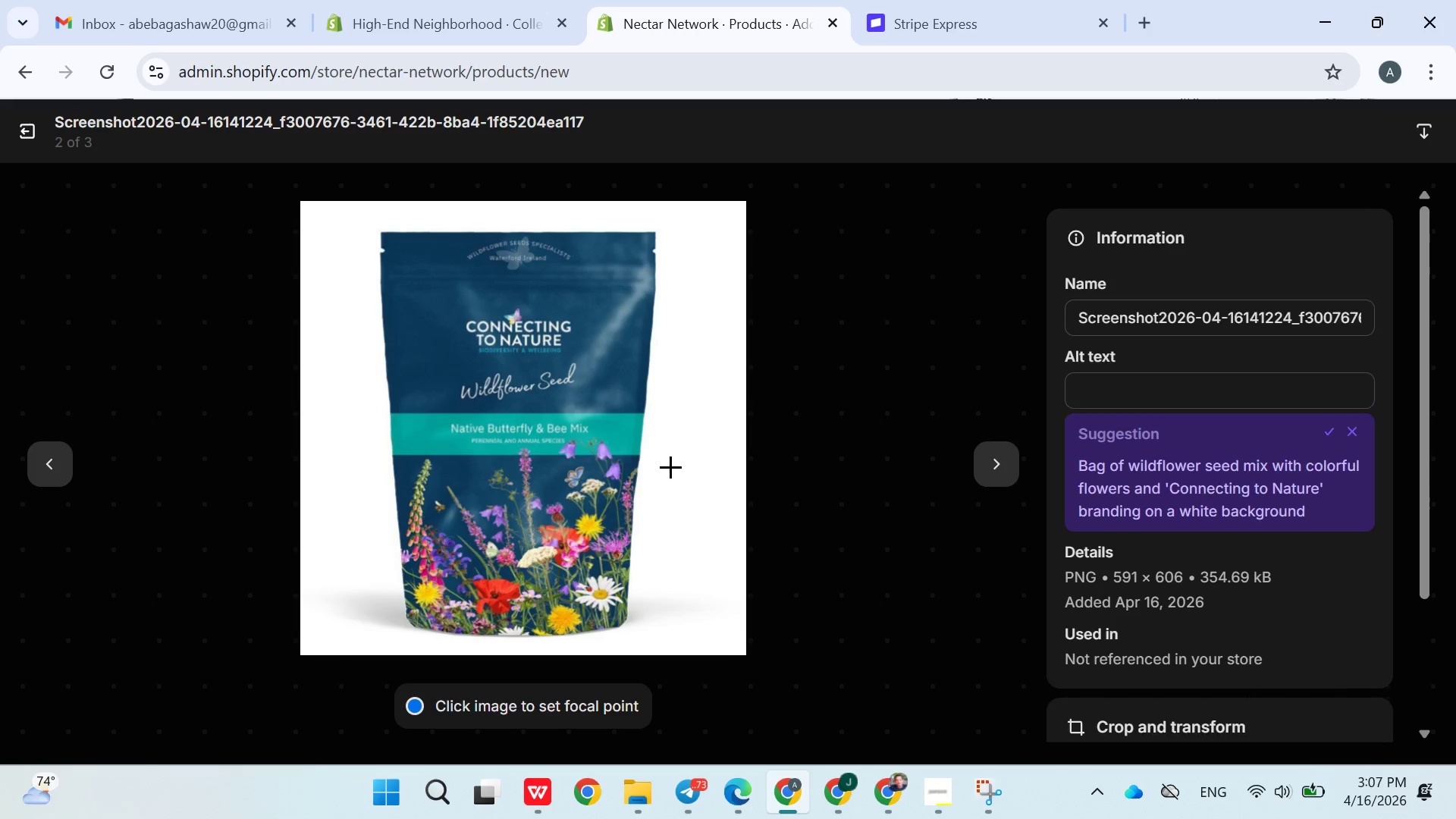 
left_click([1095, 398])
 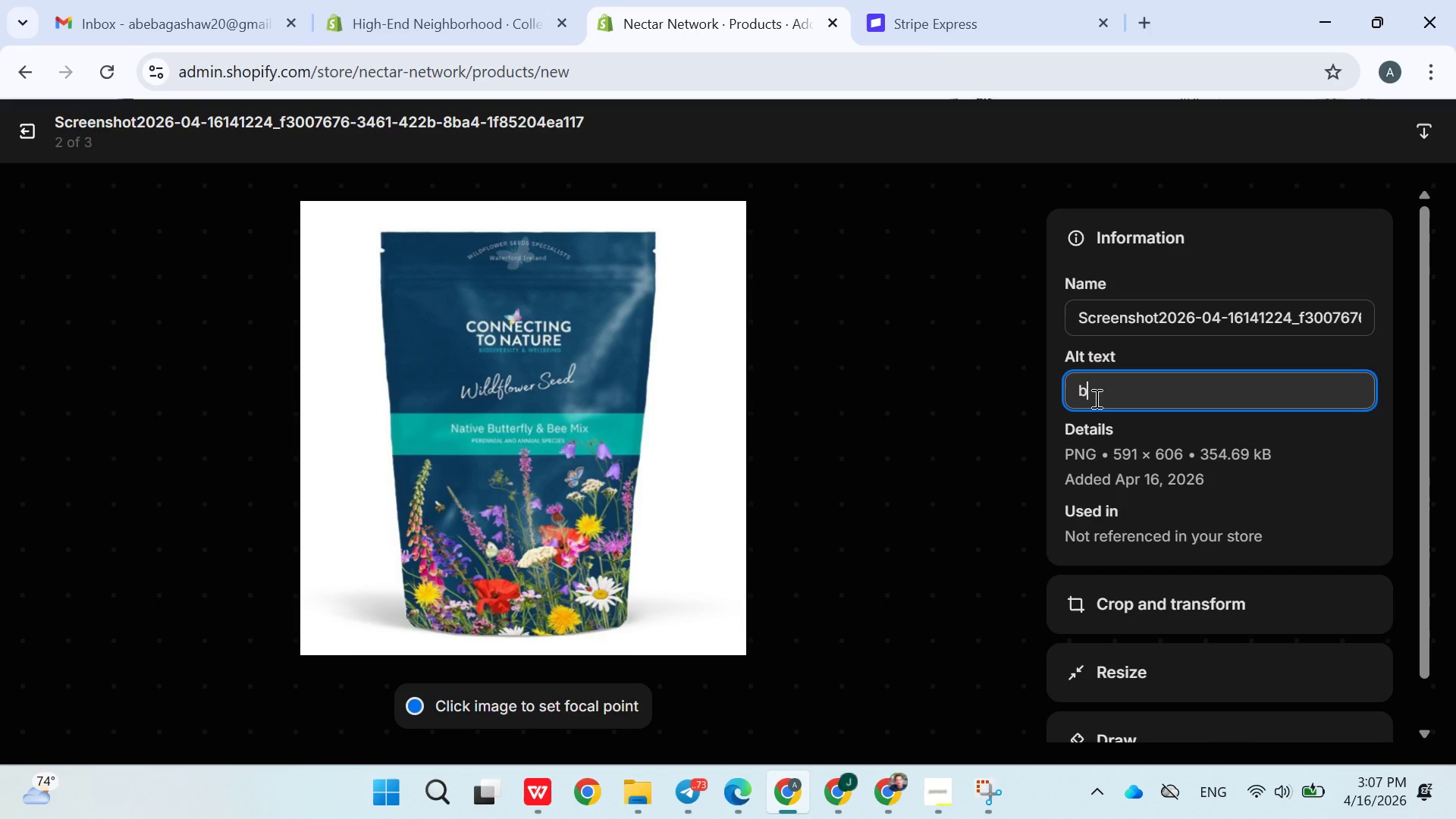 
type(bee friendly flower )
key(Backspace)
type(seeds)
 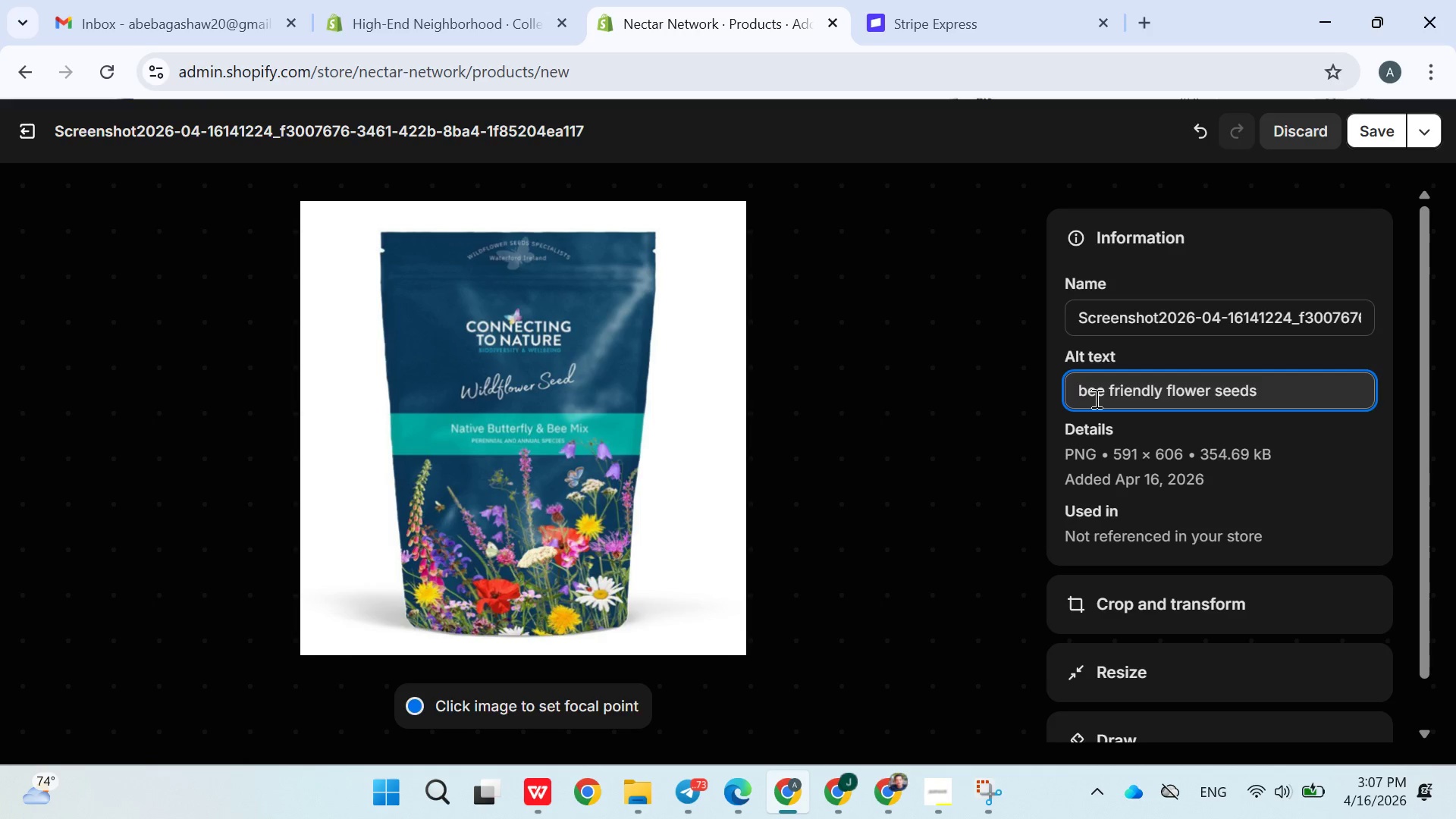 
hold_key(key=A, duration=26.56)
 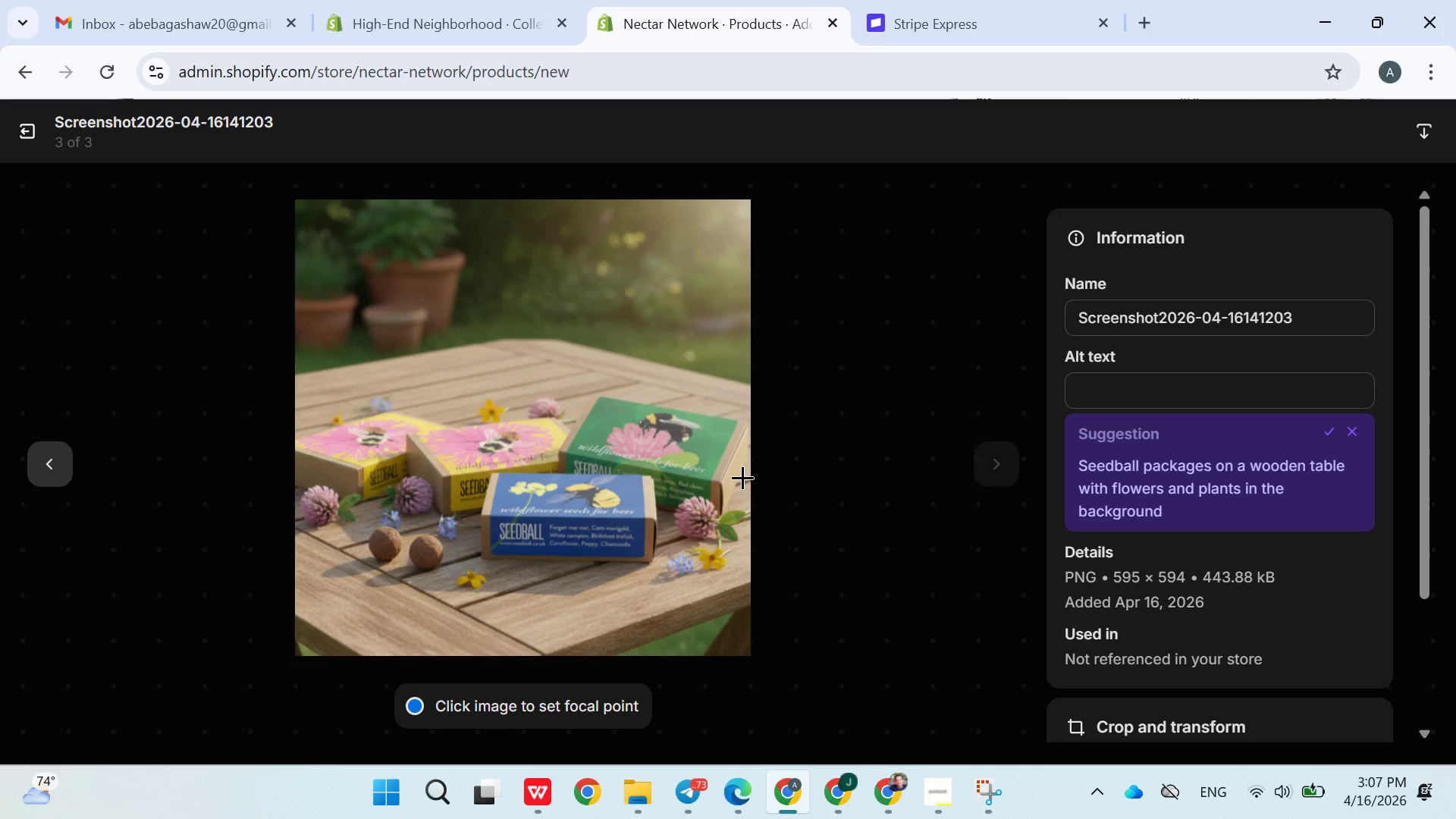 
type( colorful.)
key(Backspace)
 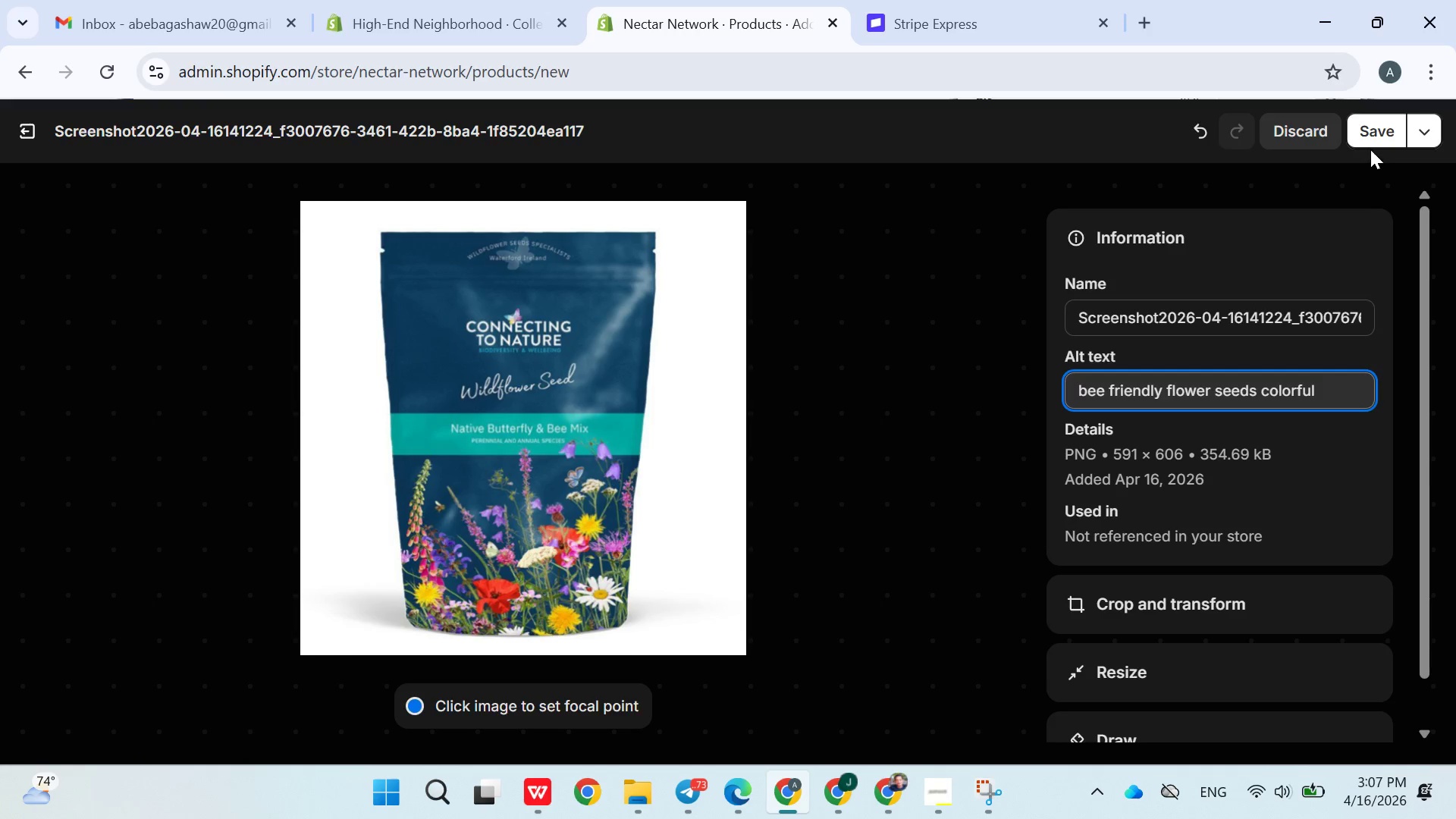 
left_click([1371, 147])
 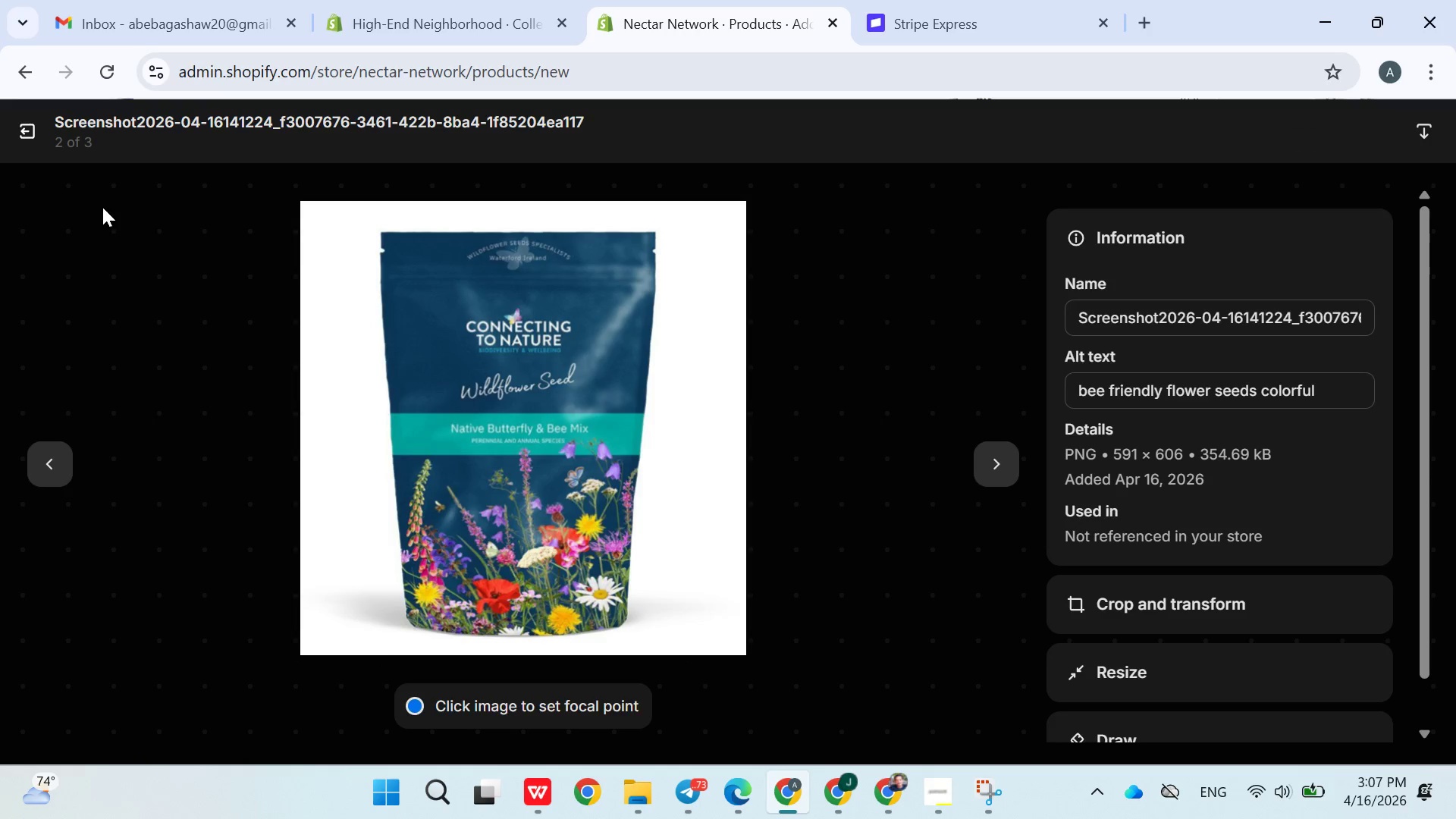 
left_click([39, 137])
 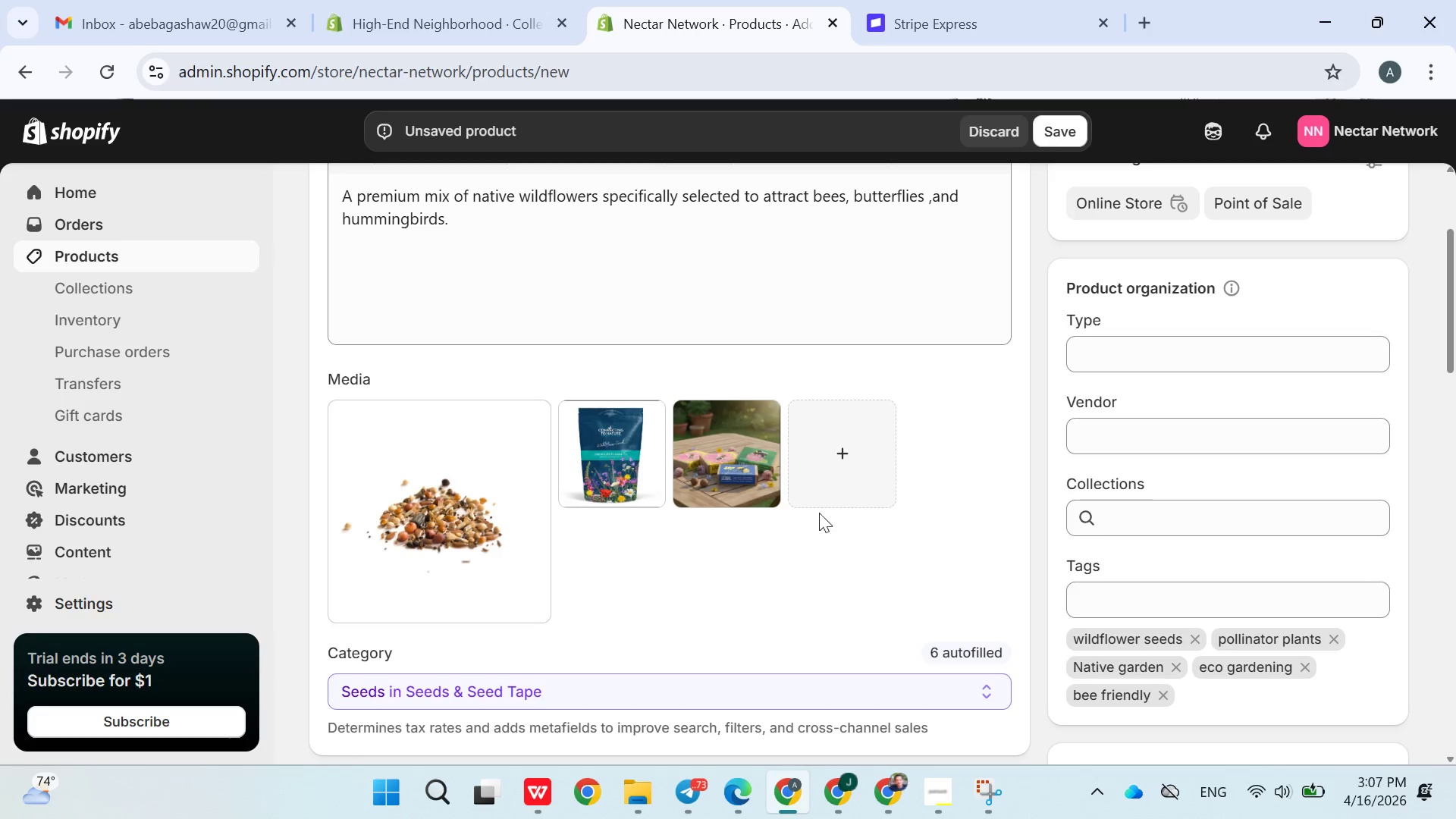 
left_click([742, 477])
 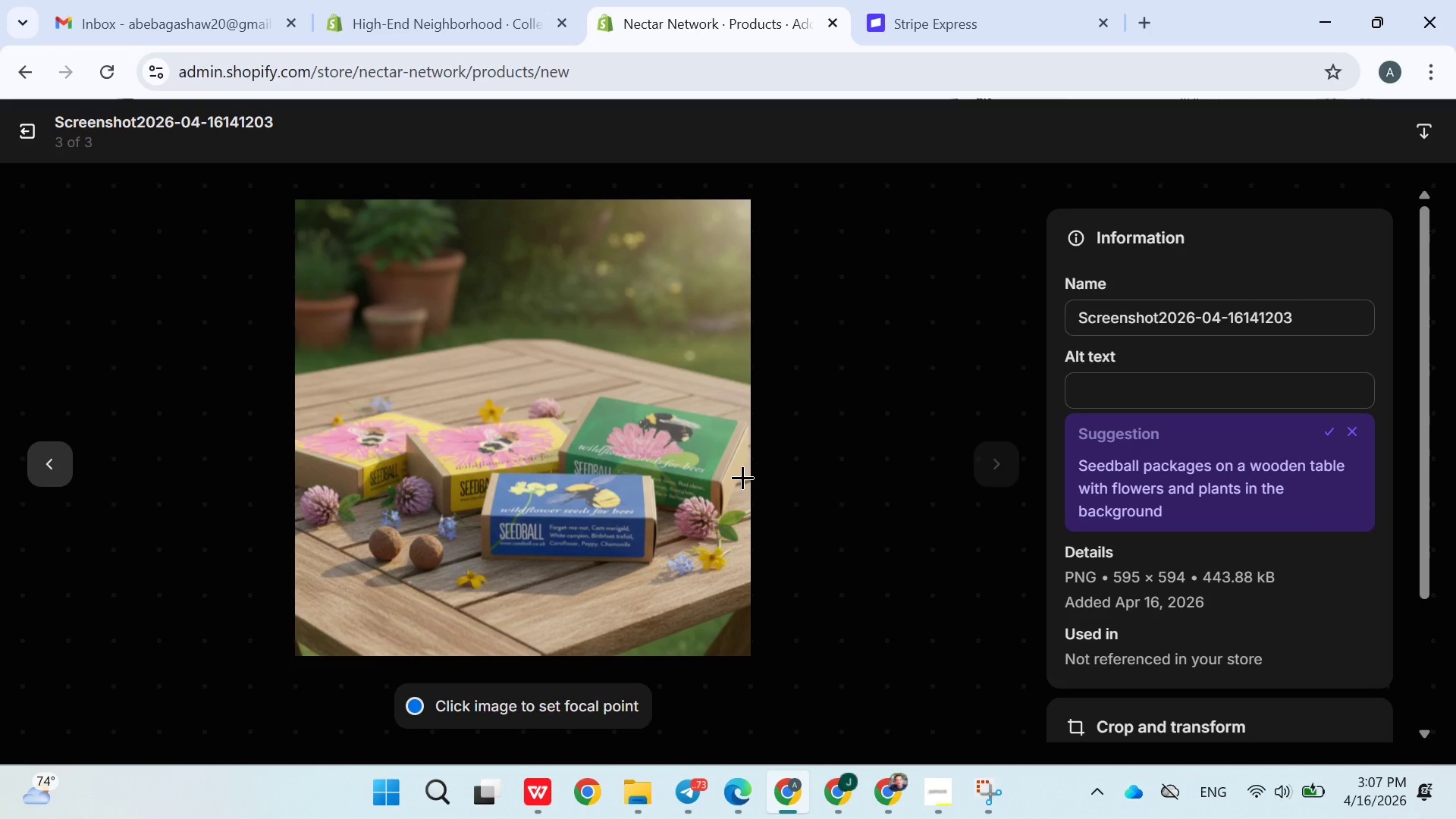 
type(wildflower grden seedsd)
 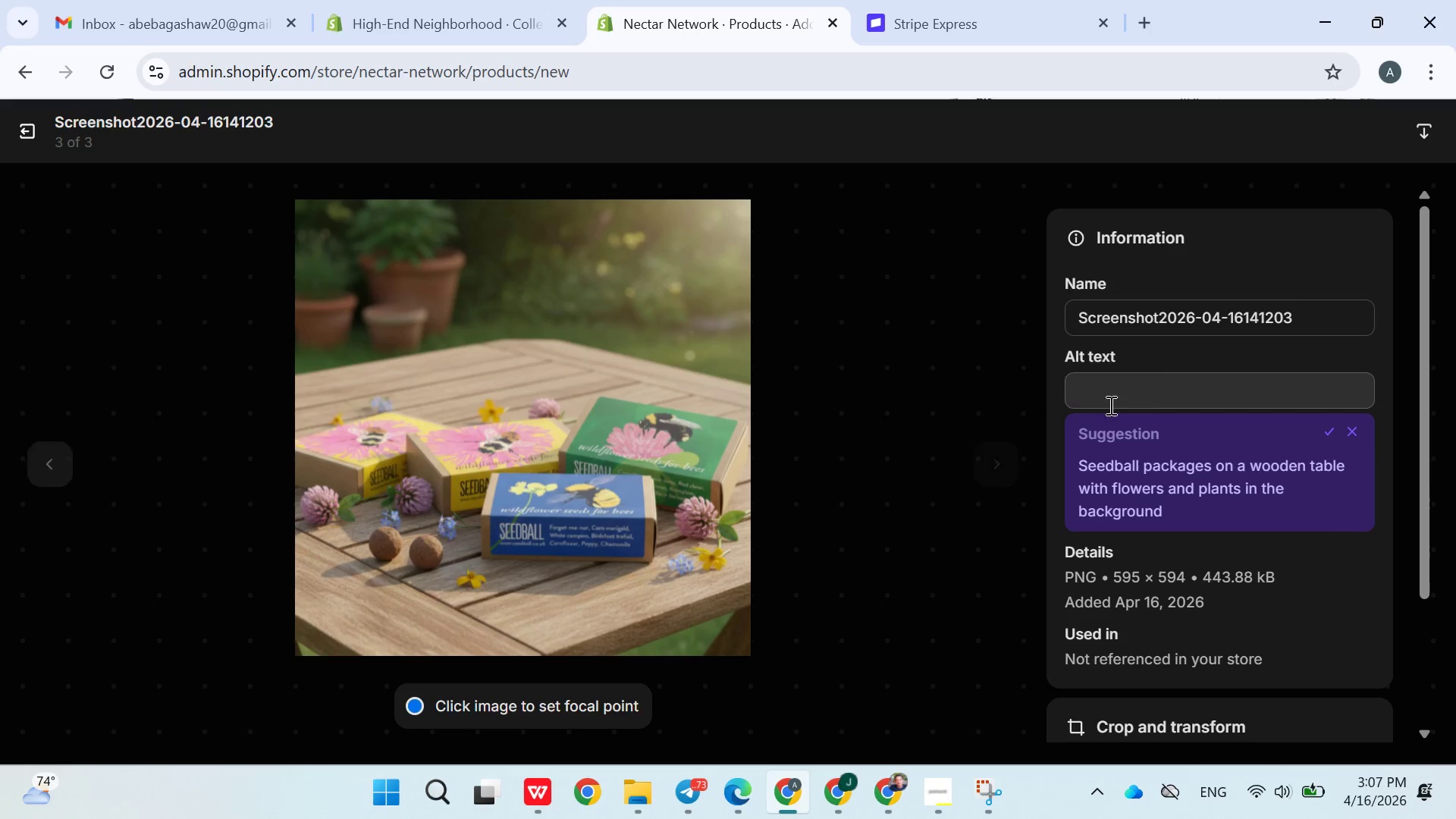 
left_click([1157, 390])
 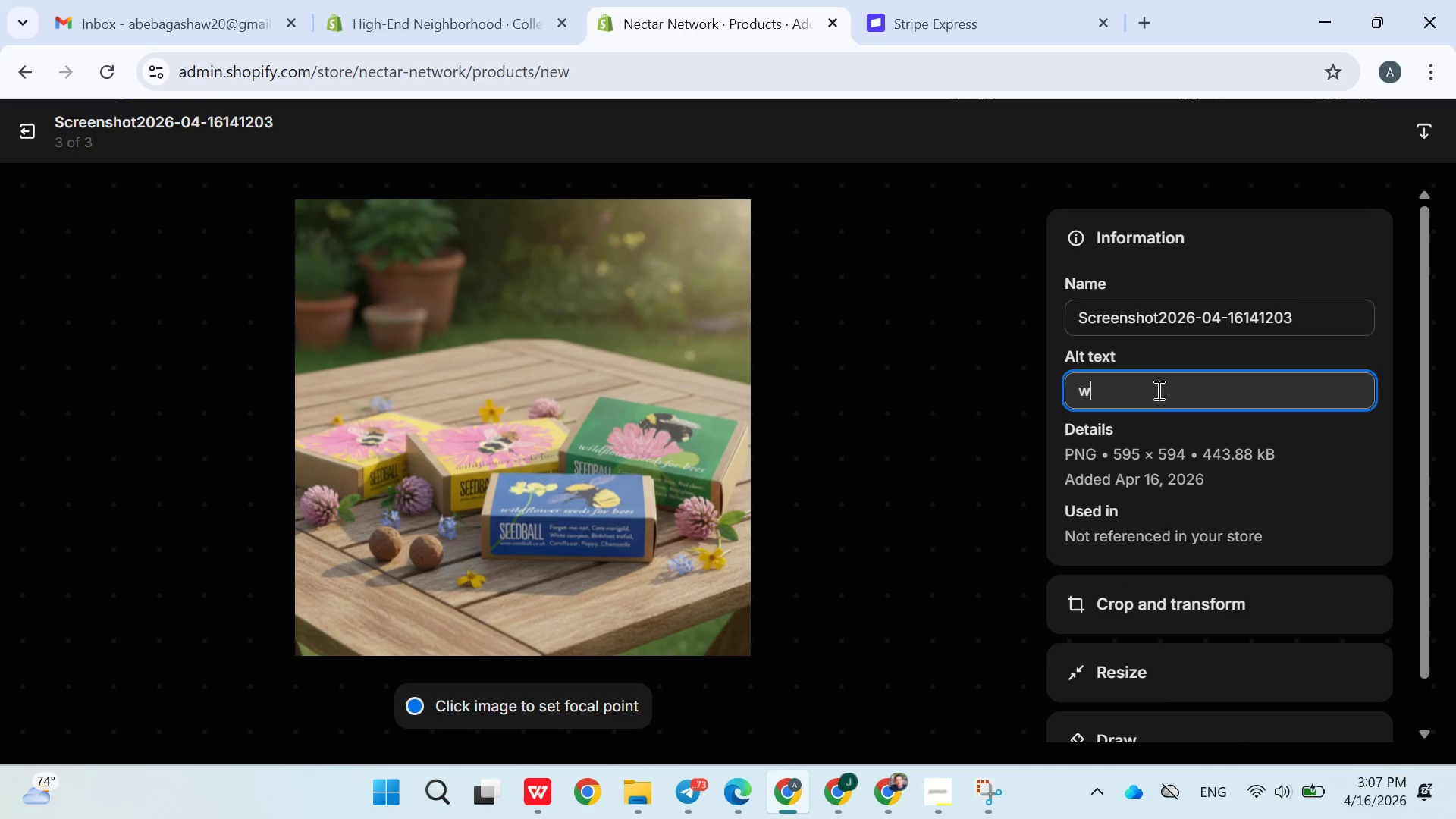 
type(wildflower garden seeds collection)
 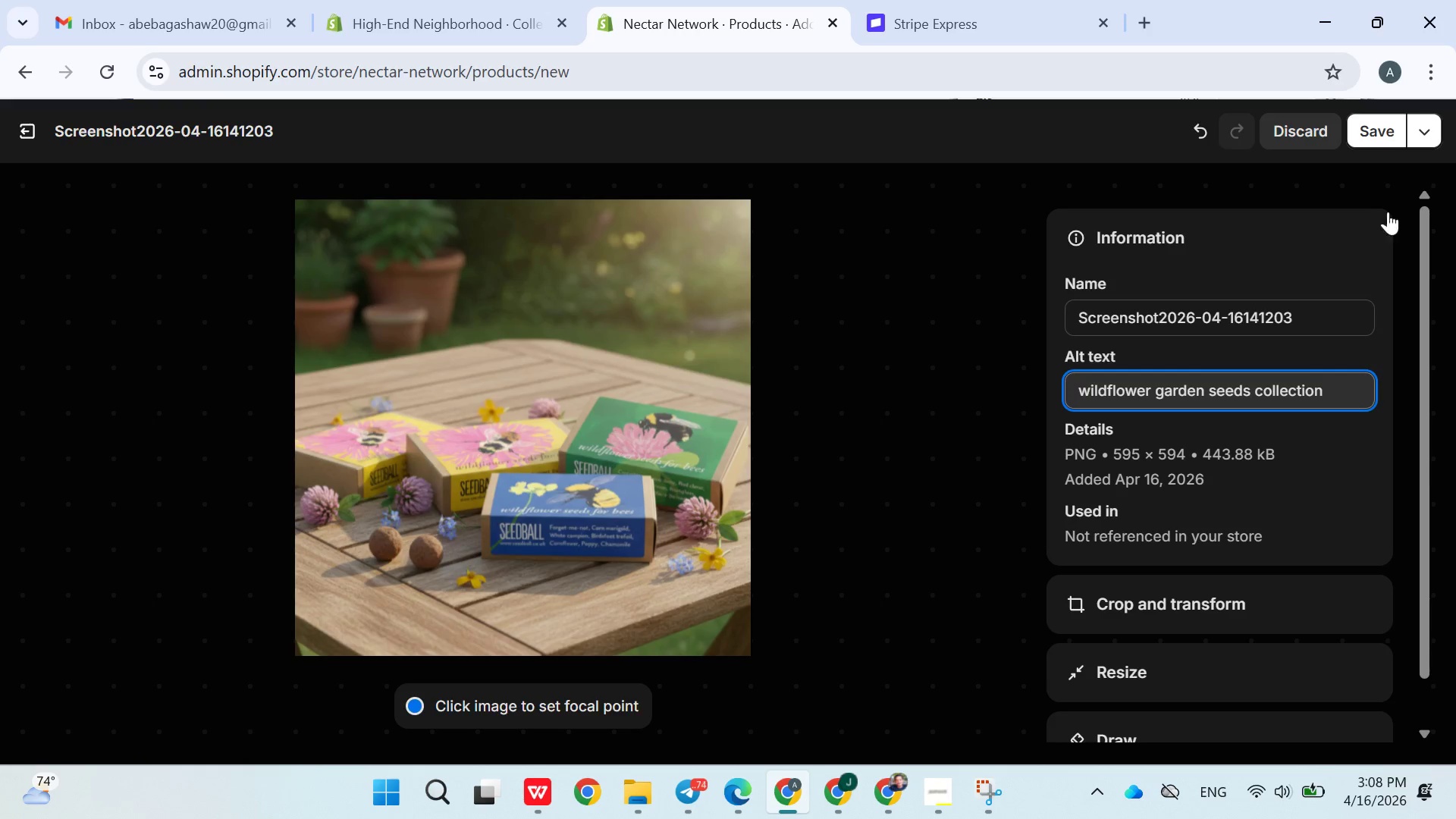 
left_click([1367, 128])
 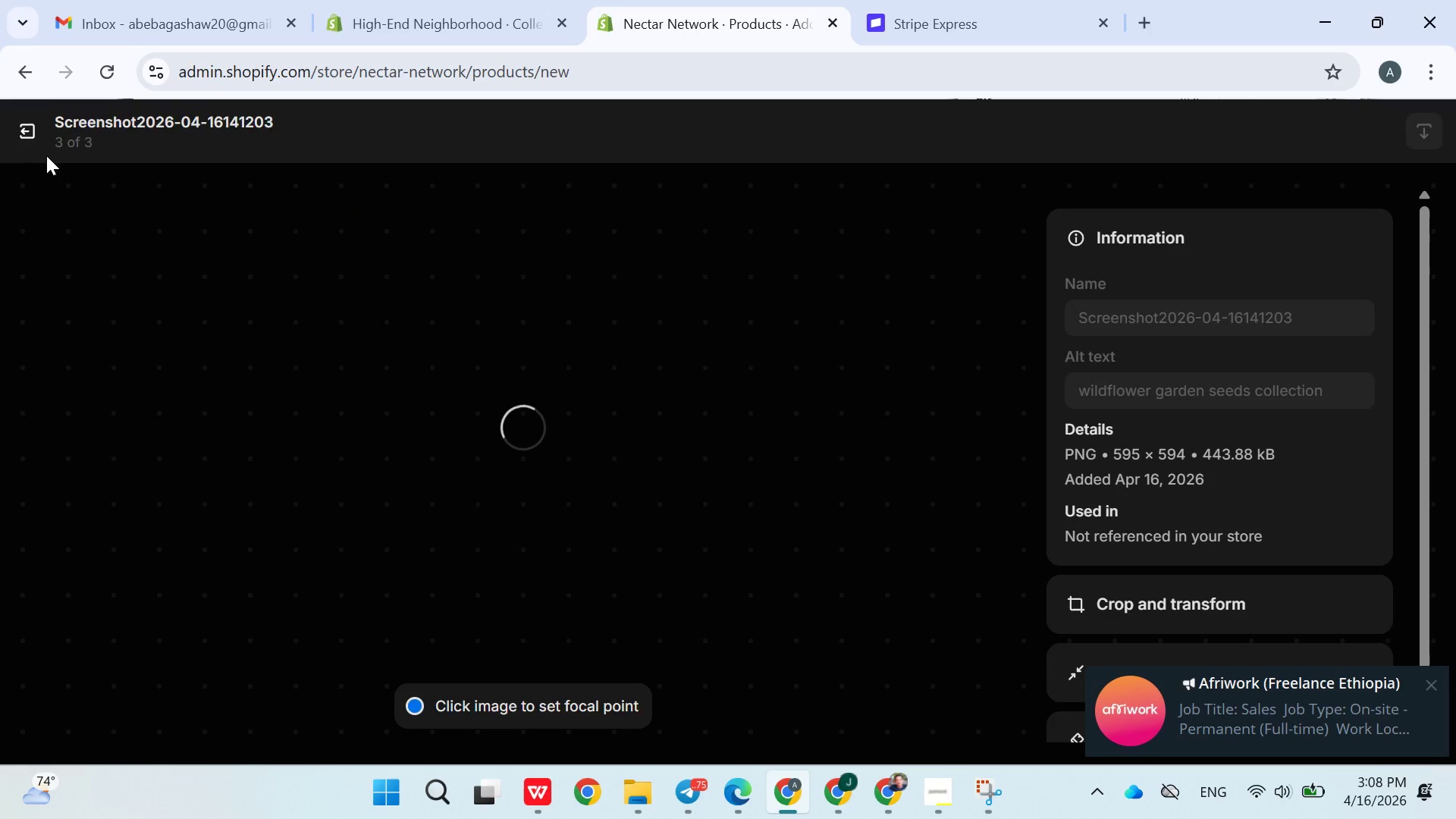 
left_click([32, 128])
 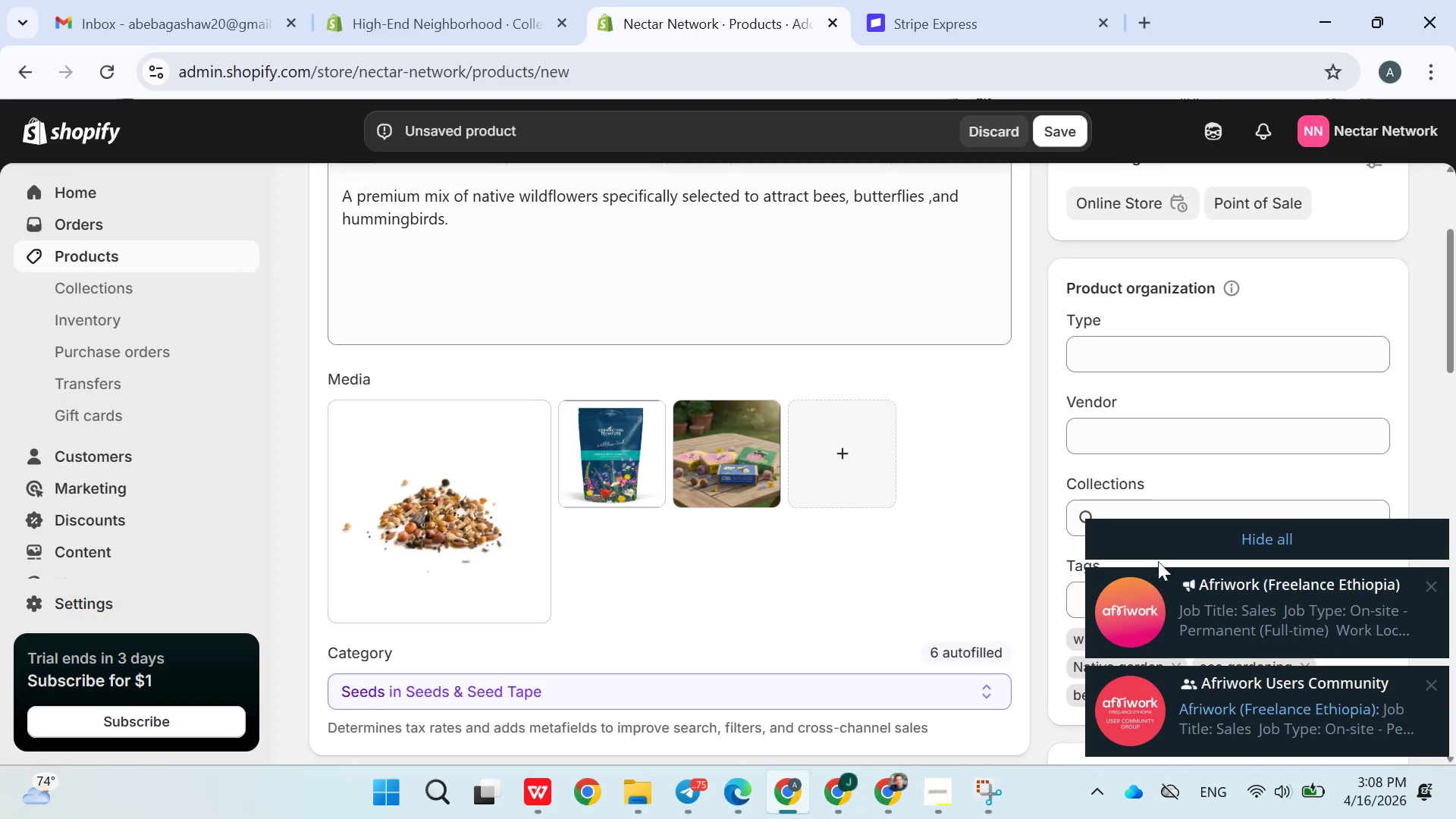 
left_click([1160, 537])
 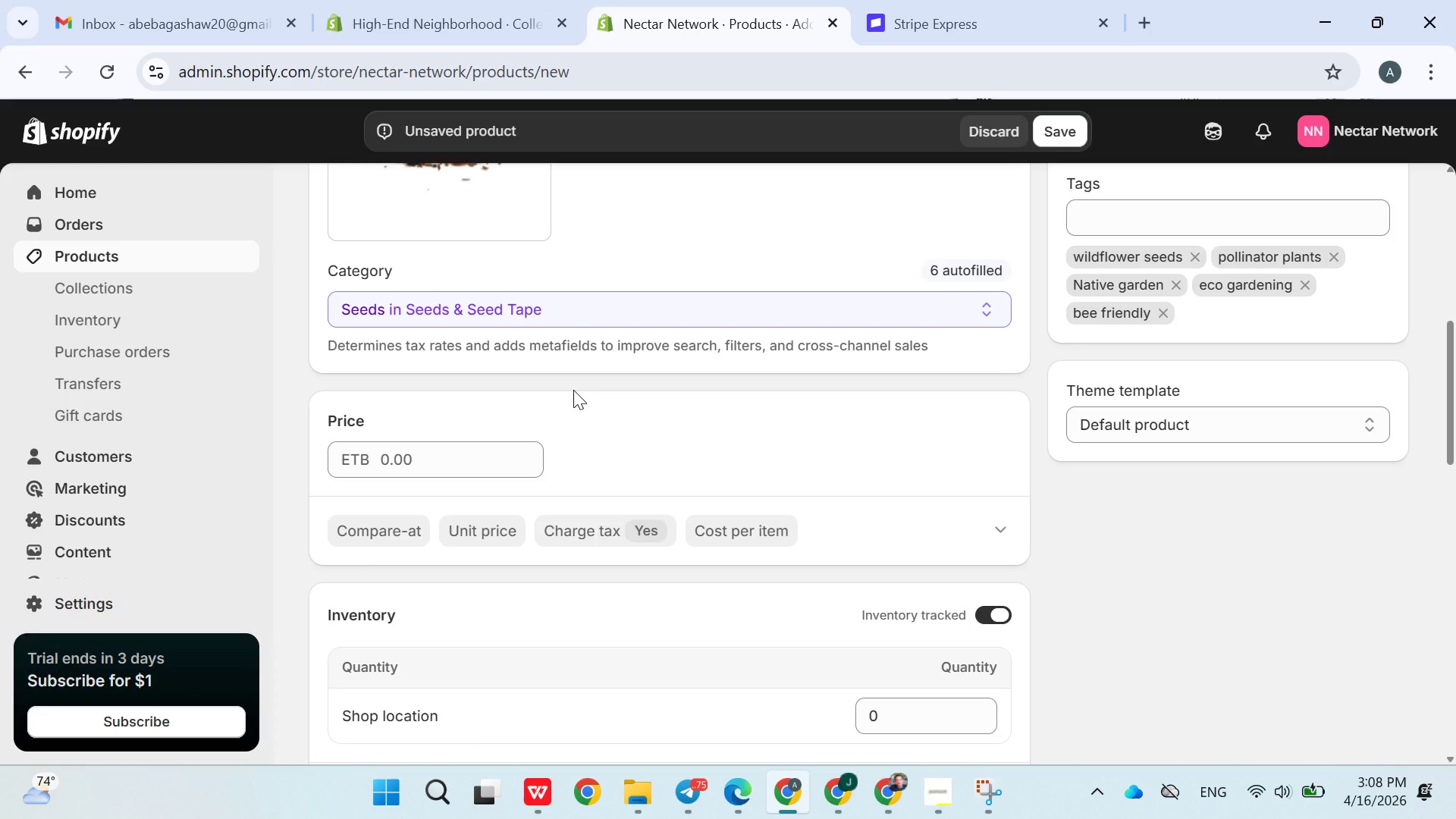 
left_click([500, 443])
 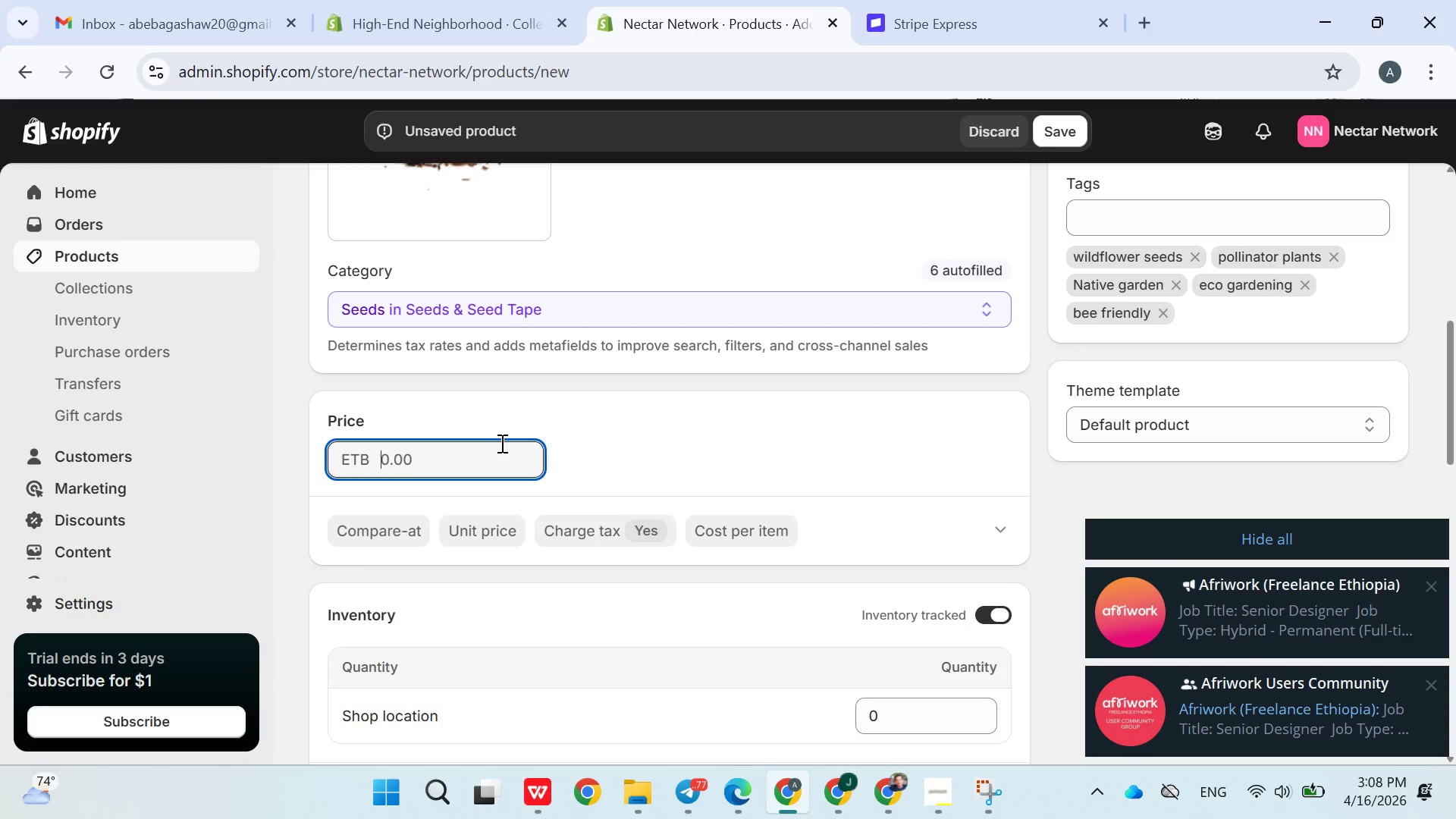 
wait(6.08)
 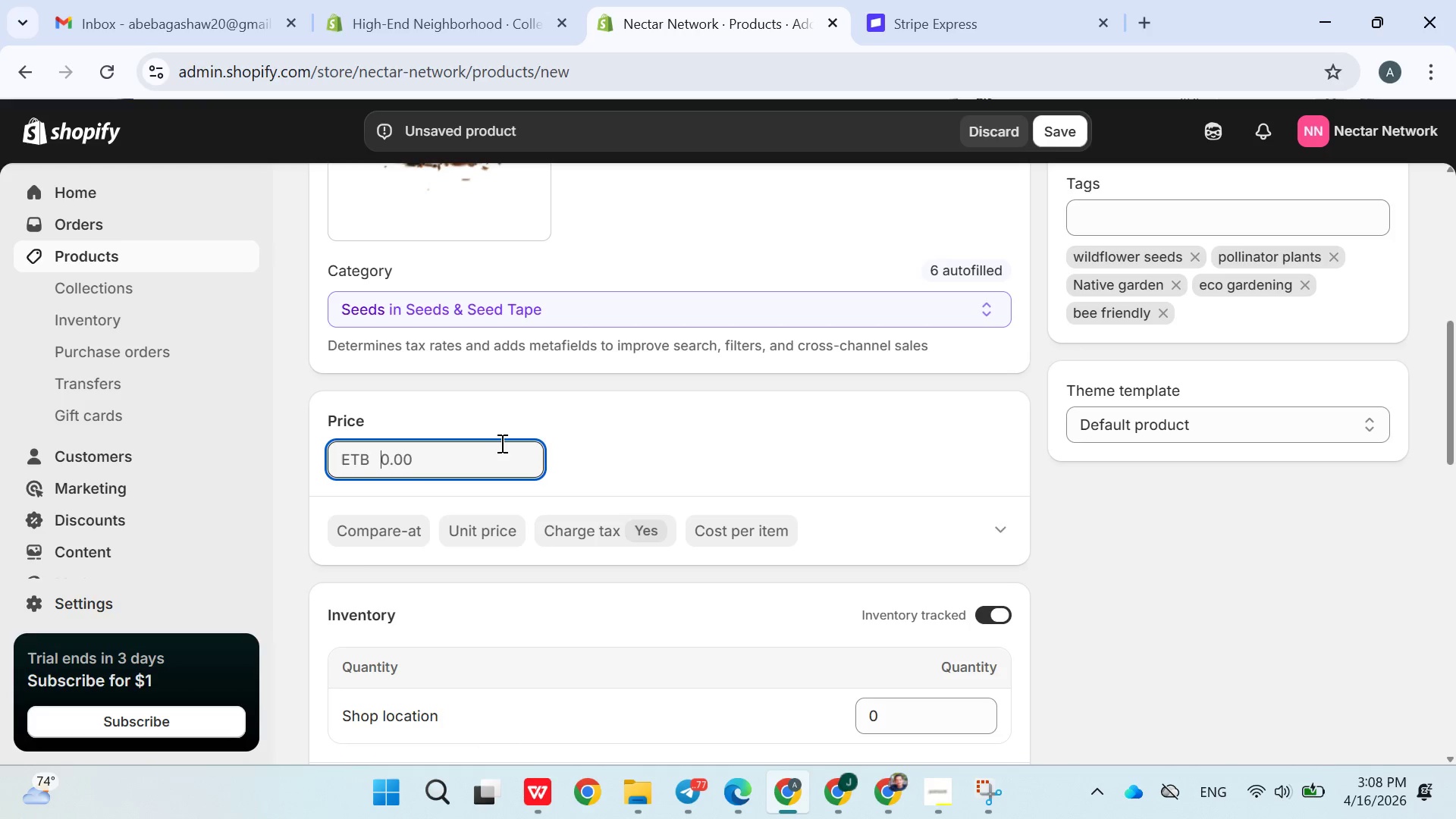 
left_click([500, 443])
 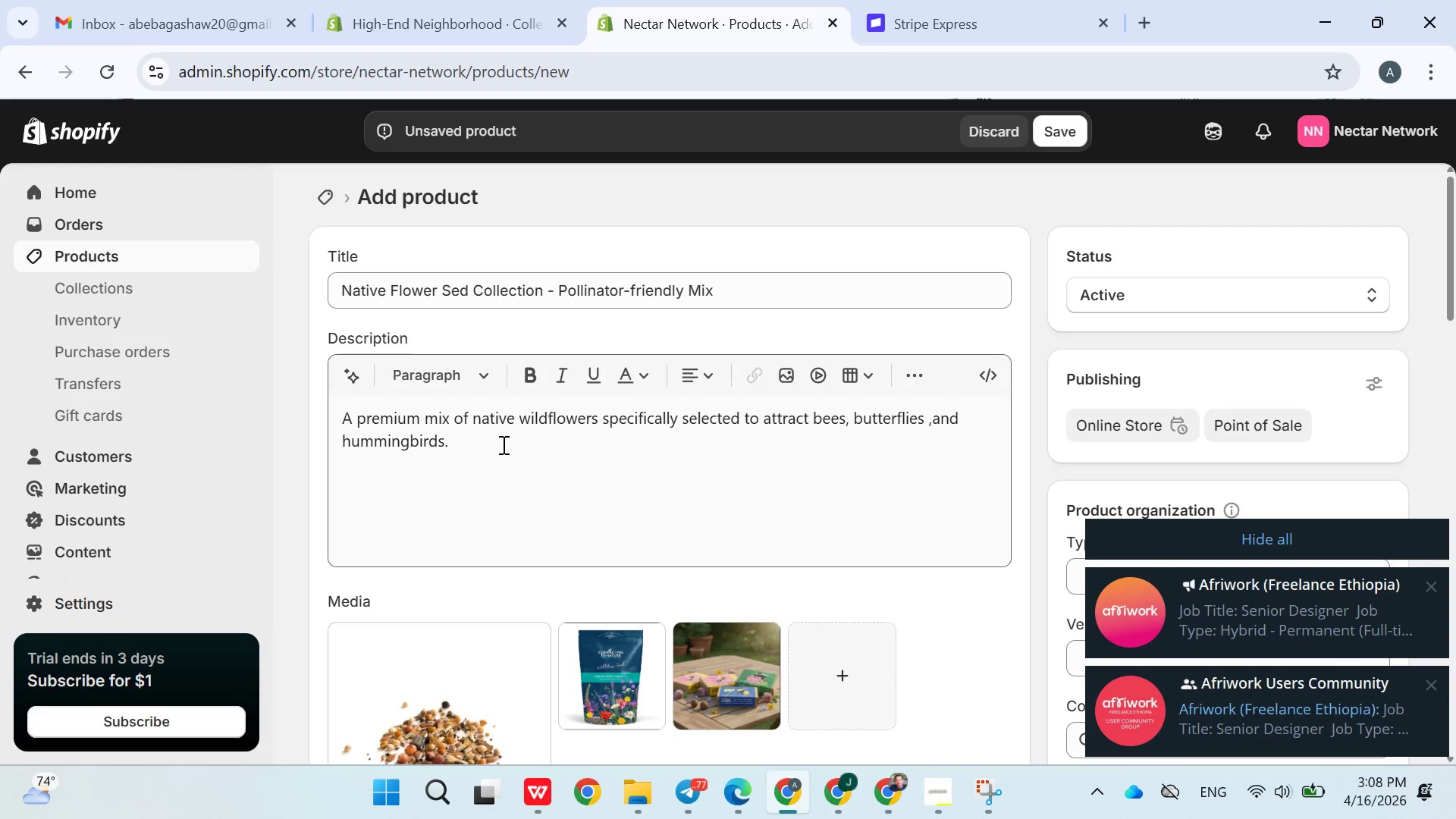 
left_click([507, 450])
 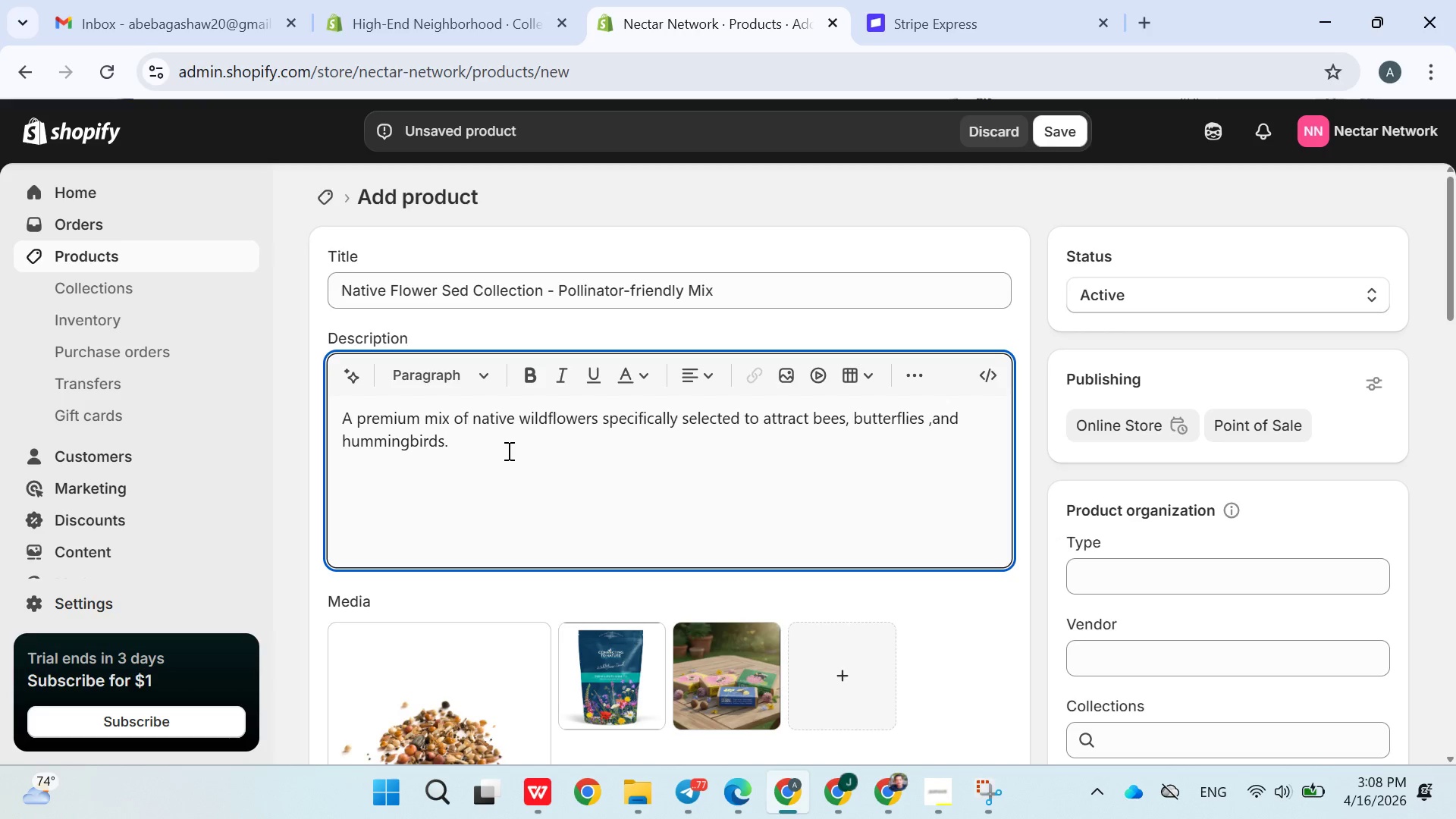 
wait(22.73)
 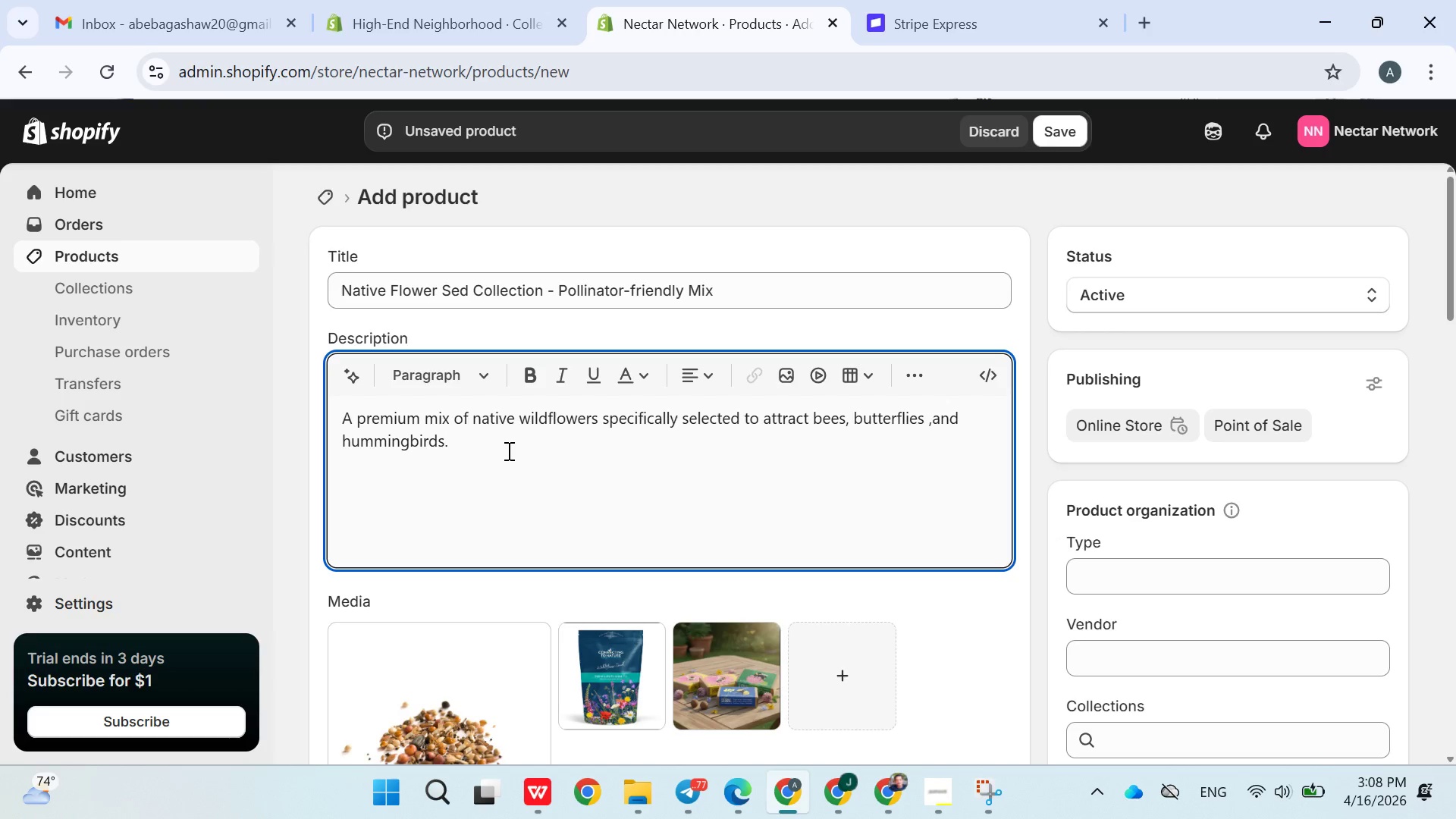 
left_click([402, 460])
 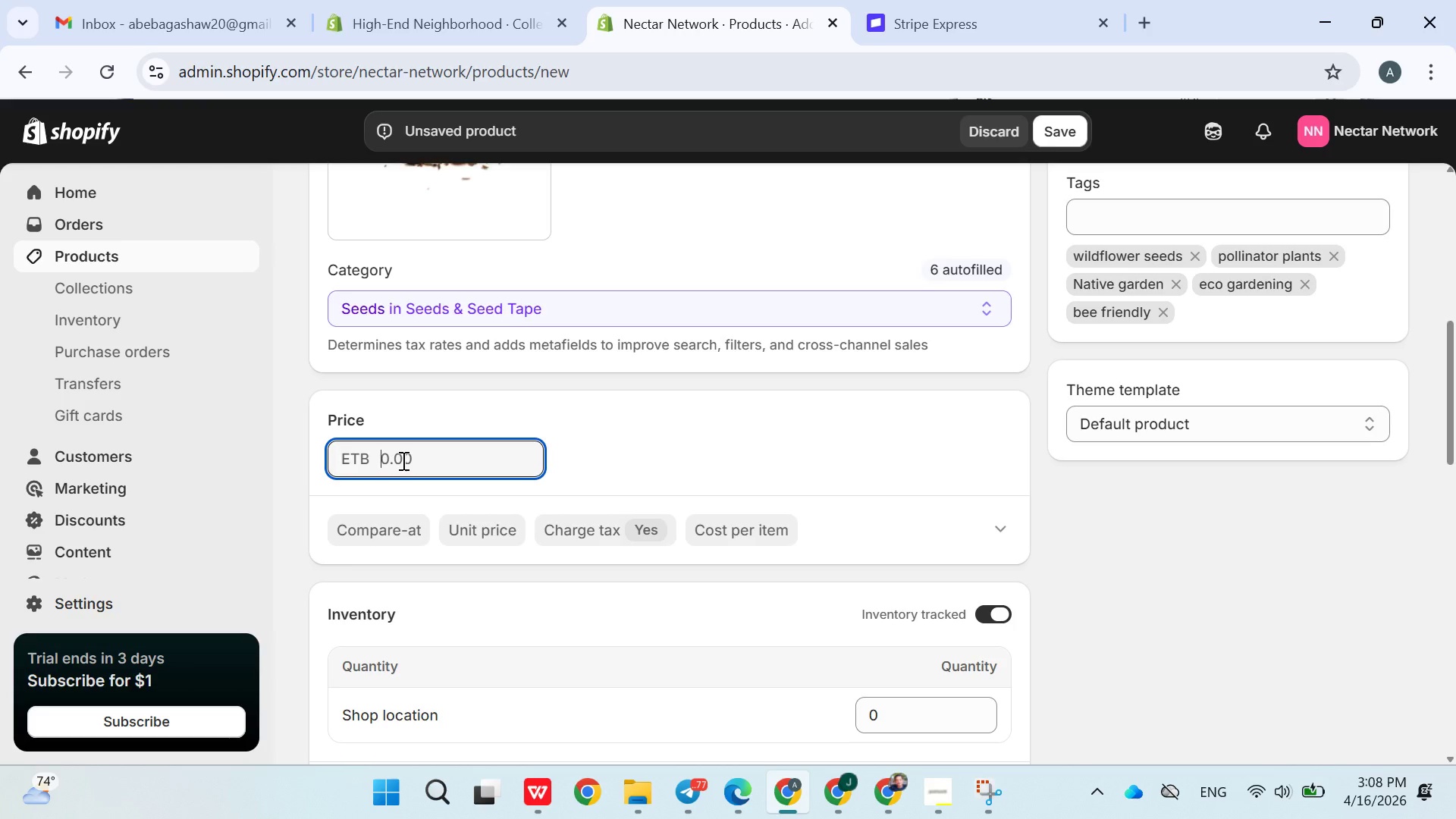 
type(22.99)
 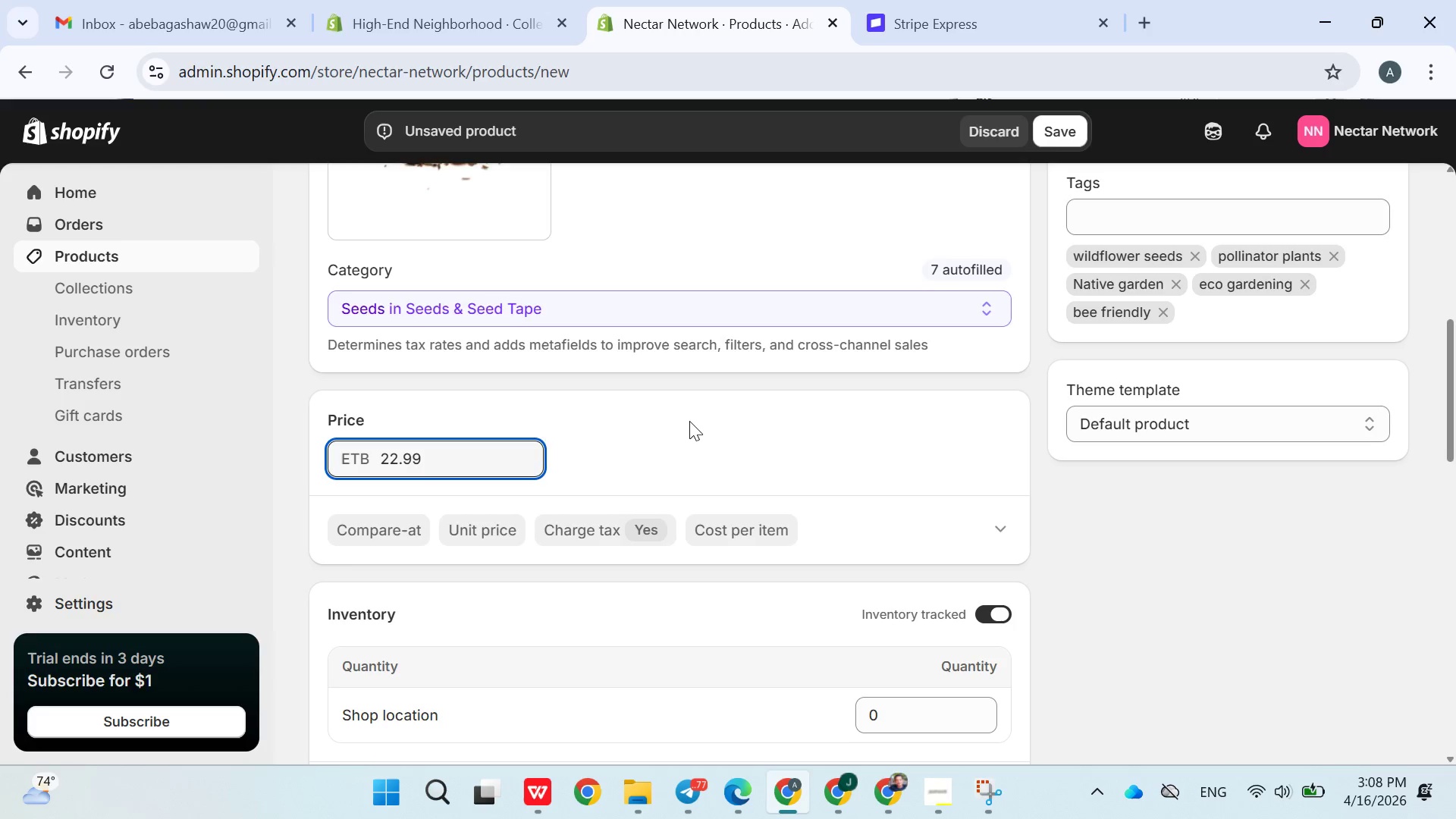 
left_click([692, 422])
 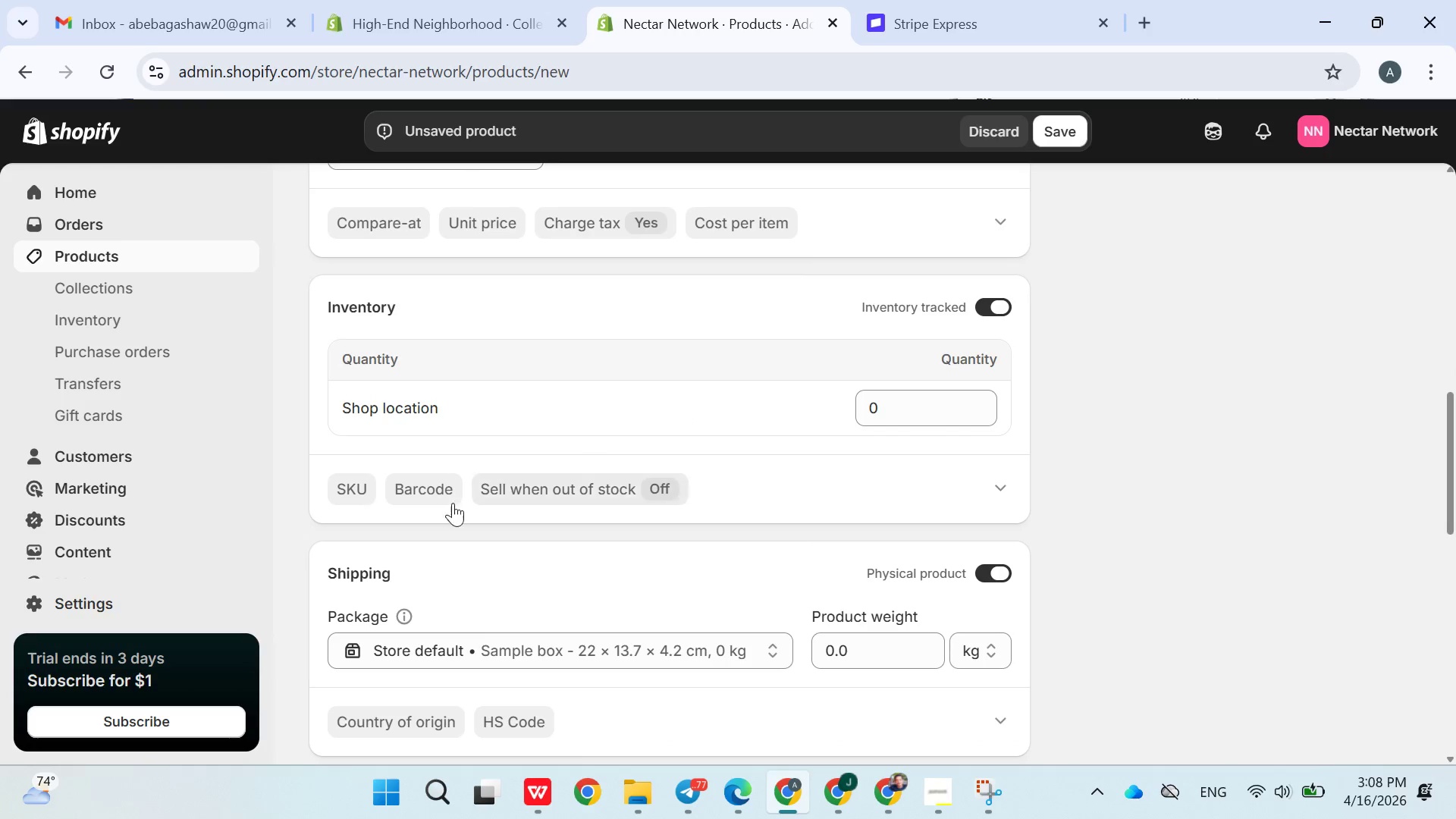 
left_click([352, 490])
 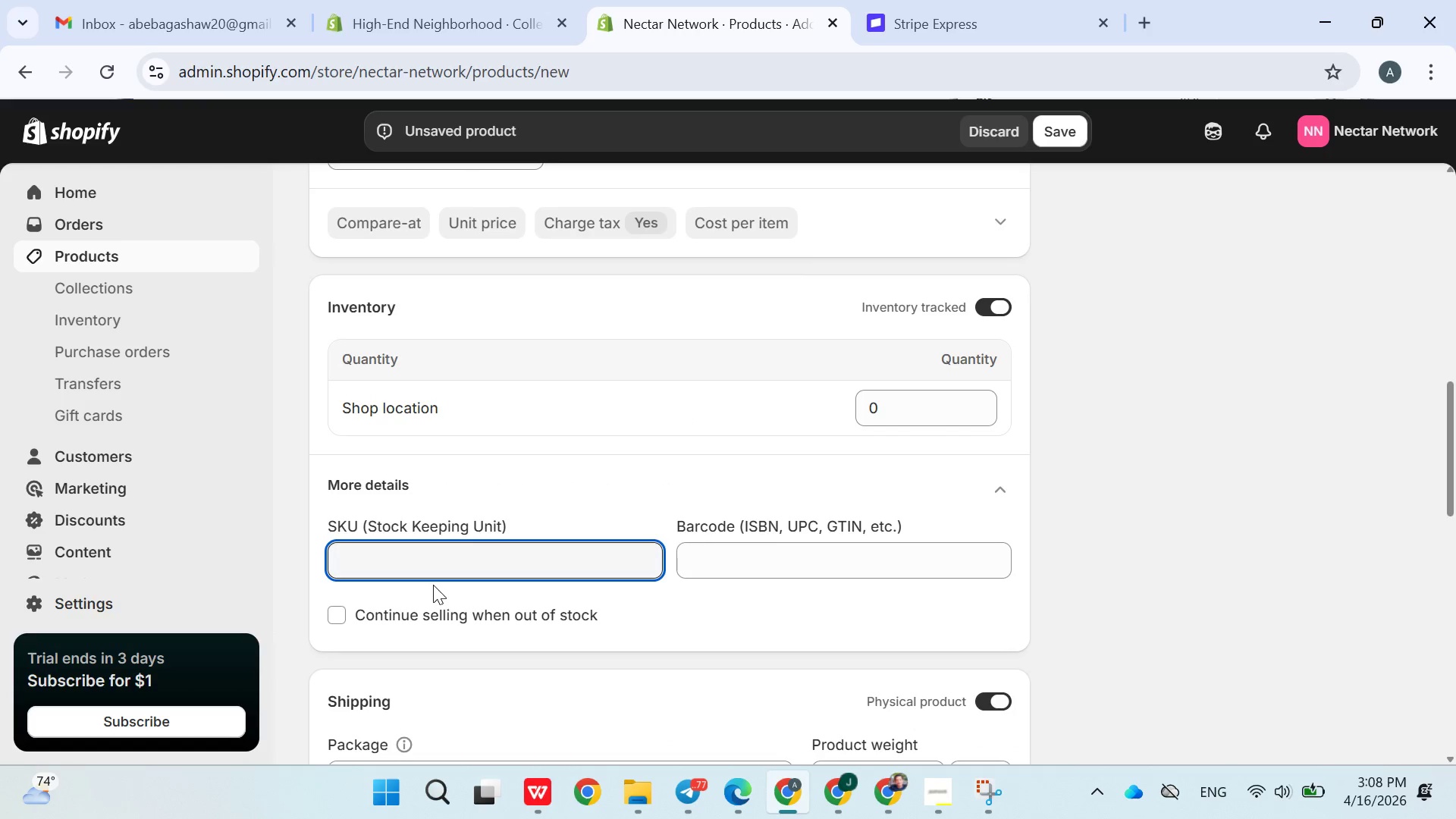 
type(P005)
 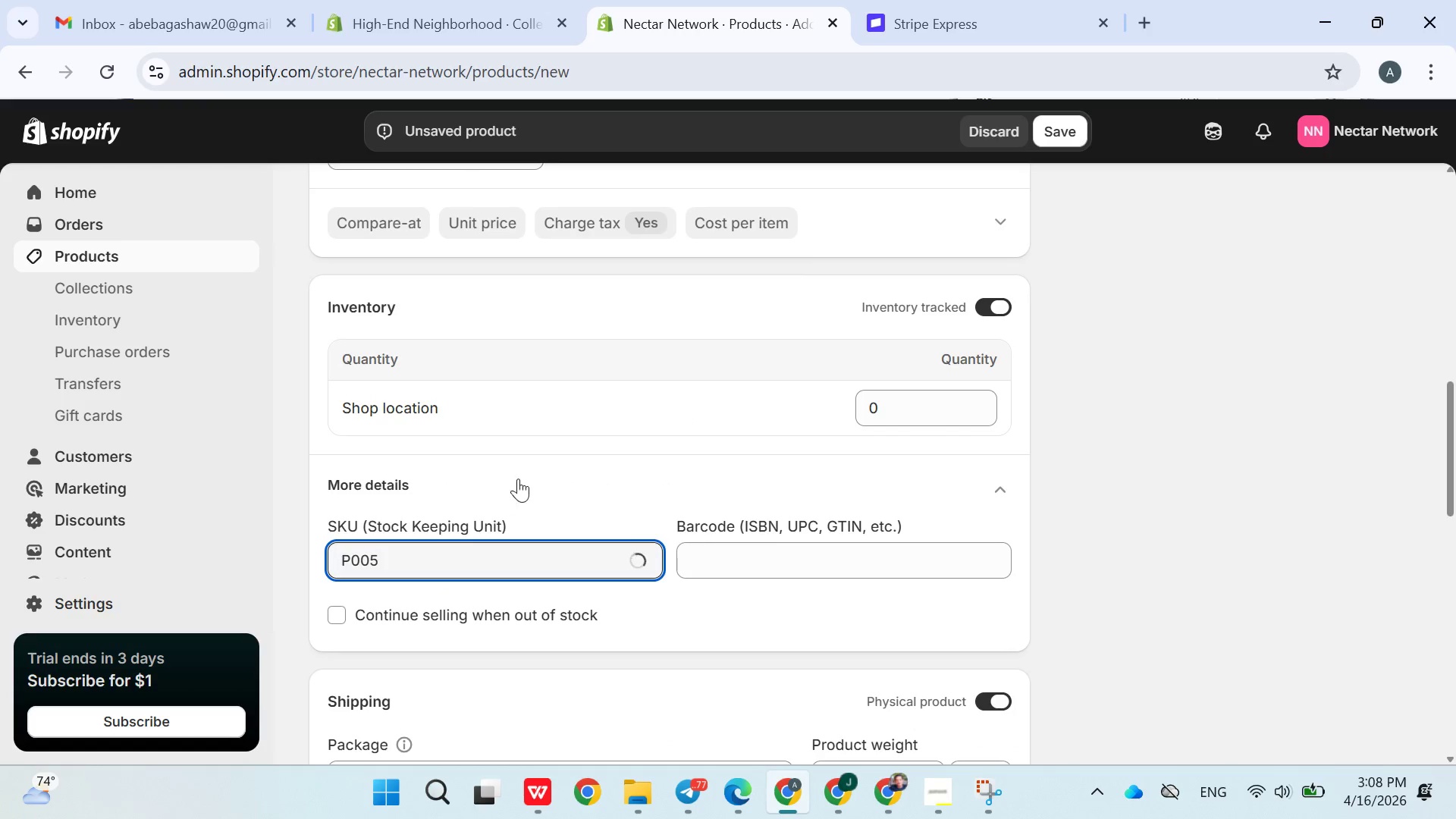 
left_click([524, 479])
 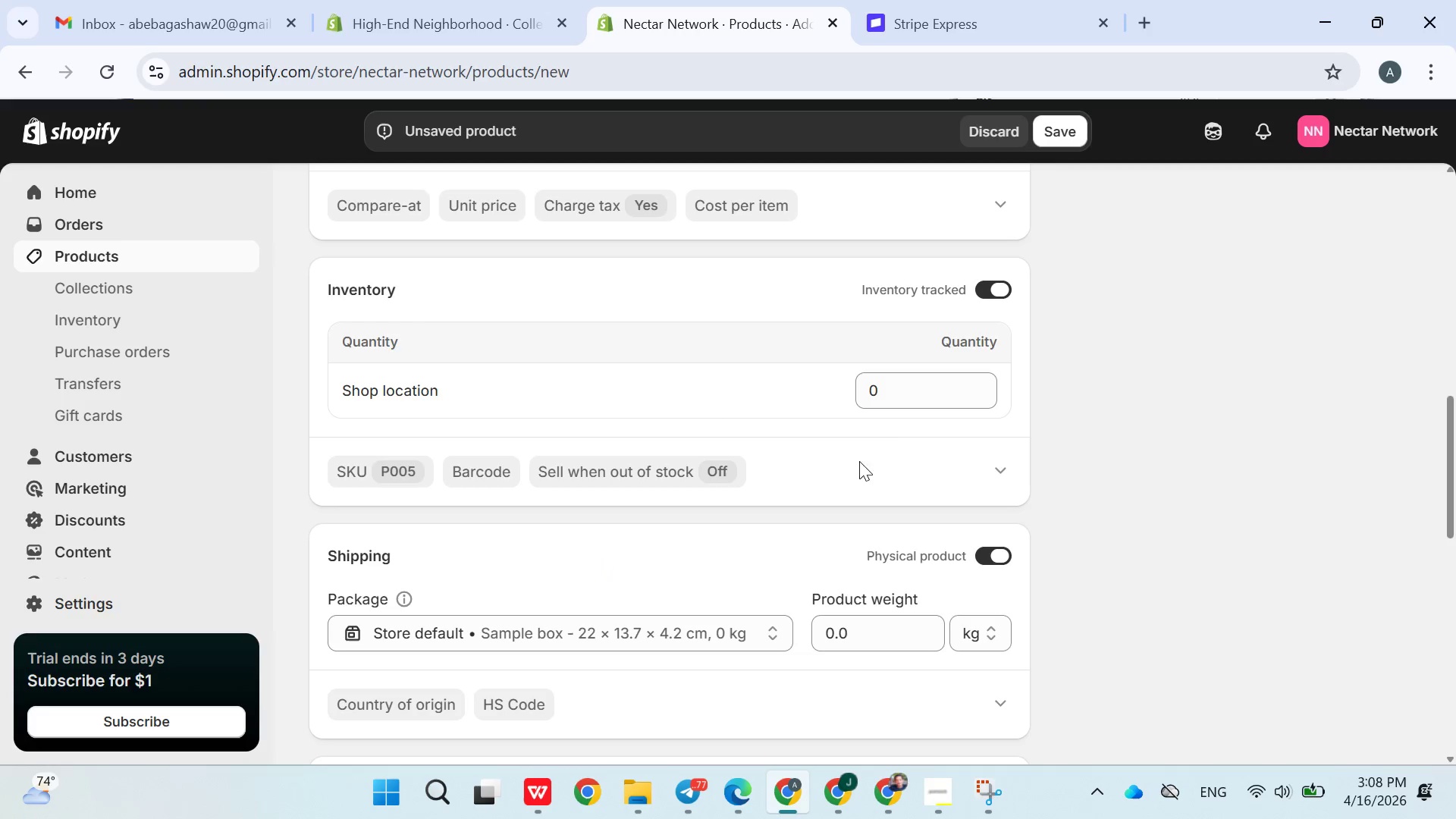 
left_click([899, 399])
 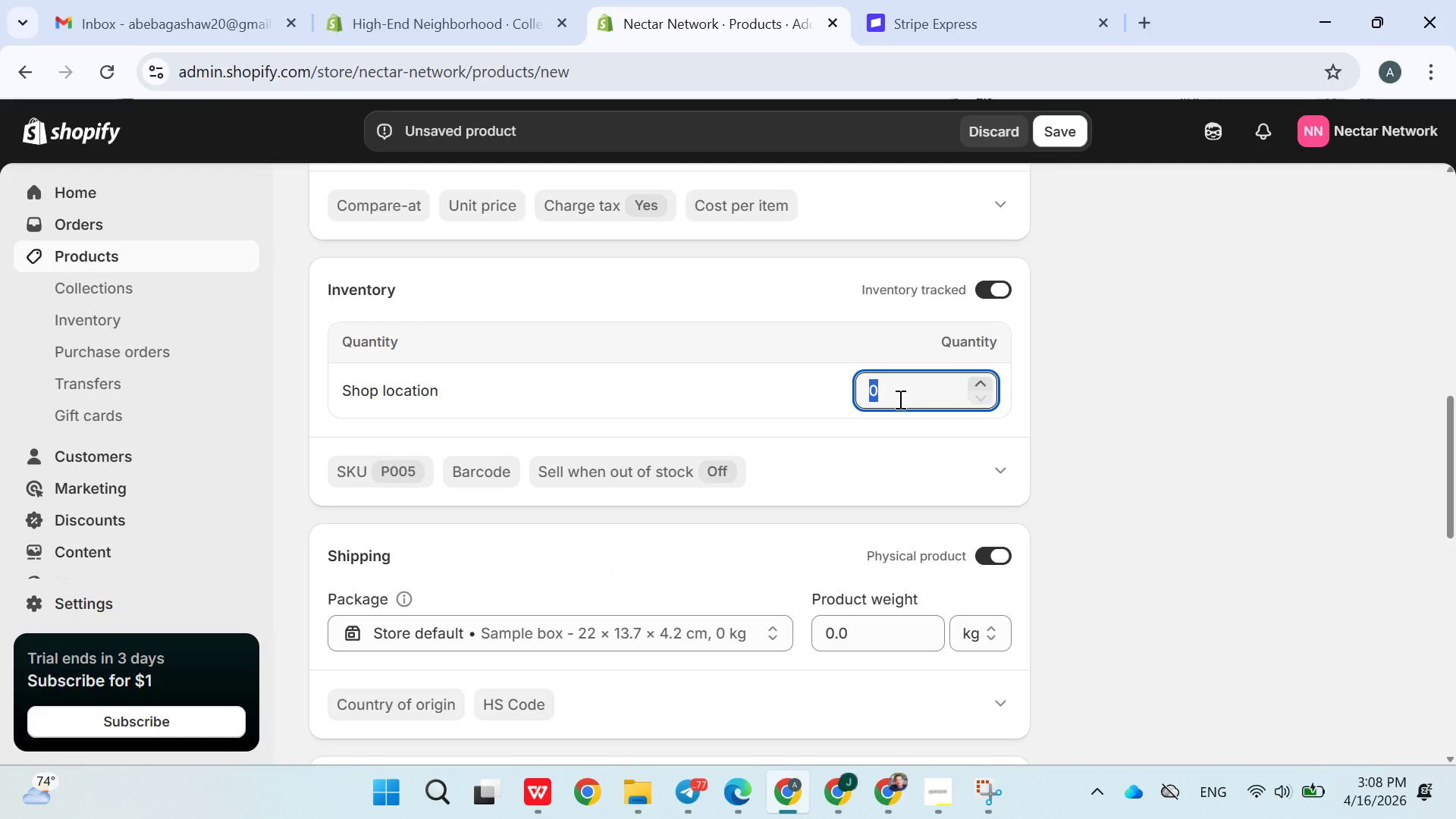 
type(129)
 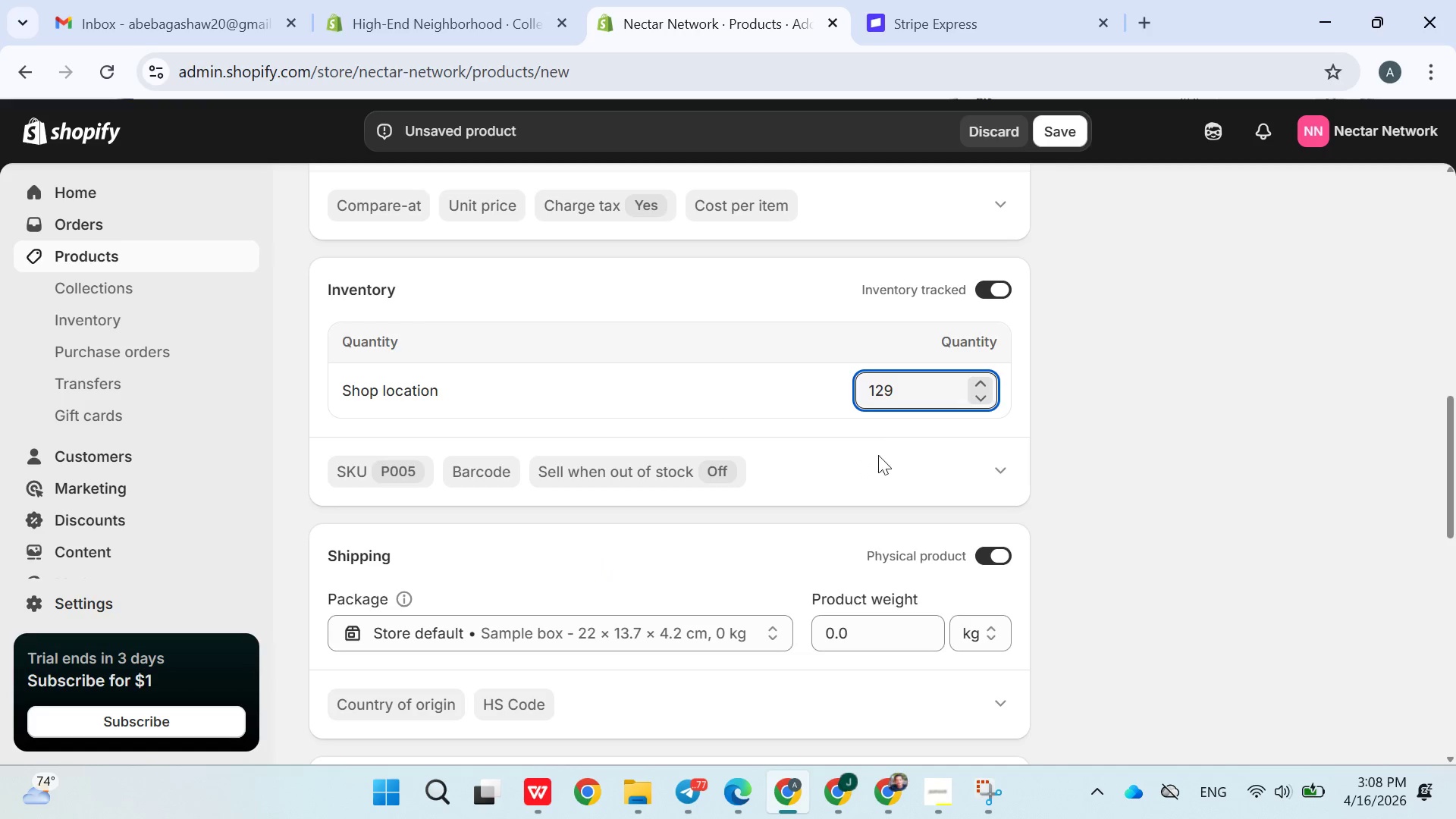 
left_click([875, 463])
 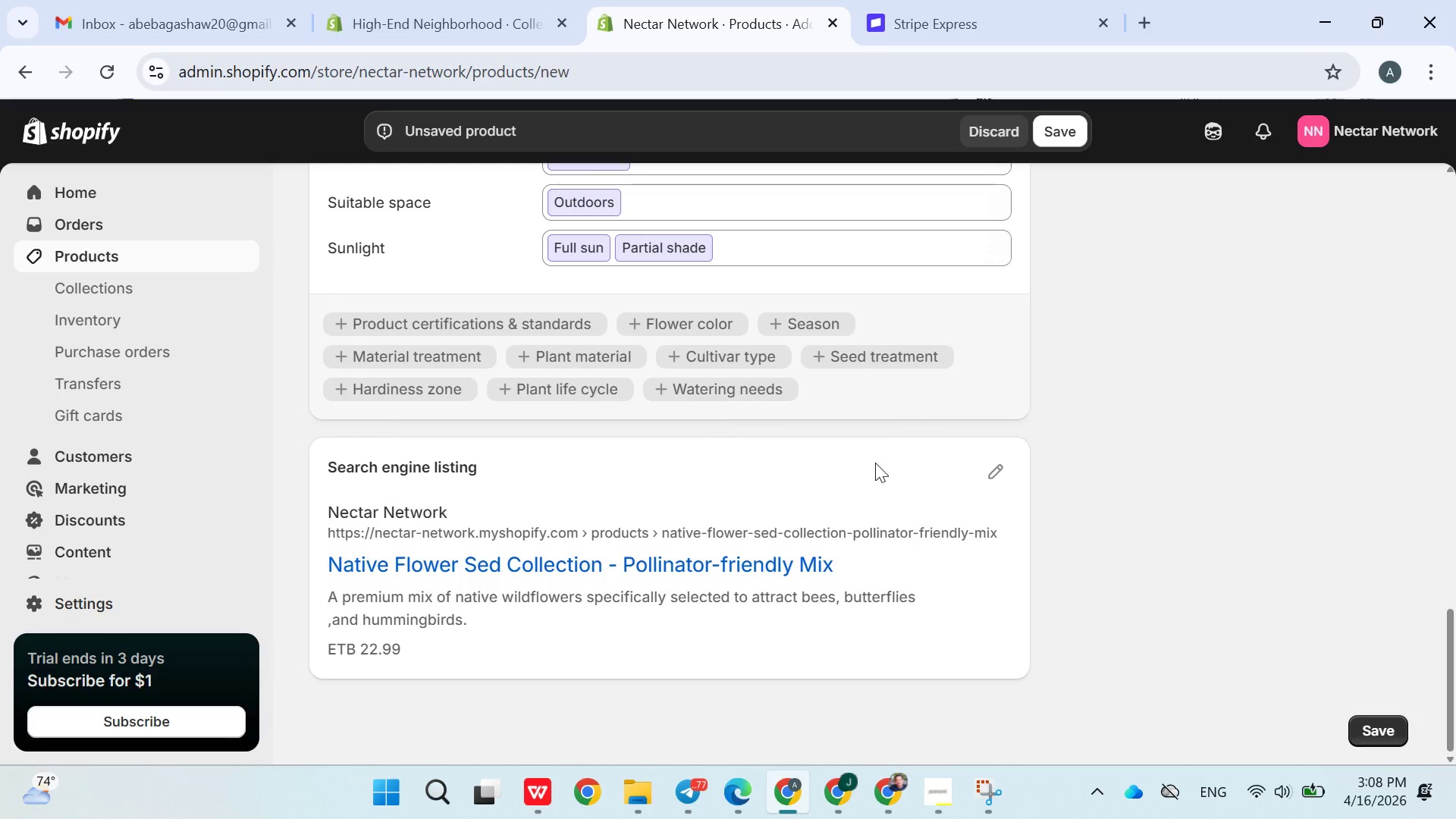 
left_click([999, 472])
 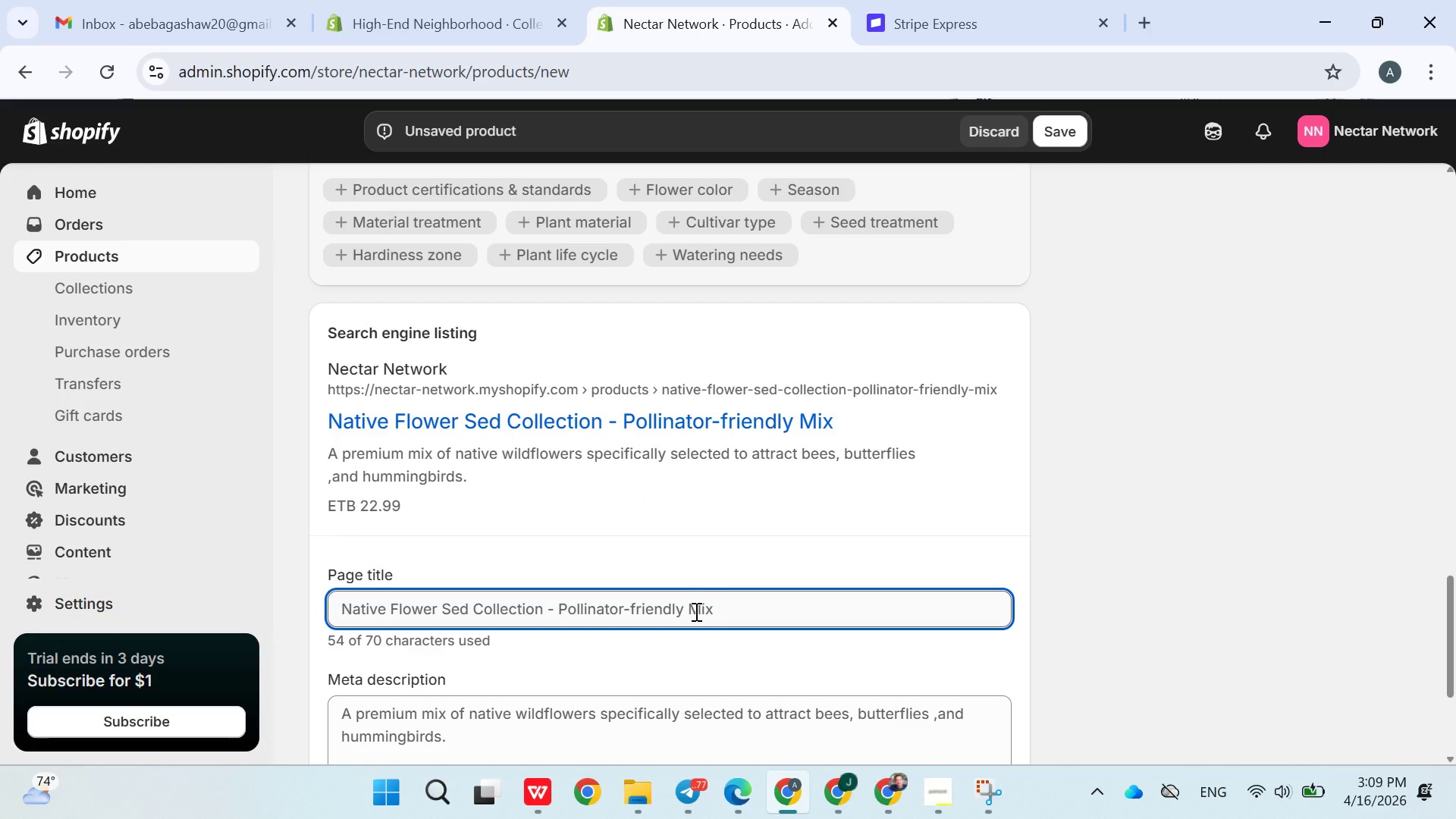 
wait(14.31)
 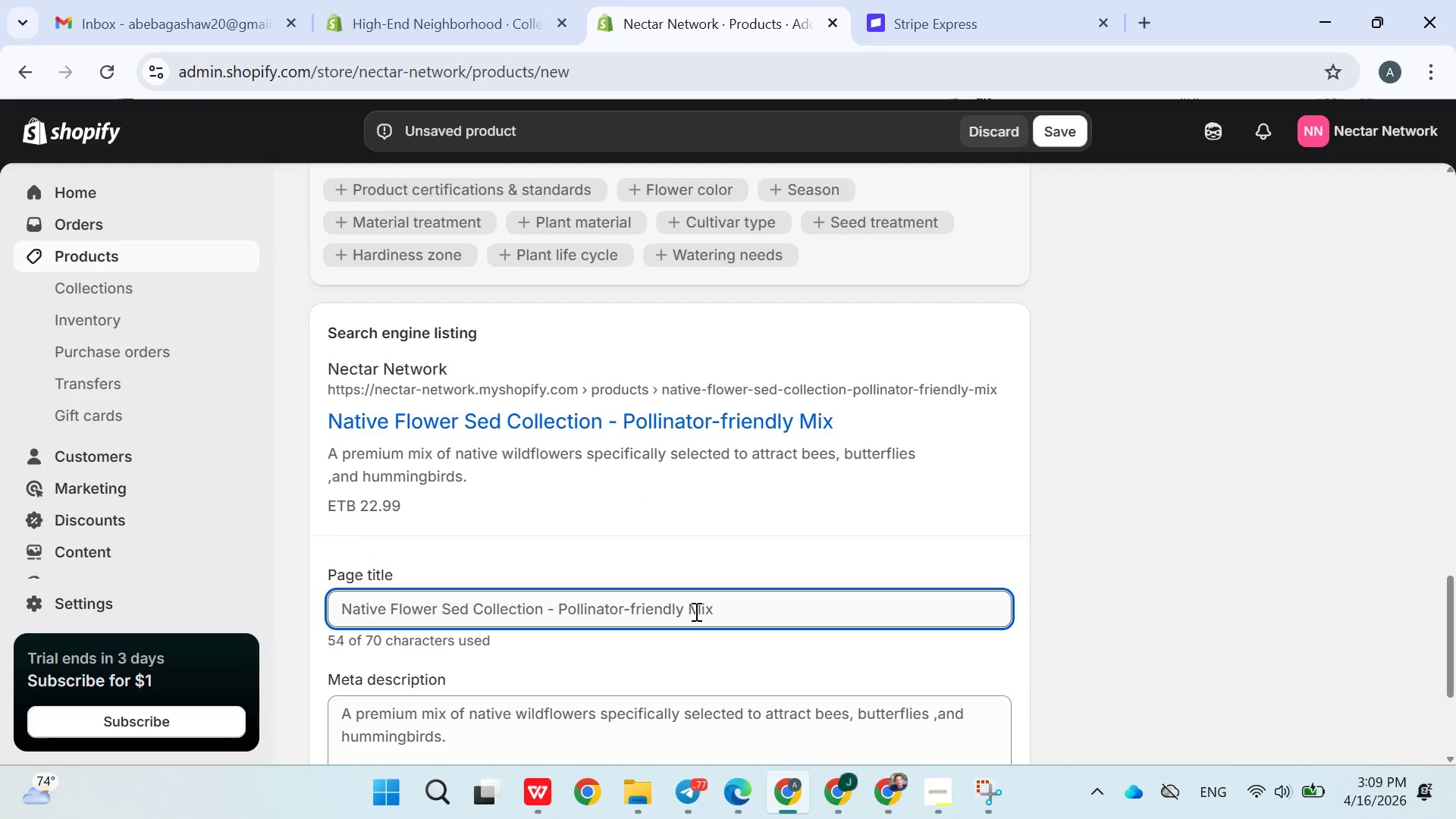 
left_click([578, 634])
 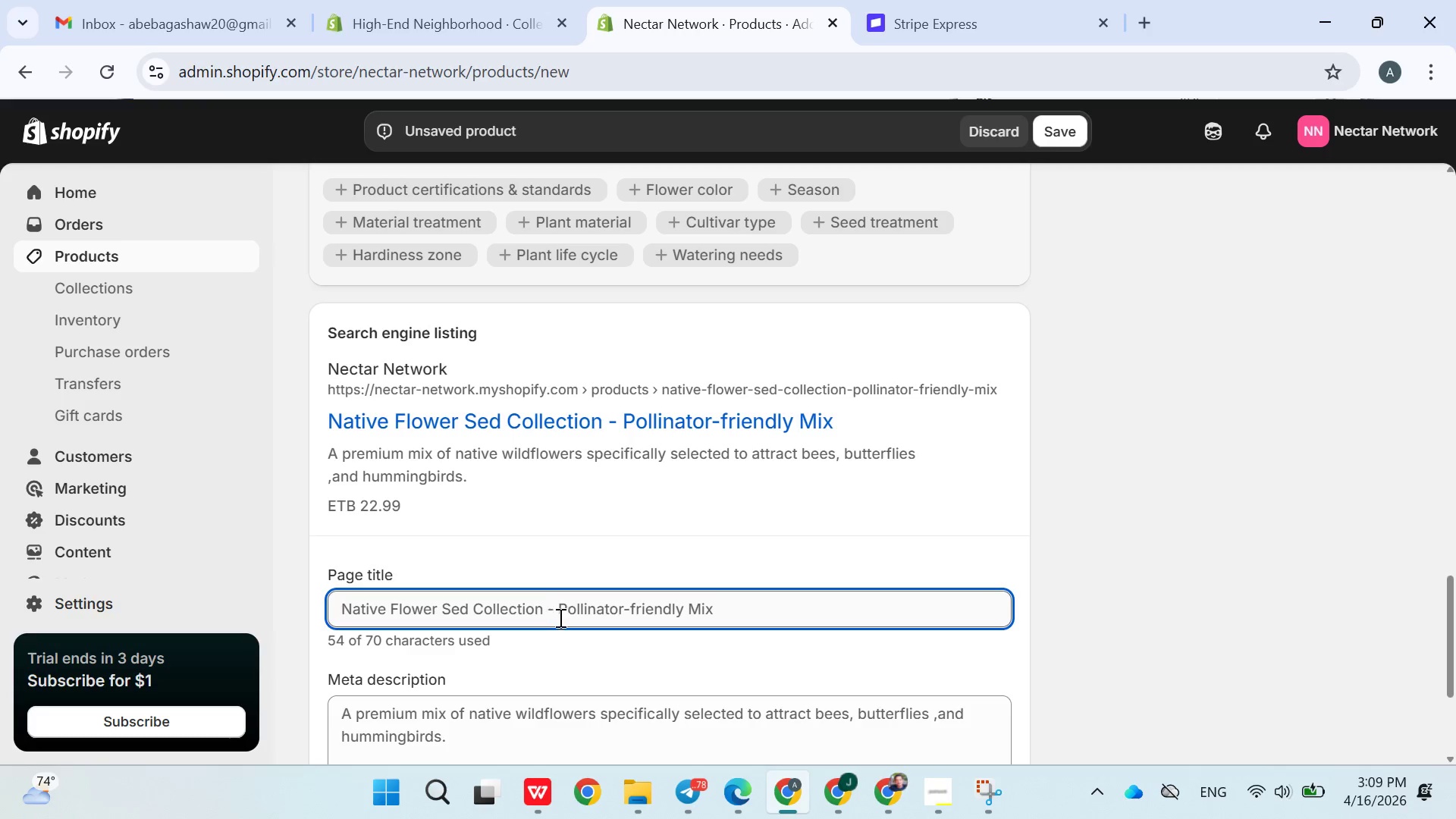 
left_click([559, 617])
 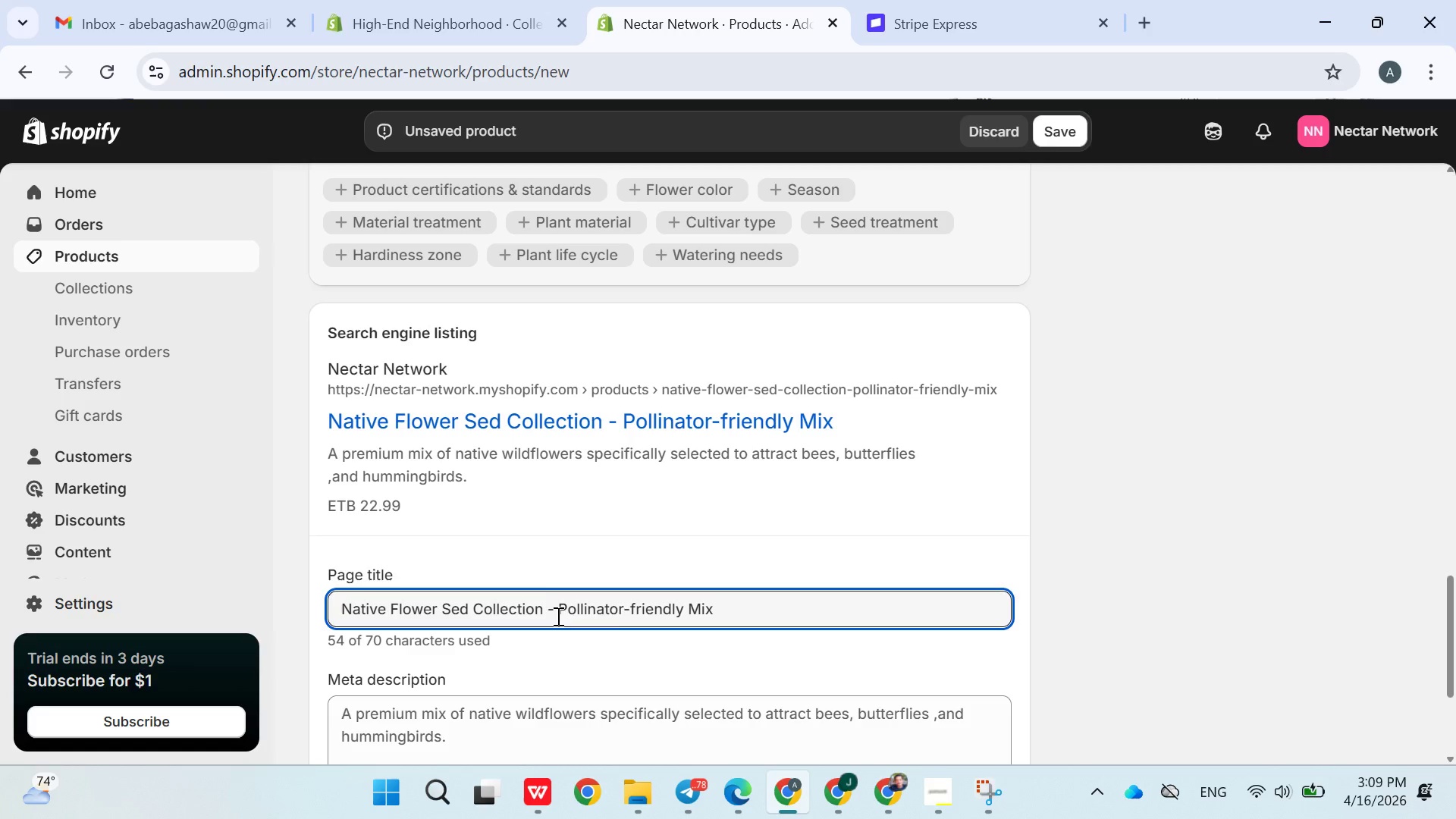 
double_click([557, 616])
 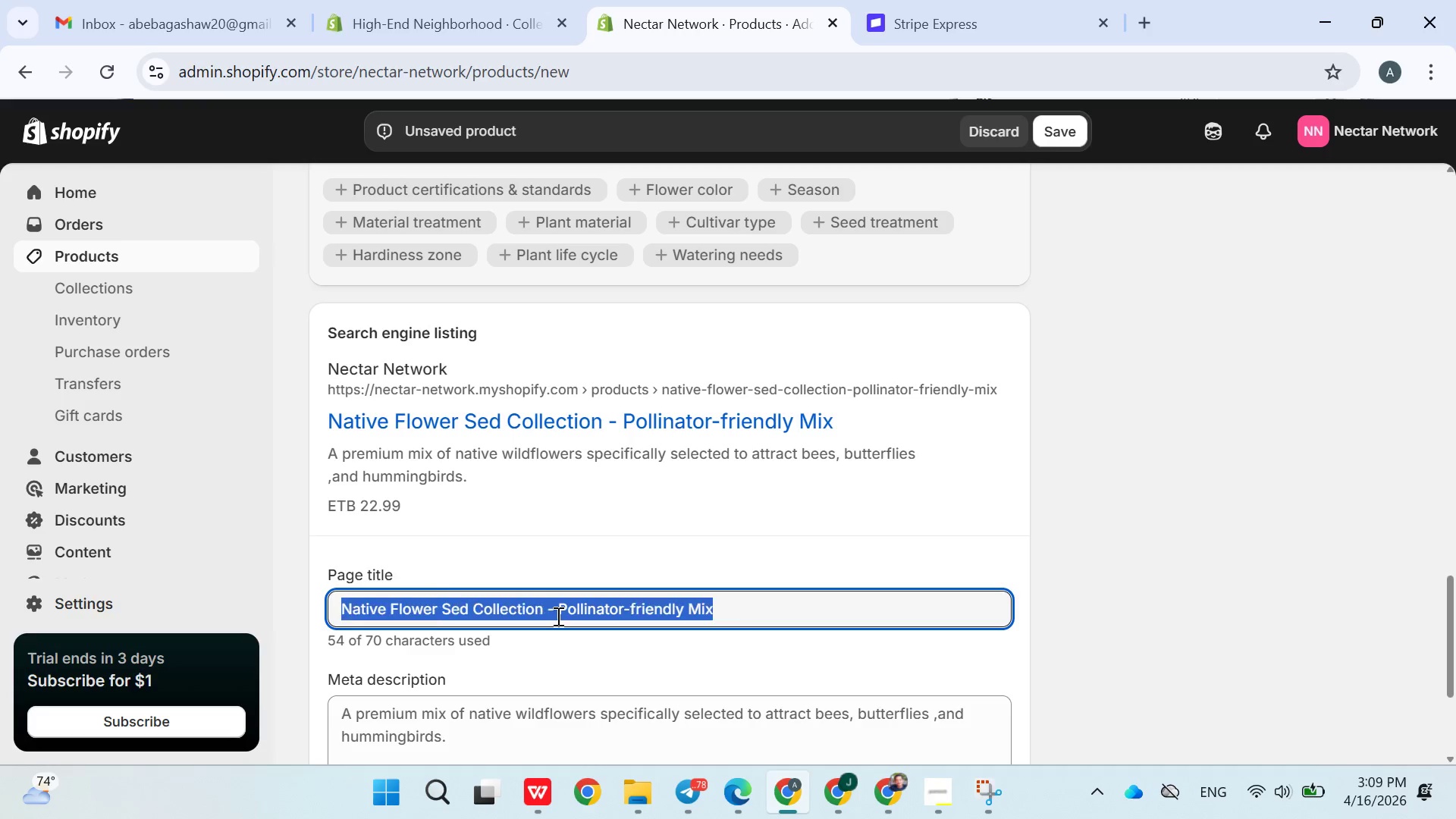 
triple_click([557, 616])
 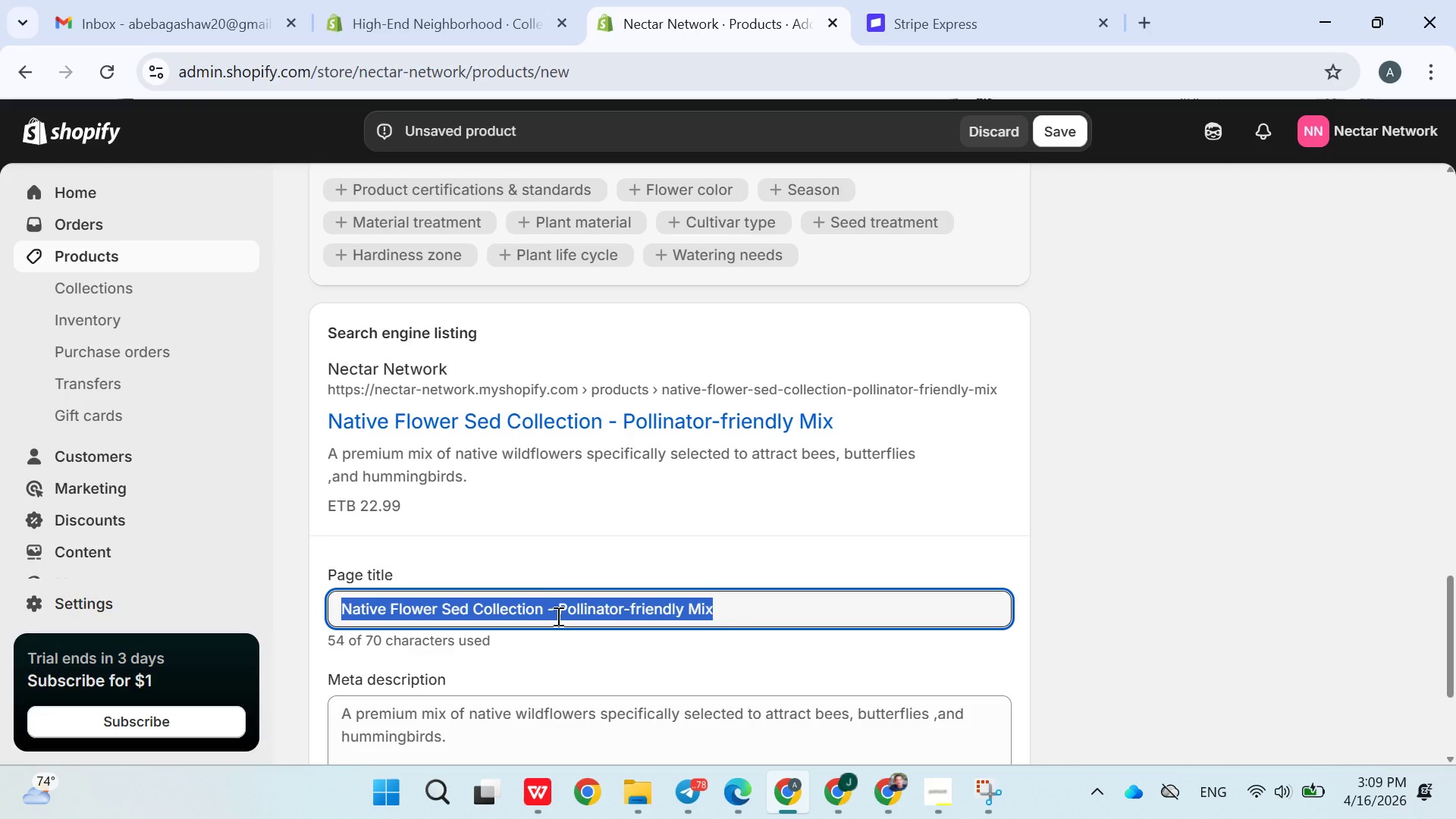 
type(Native wildflowers)
 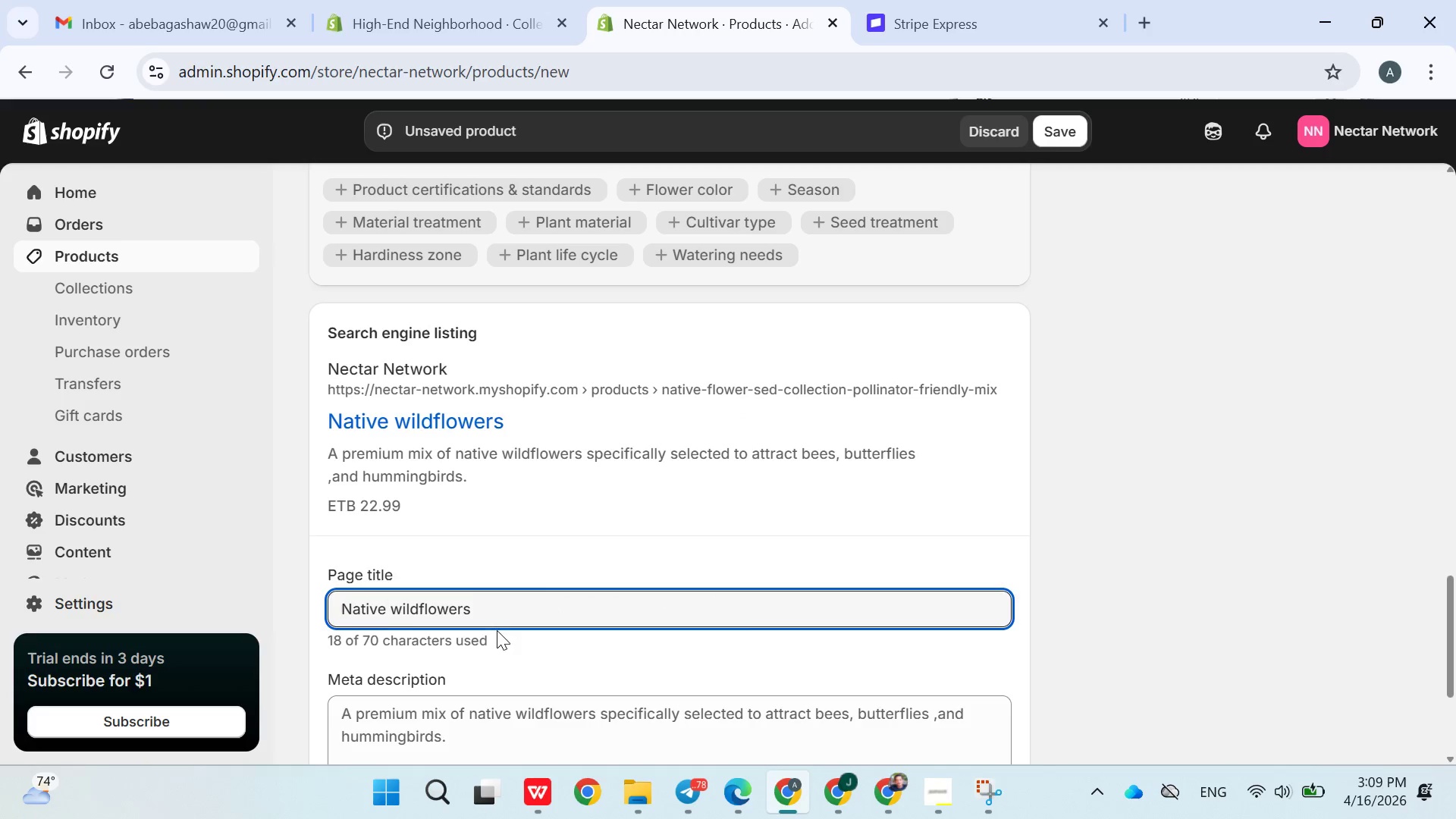 
left_click([394, 610])
 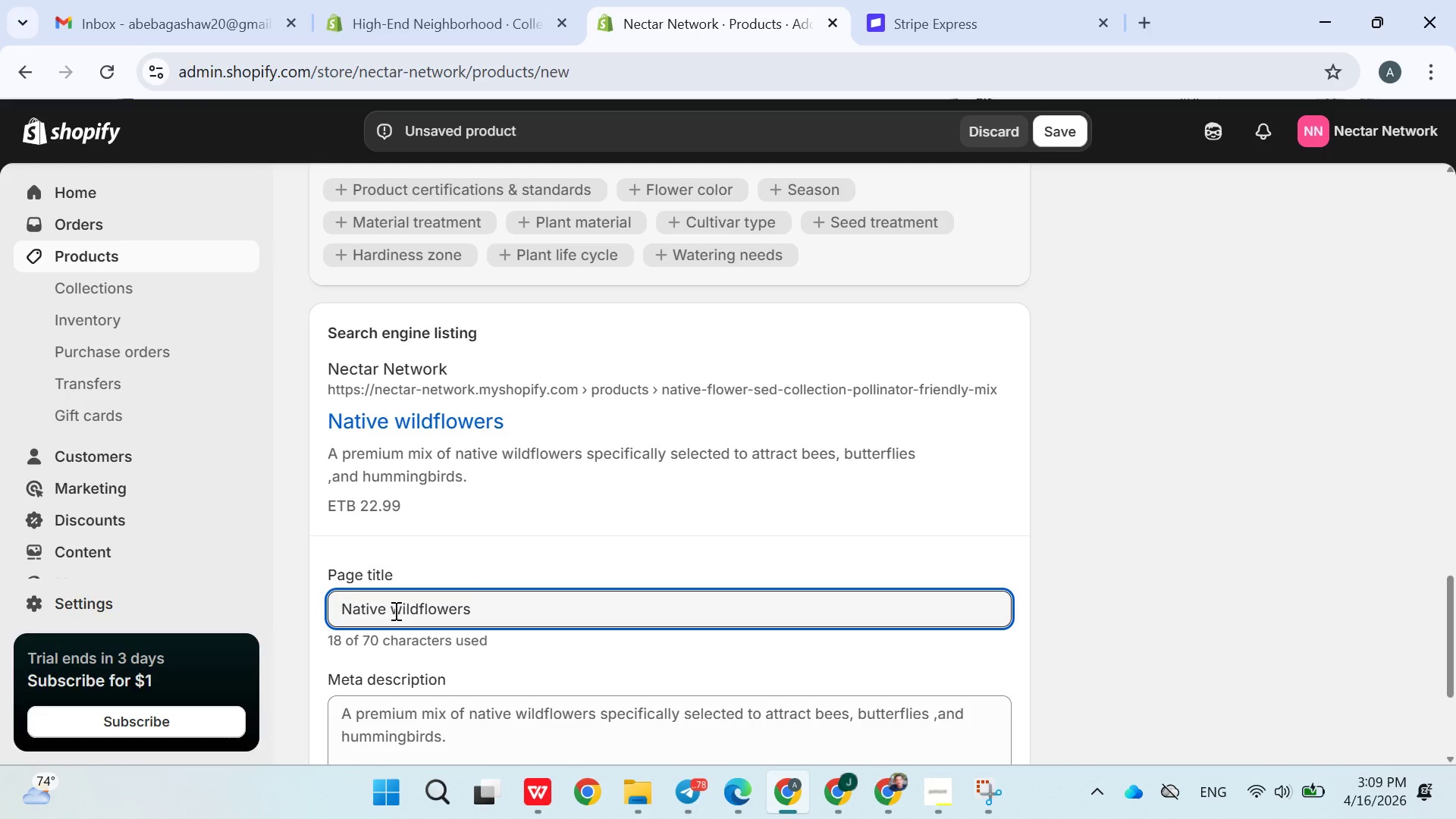 
key(End)
 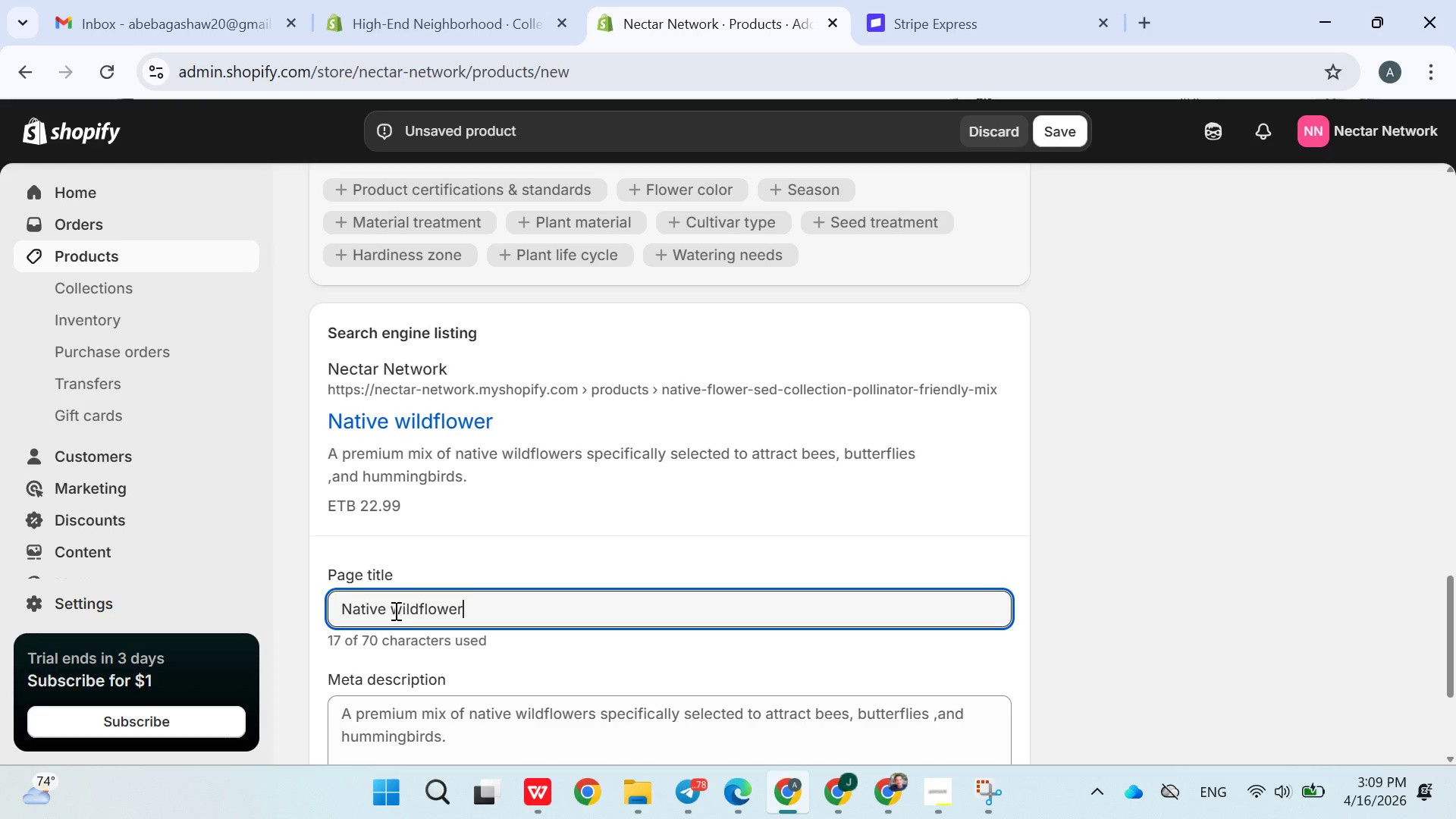 
key(Backspace)
 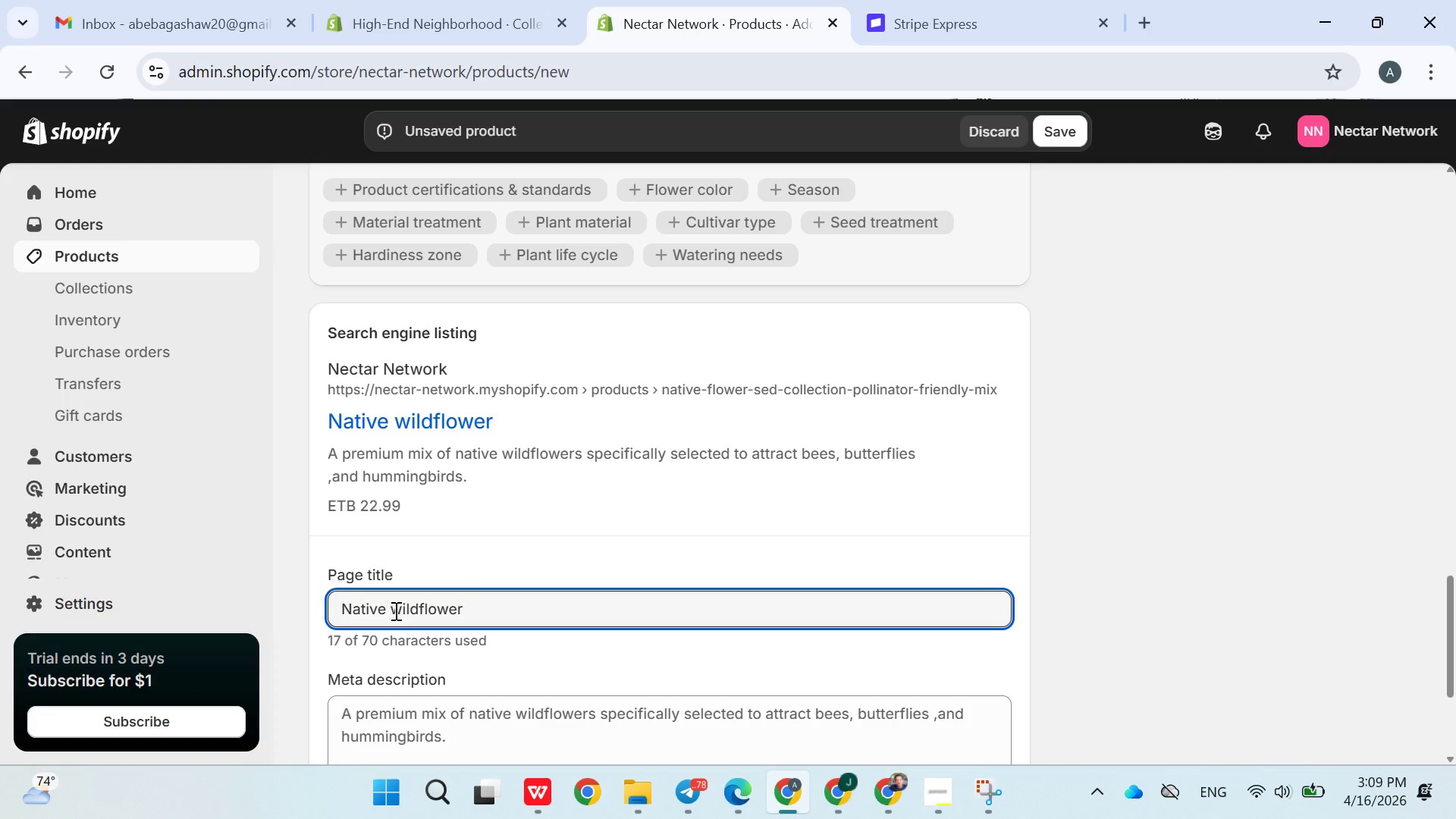 
key(Shift+W)
 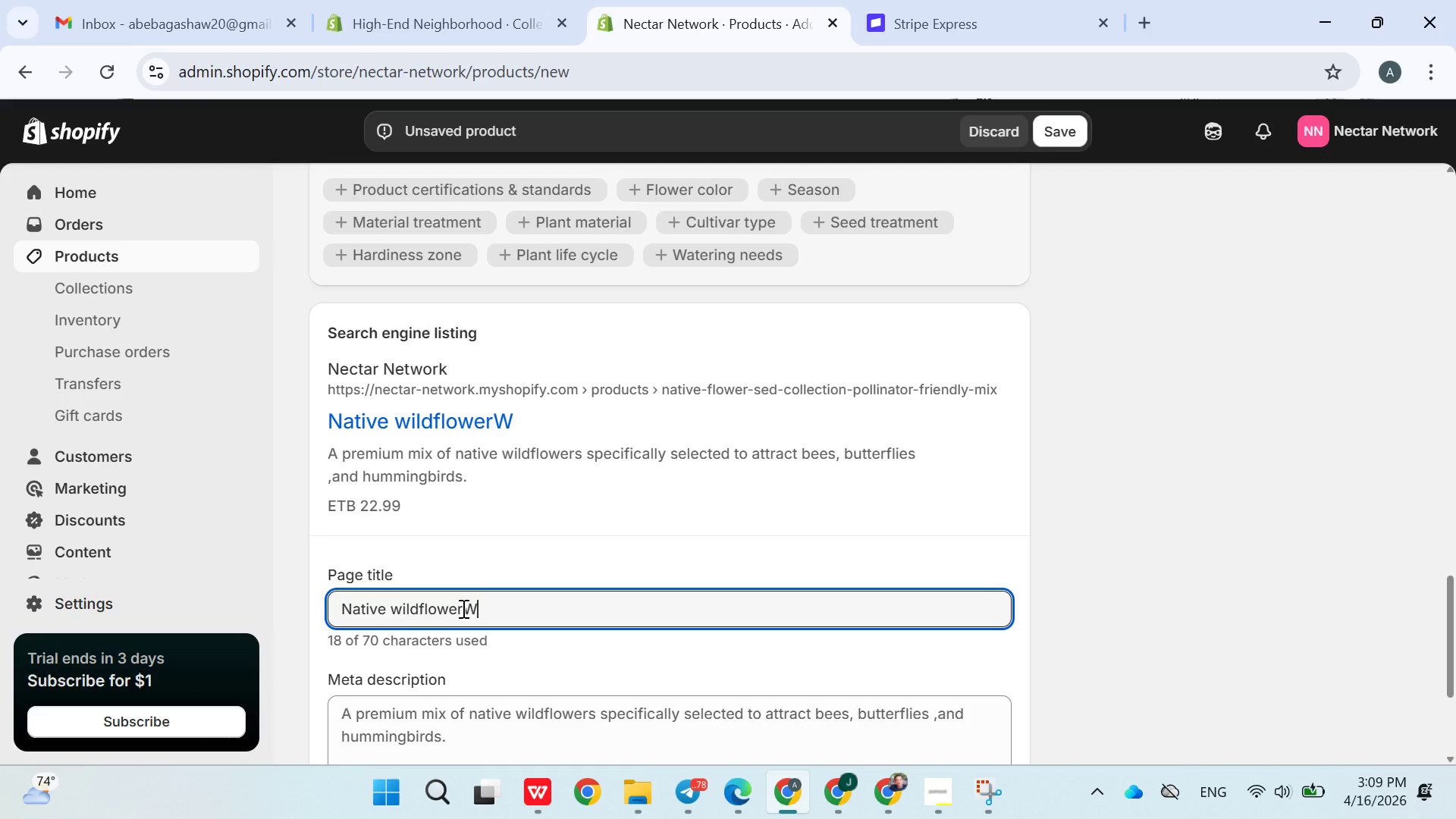 
key(Backspace)
 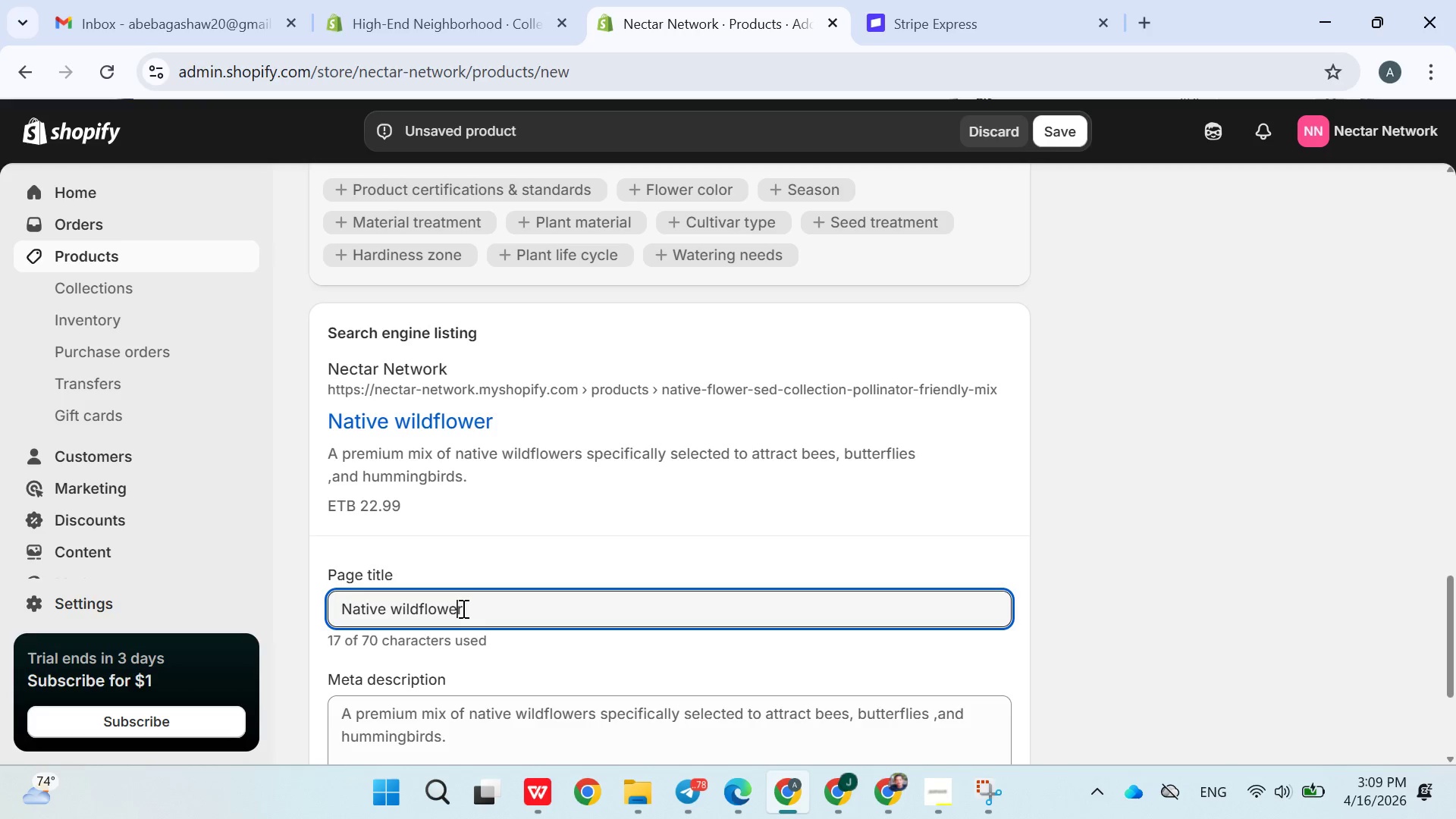 
hold_key(key=ArrowLeft, duration=0.77)
 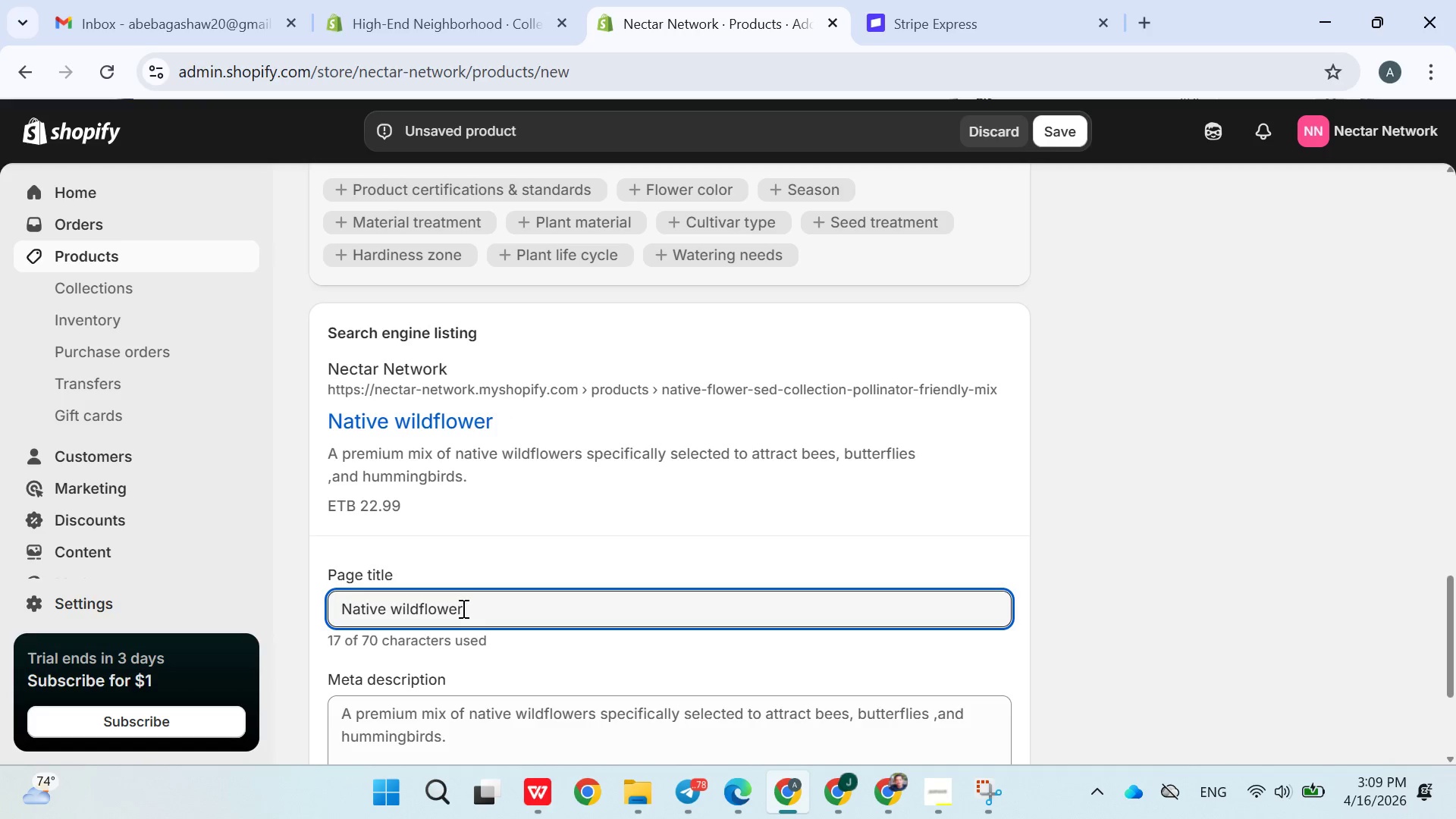 
hold_key(key=ArrowLeft, duration=29.05)
 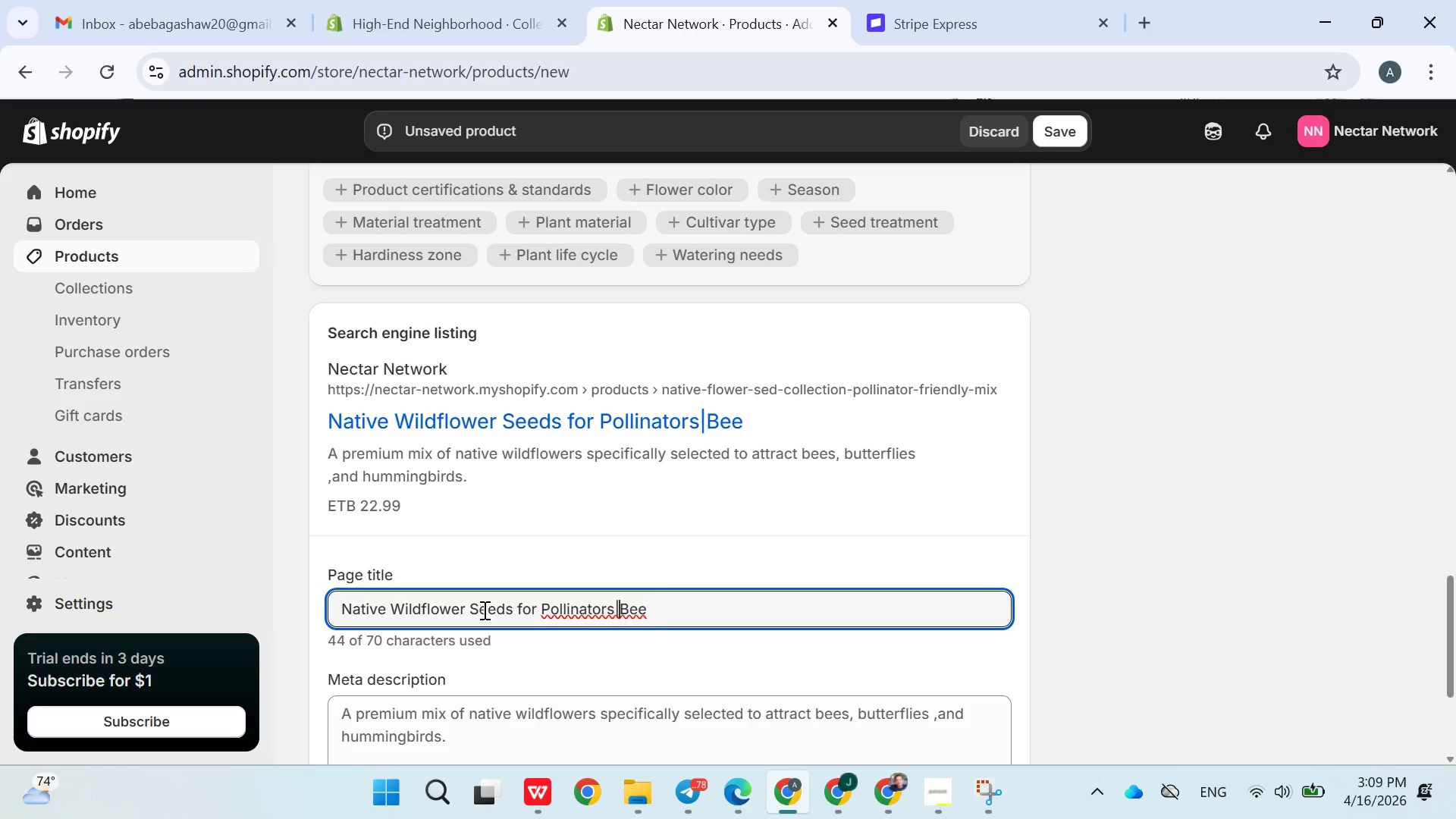 
key(ArrowRight)
 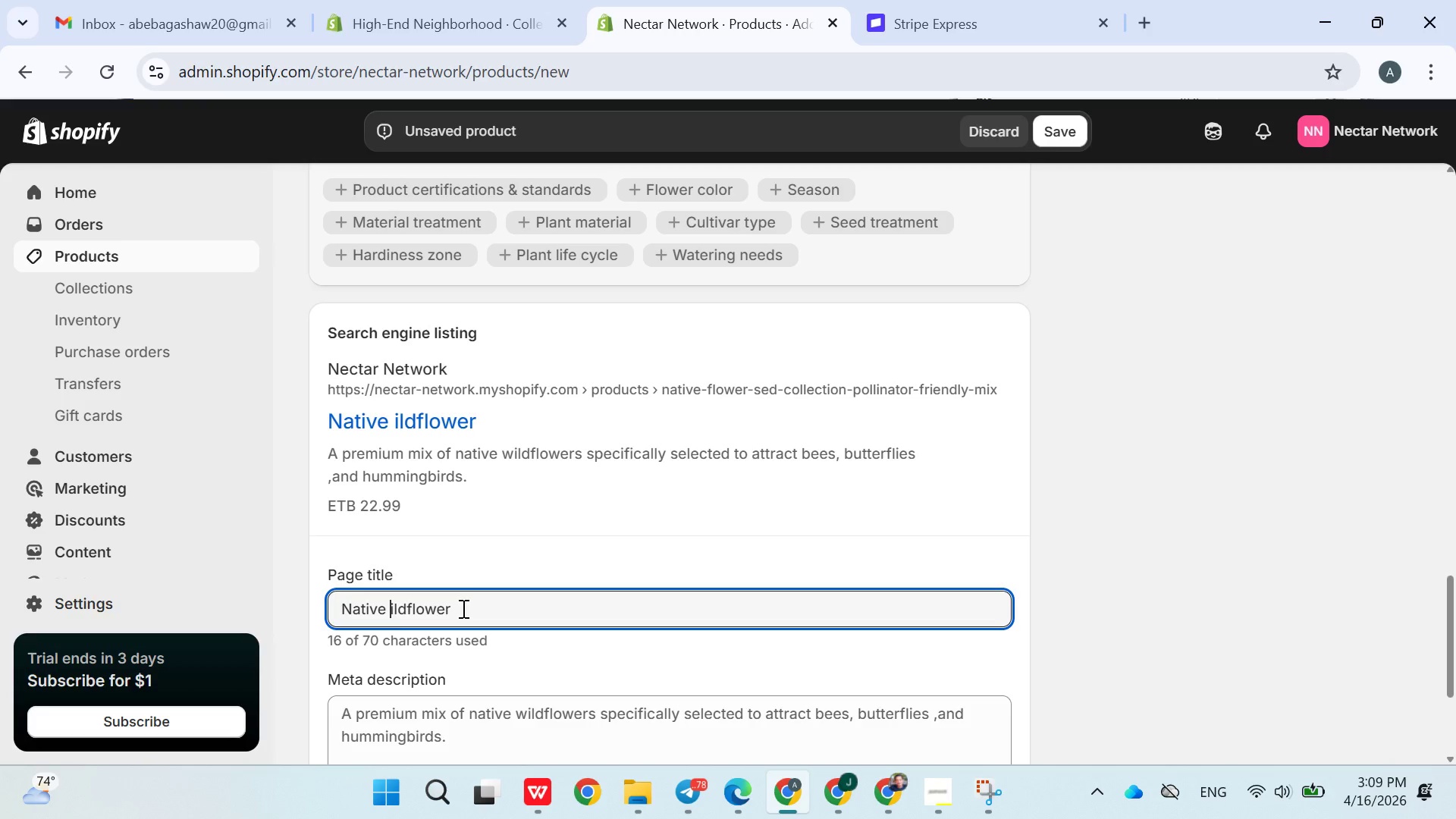 
key(Backspace)
 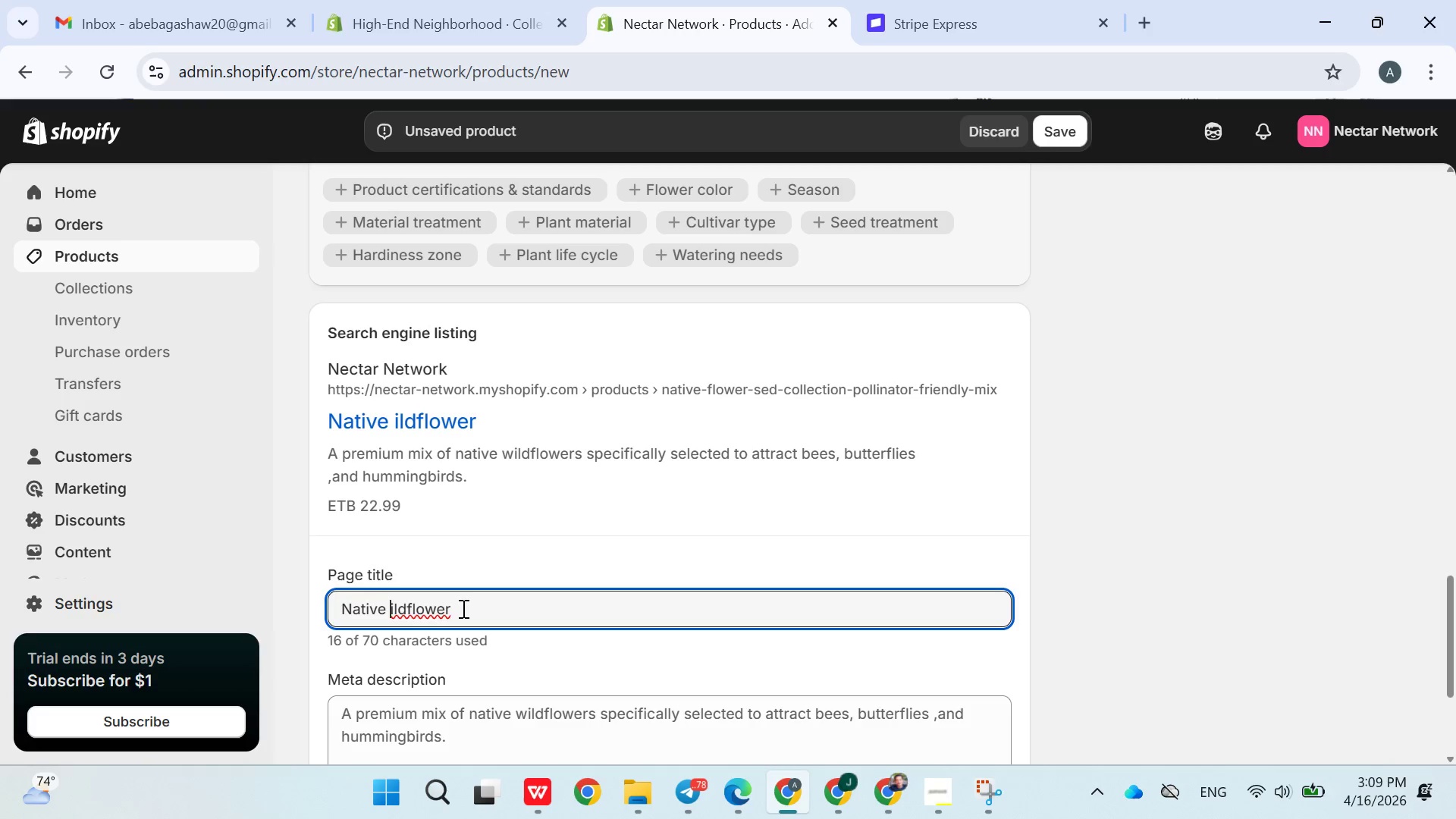 
key(Shift+W)
 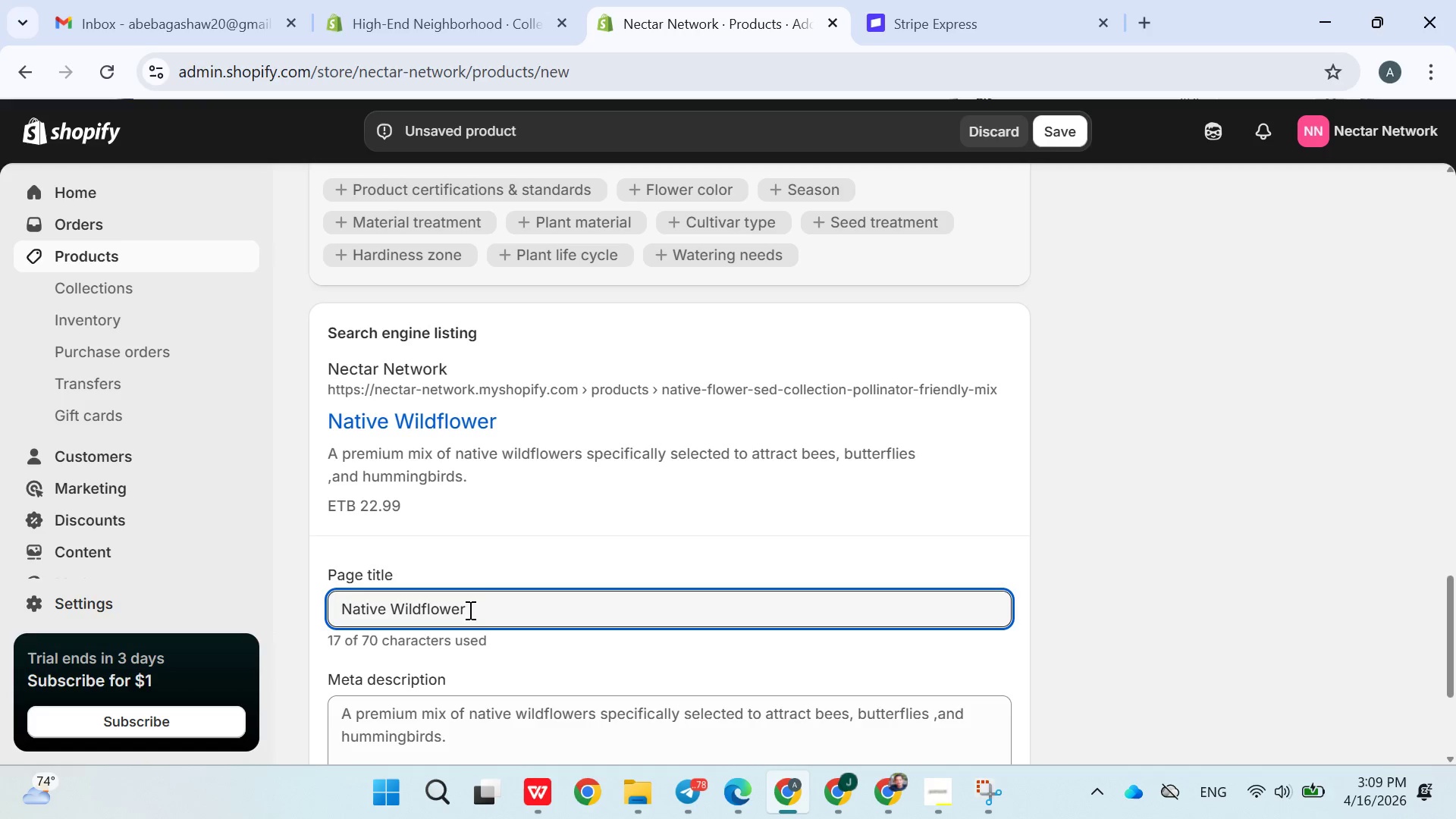 
left_click([483, 610])
 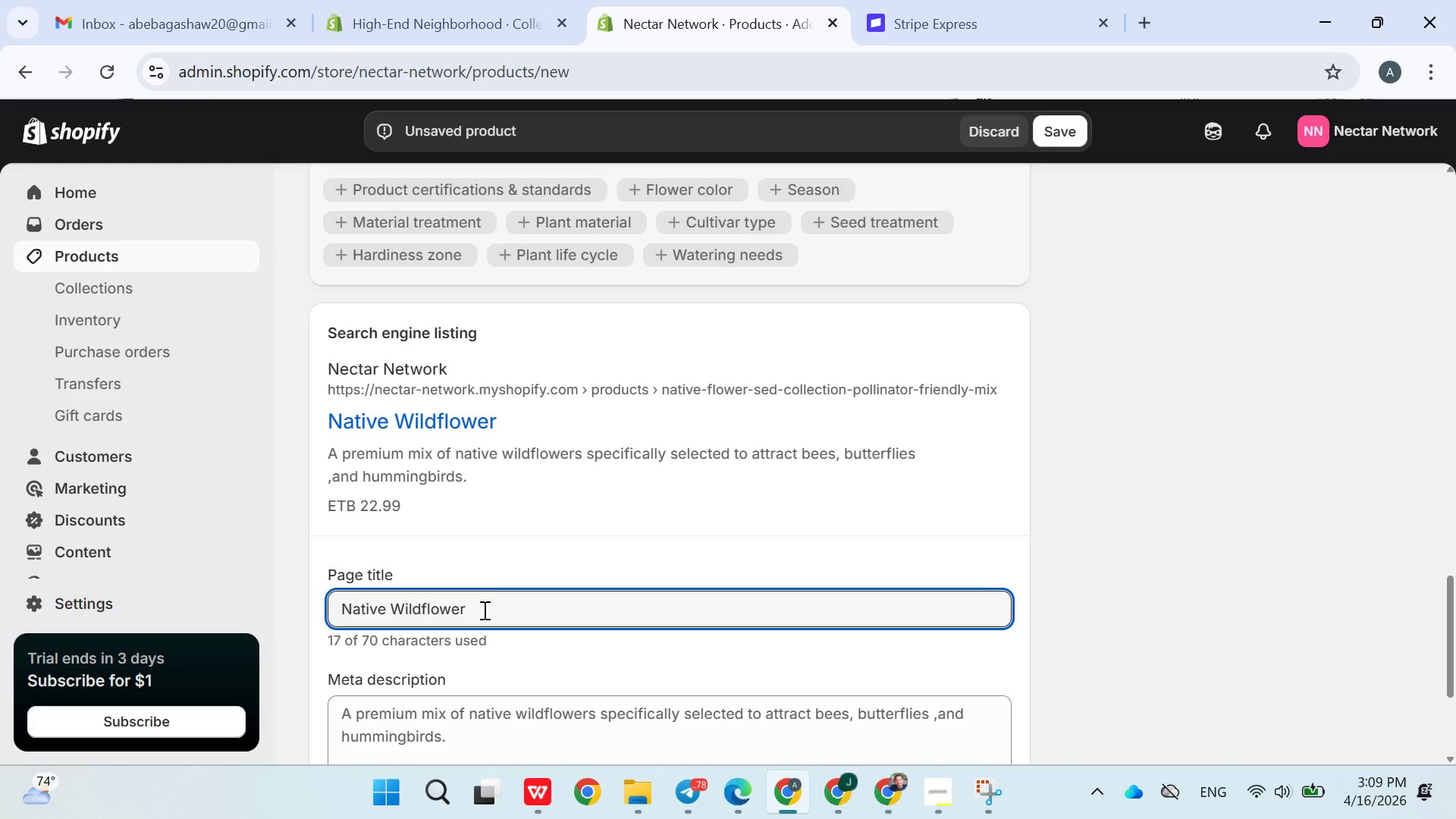 
type(s )
key(Backspace)
key(Backspace)
type( Seeds for Pollinators[Break]Bee fre)
key(Backspace)
key(Backspace)
key(Backspace)
type(f)
key(Backspace)
 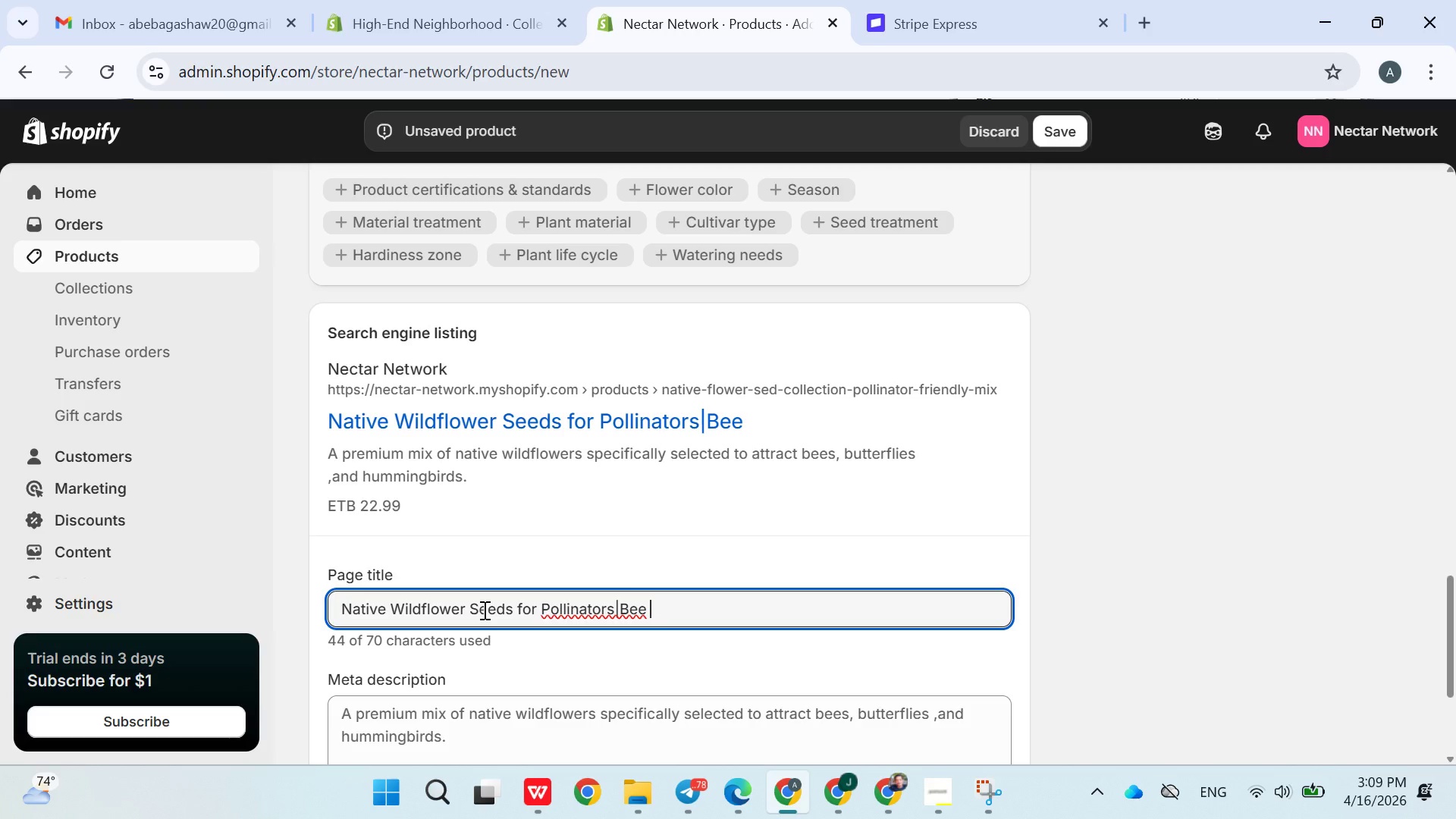 
key(ArrowLeft)
 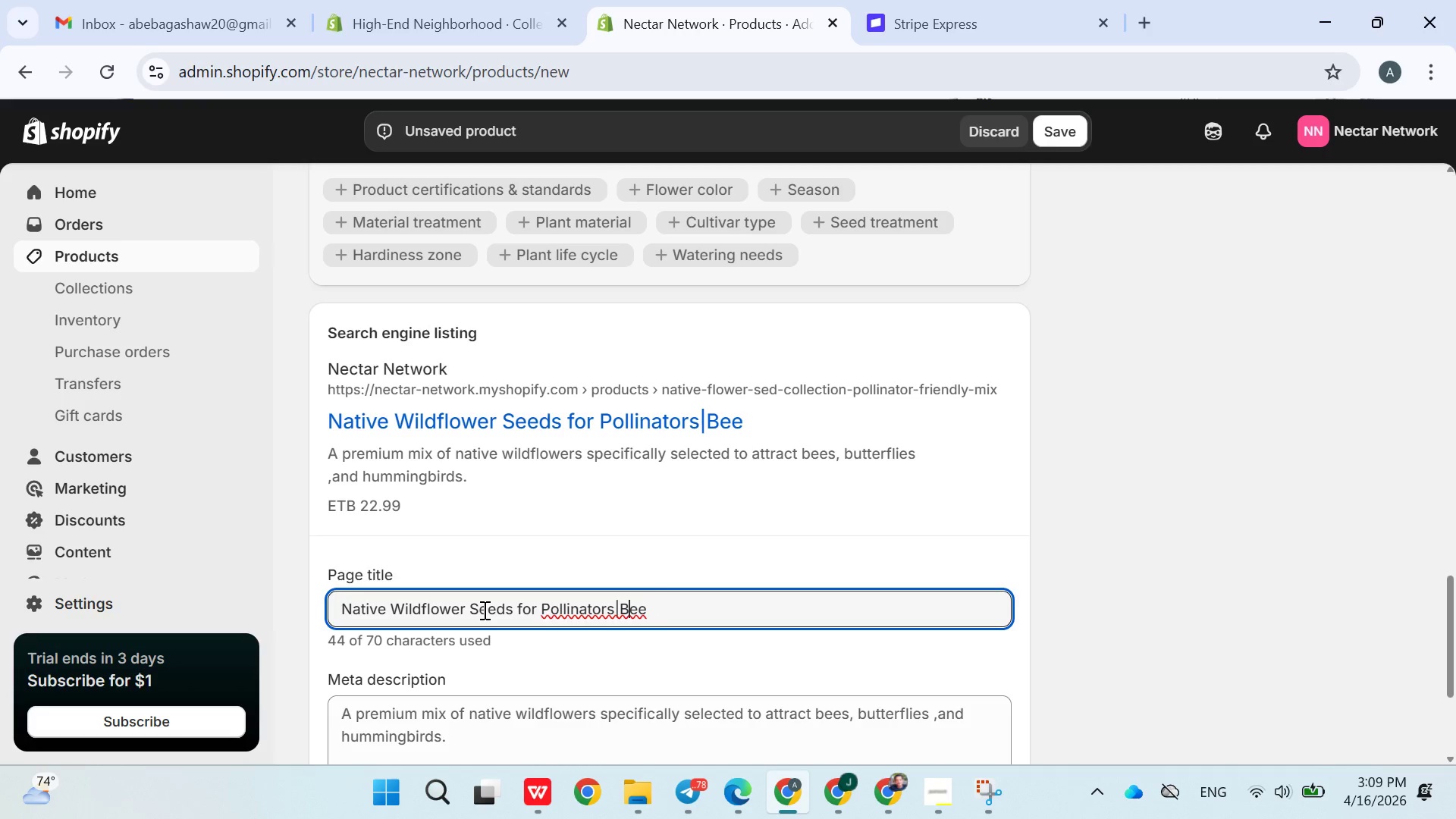 
key(ArrowLeft)
 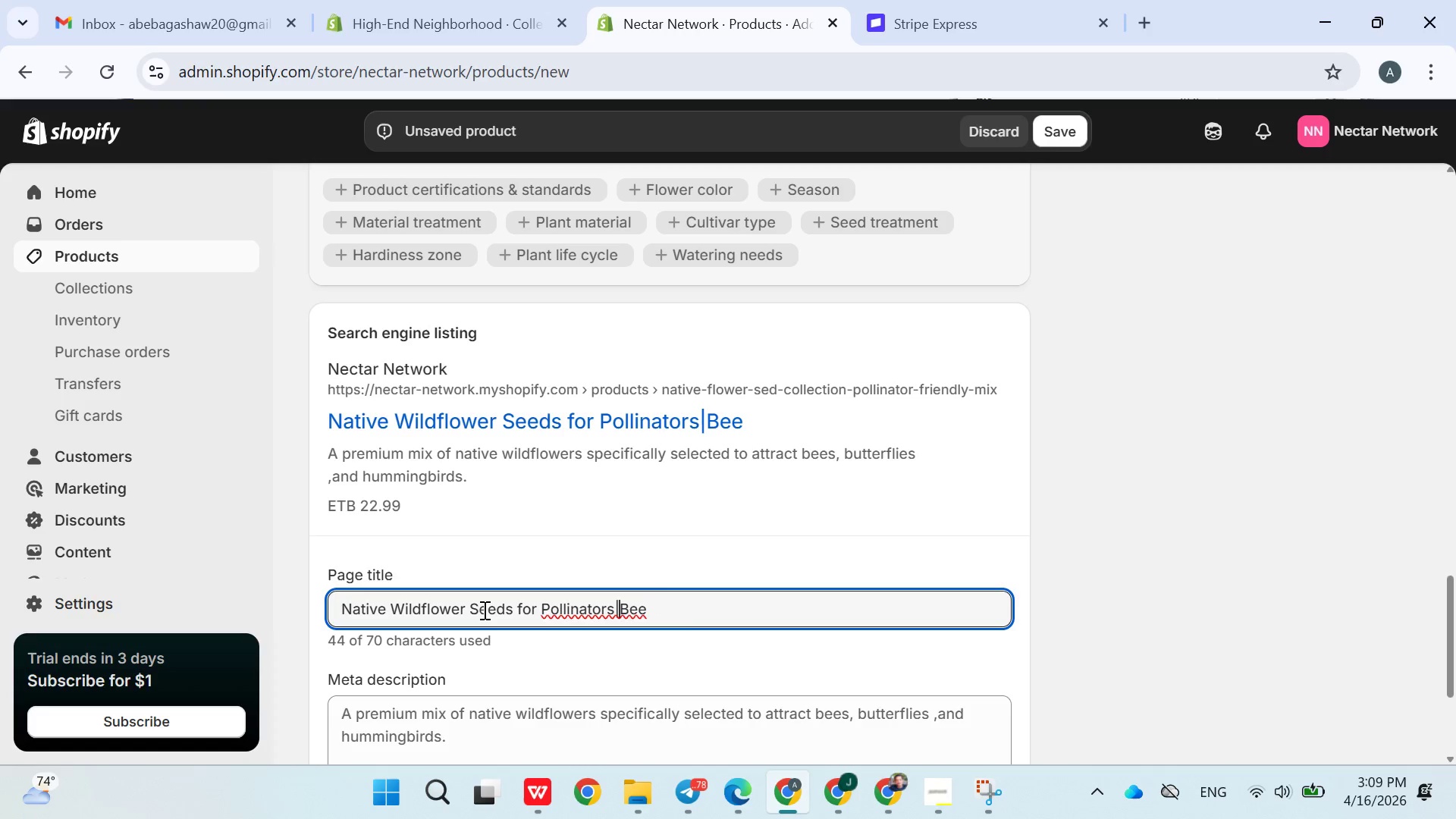 
key(ArrowLeft)
 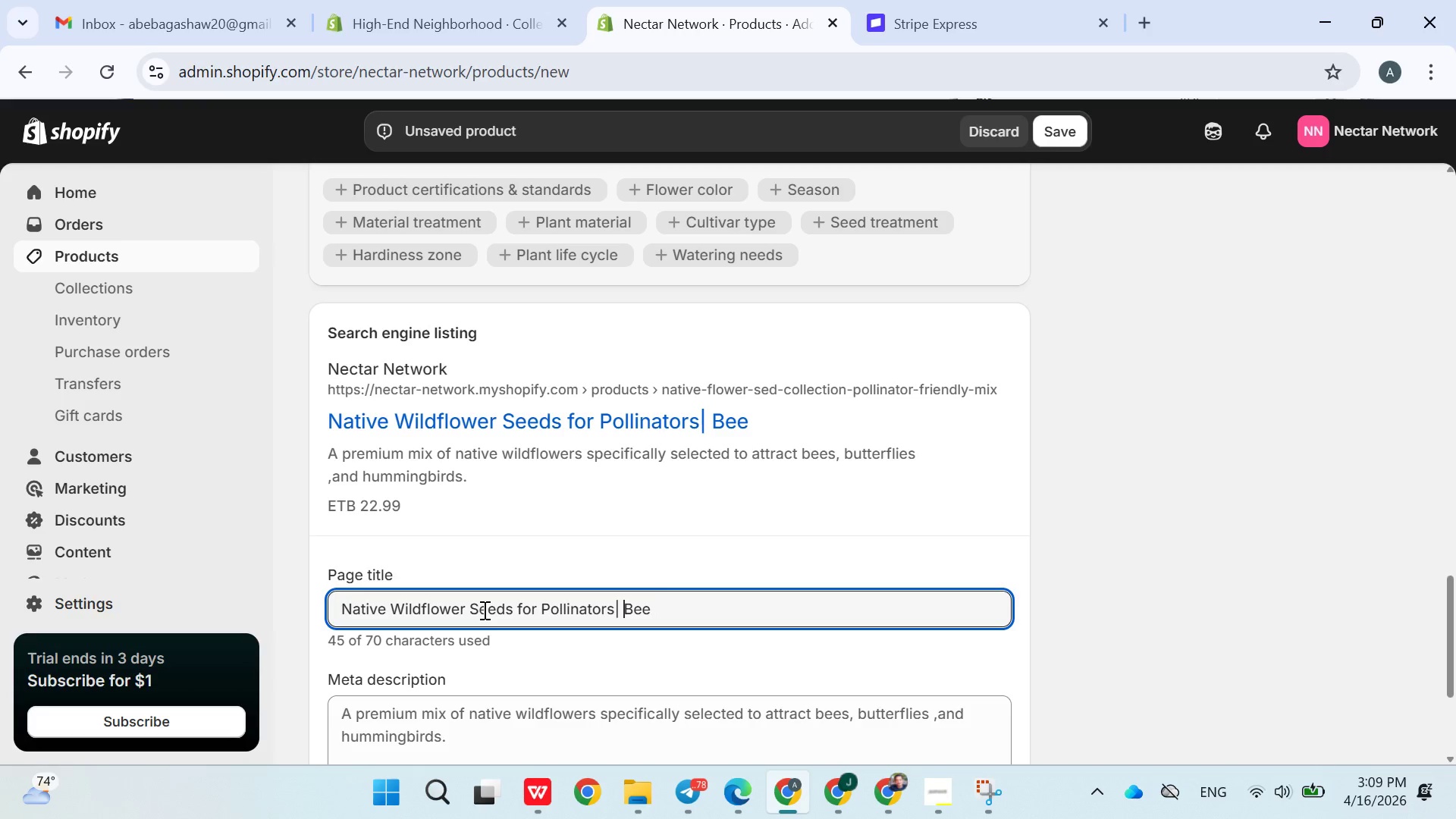 
key(Space)
 